 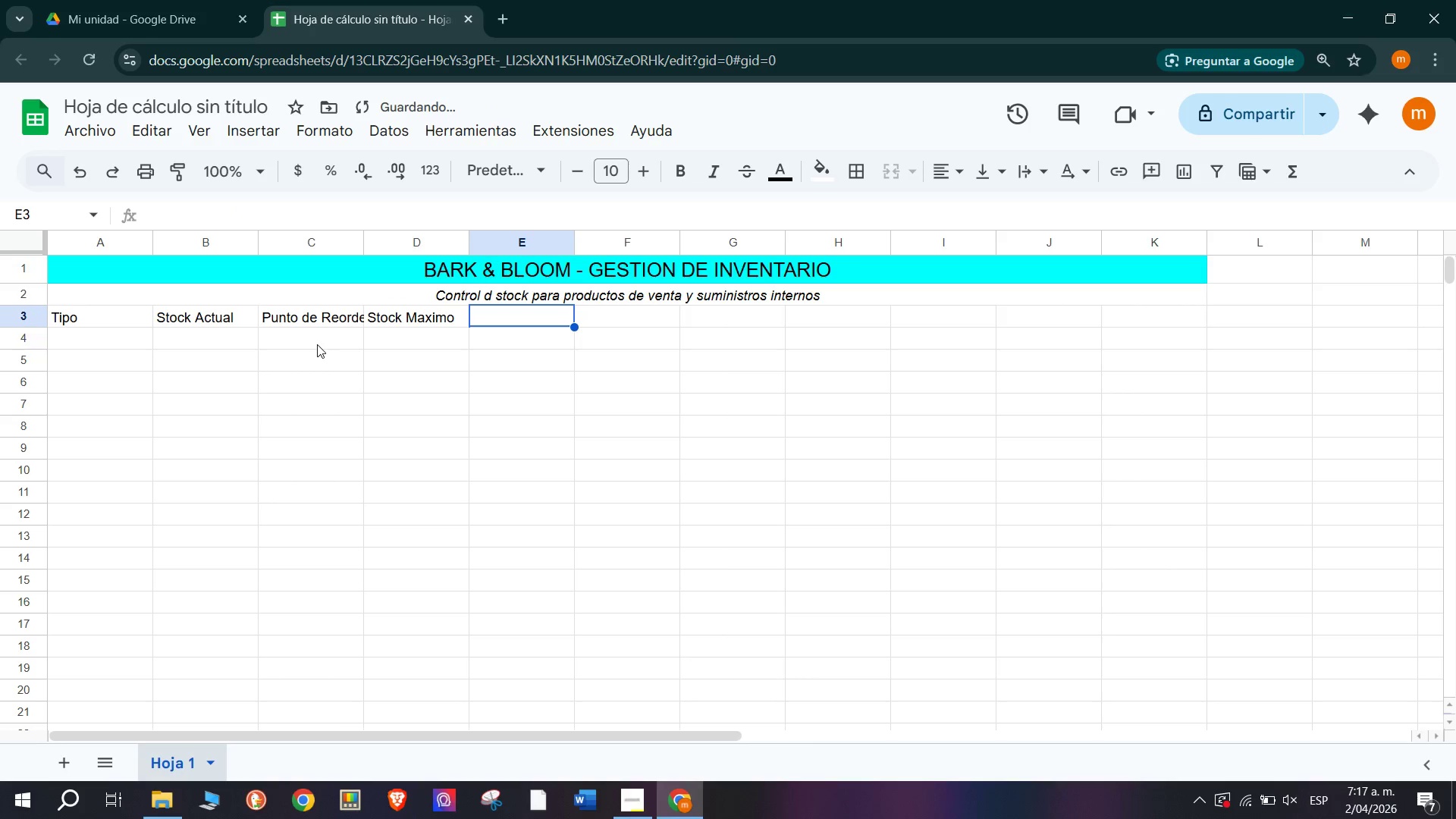 
type(Prcio )
key(Backspace)
key(Backspace)
key(Backspace)
key(Backspace)
type(ecio Unitario)
 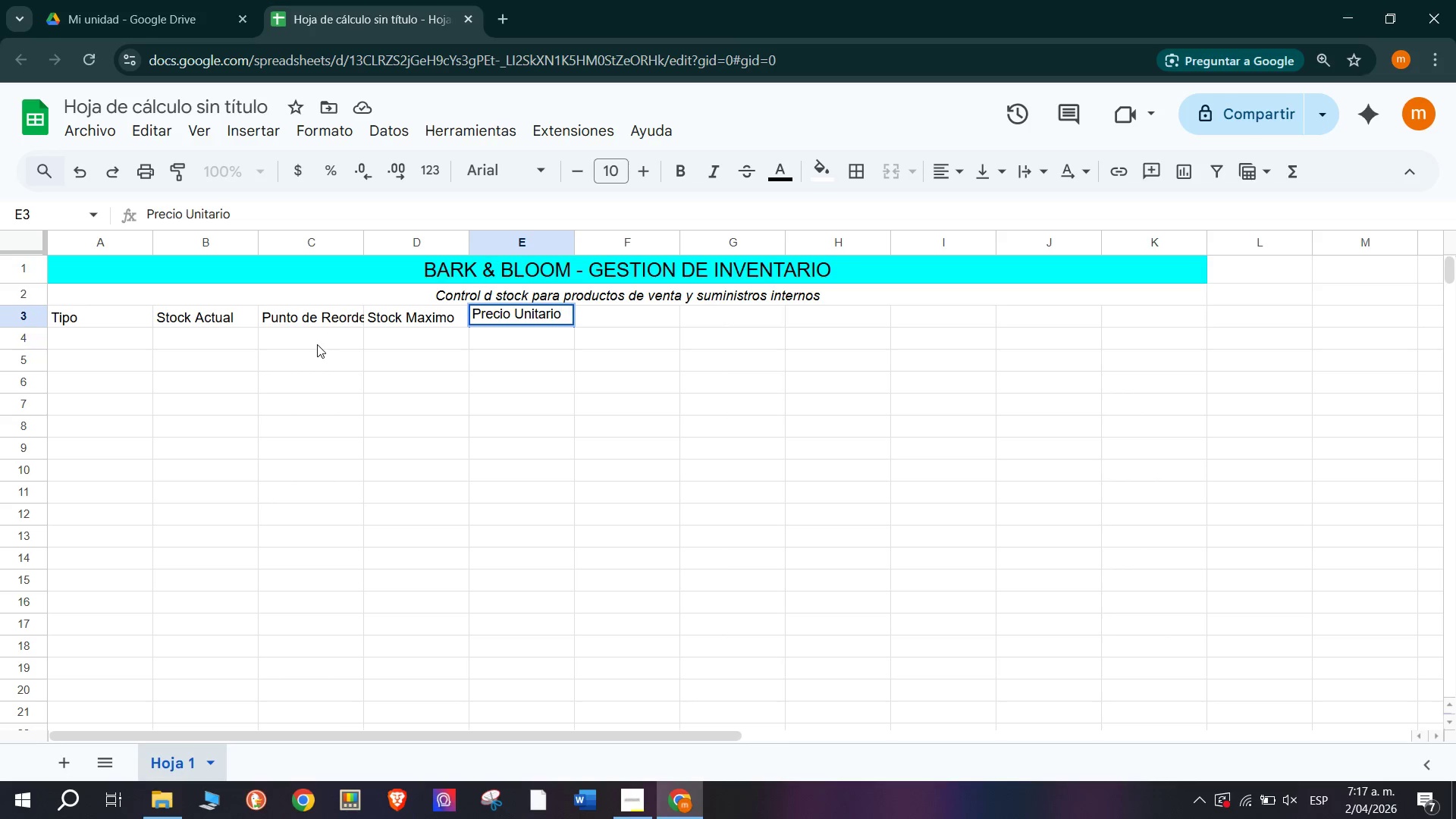 
type( *$()
key(Tab)
type(Valor Total *^)
key(Backspace)
type($()
key(Tab)
 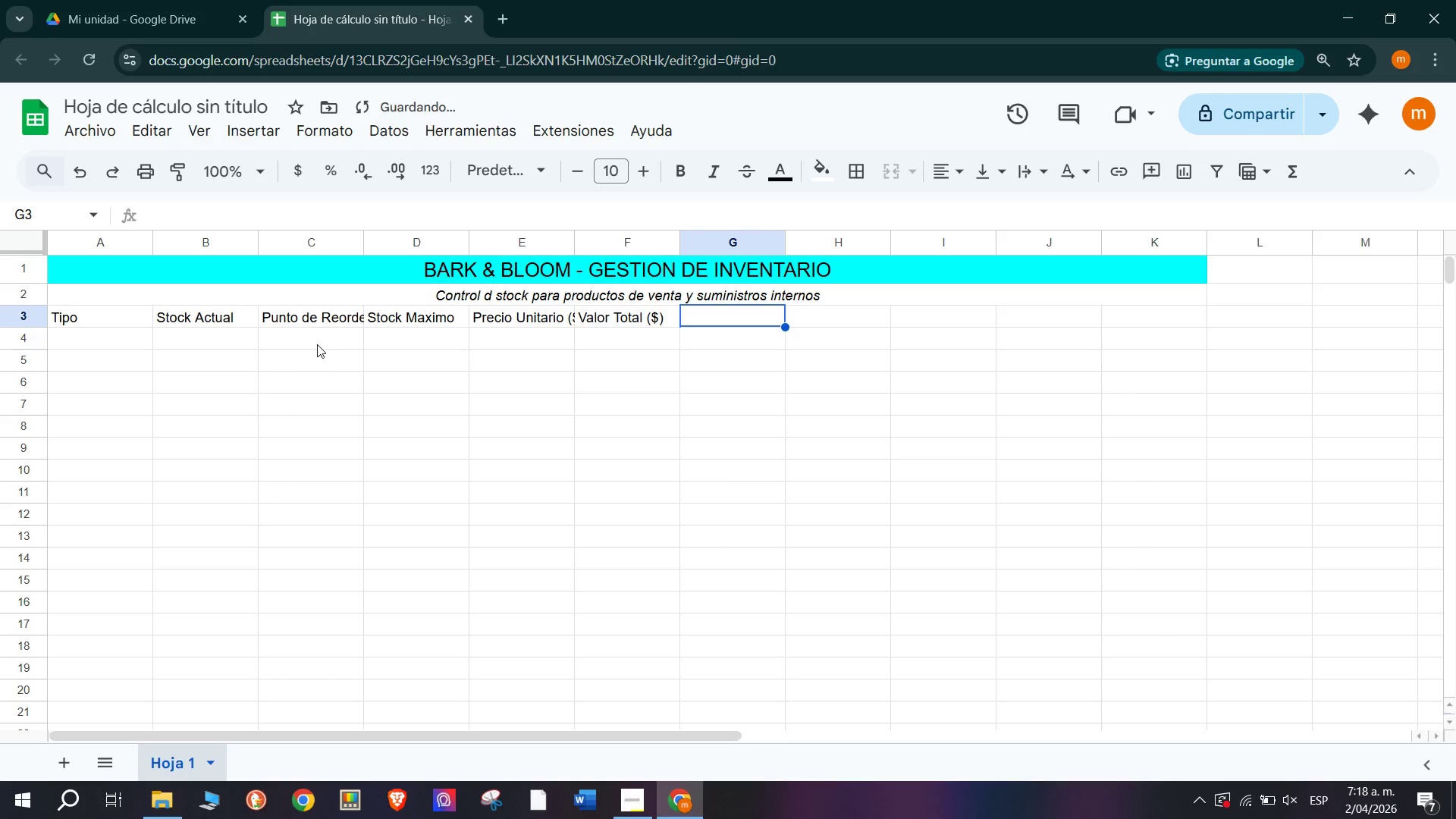 
type(Proveesd)
key(Backspace)
key(Backspace)
type(dor)
key(Tab)
type(Estado)
 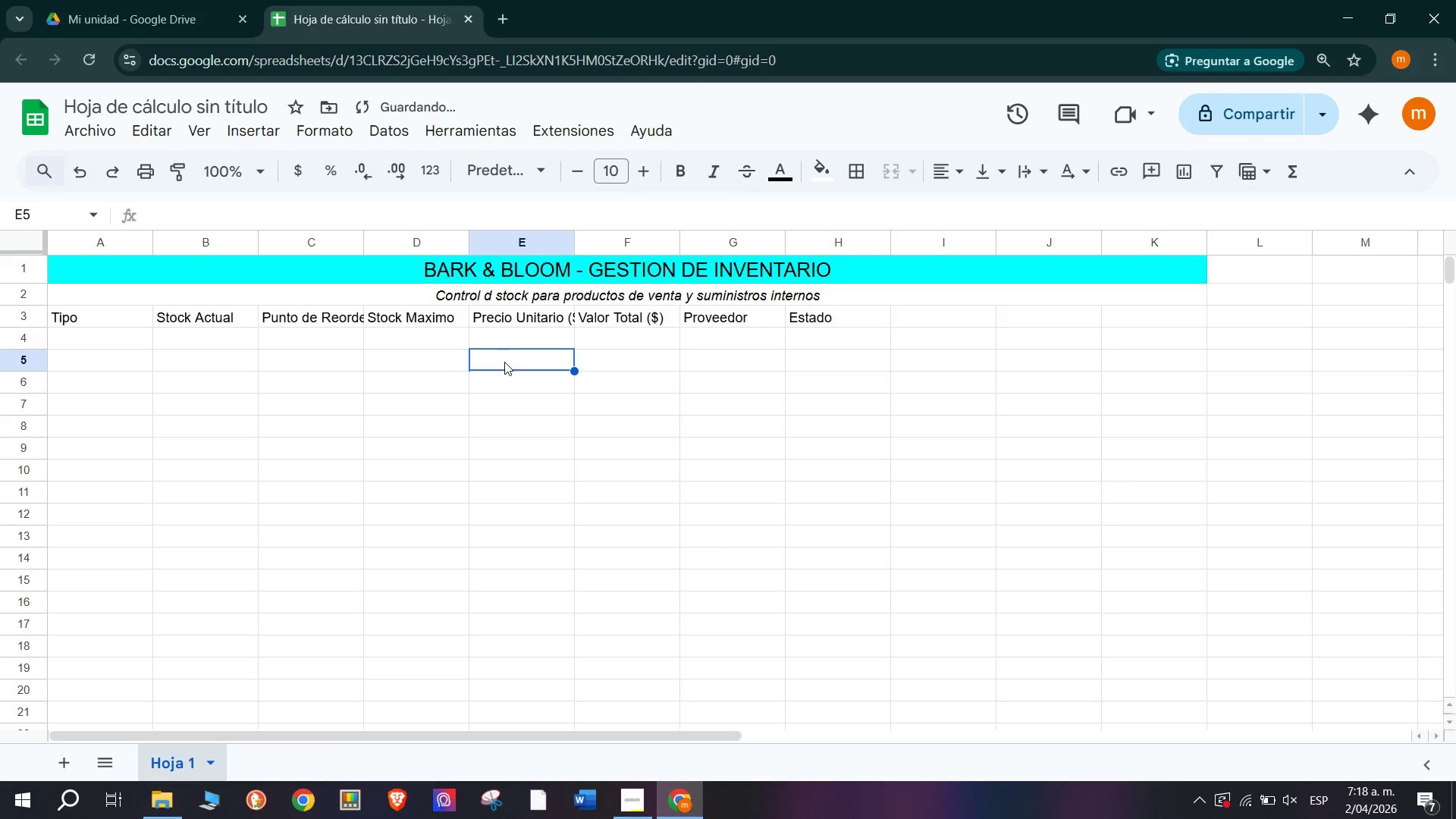 
scroll: coordinate [17, 323], scroll_direction: up, amount: 3.0
 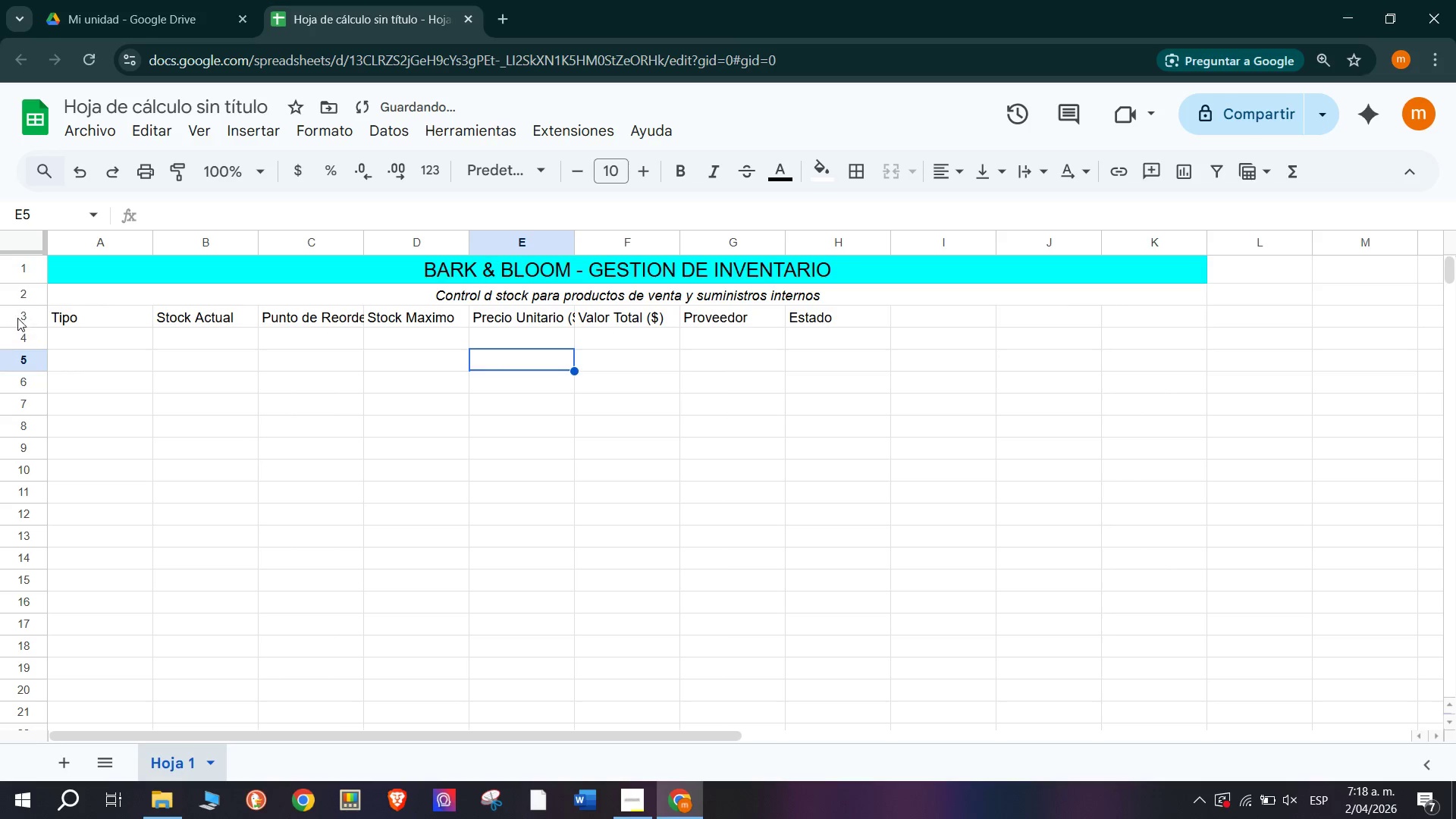 
left_click([17, 312])
 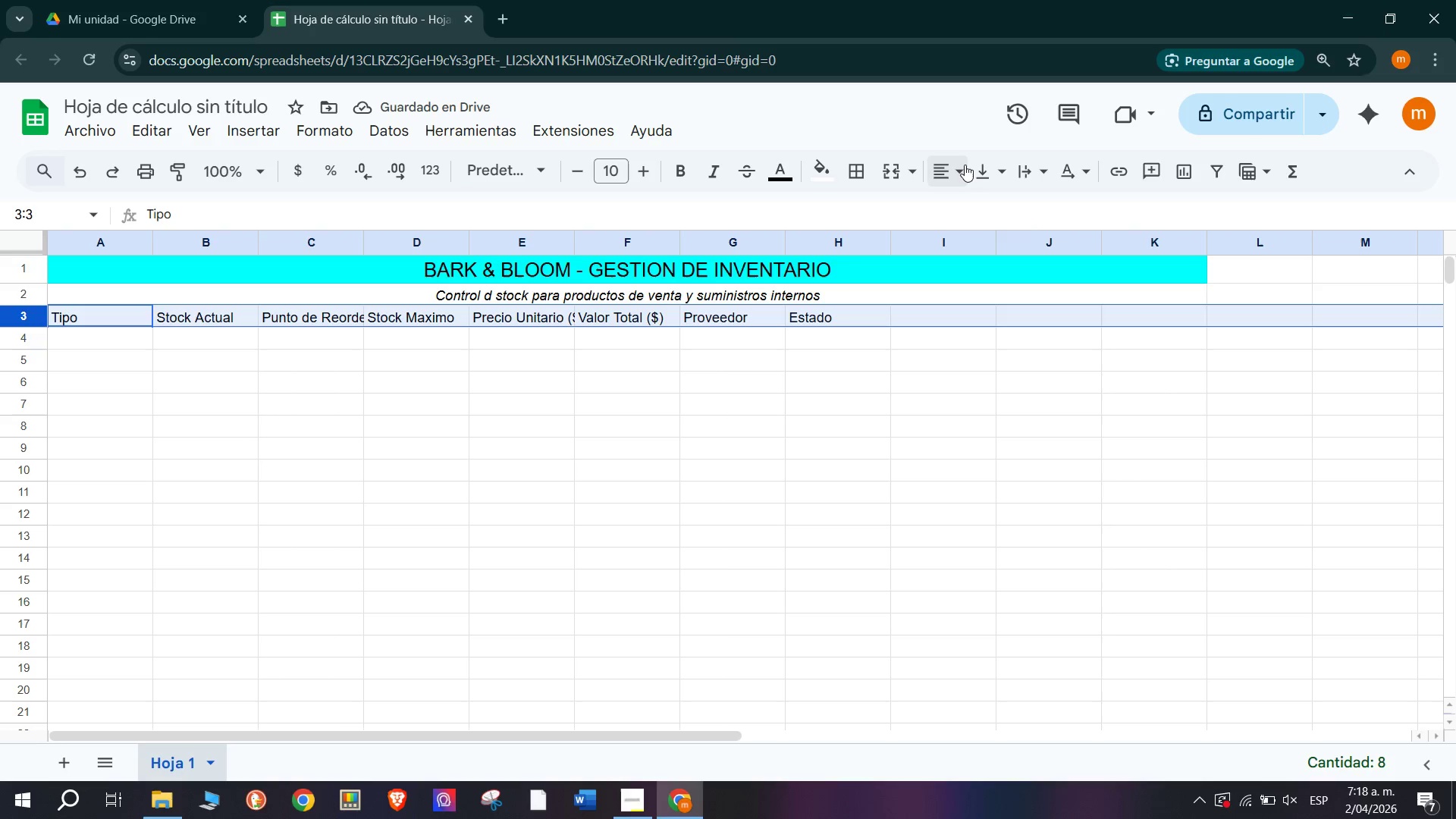 
left_click([977, 206])
 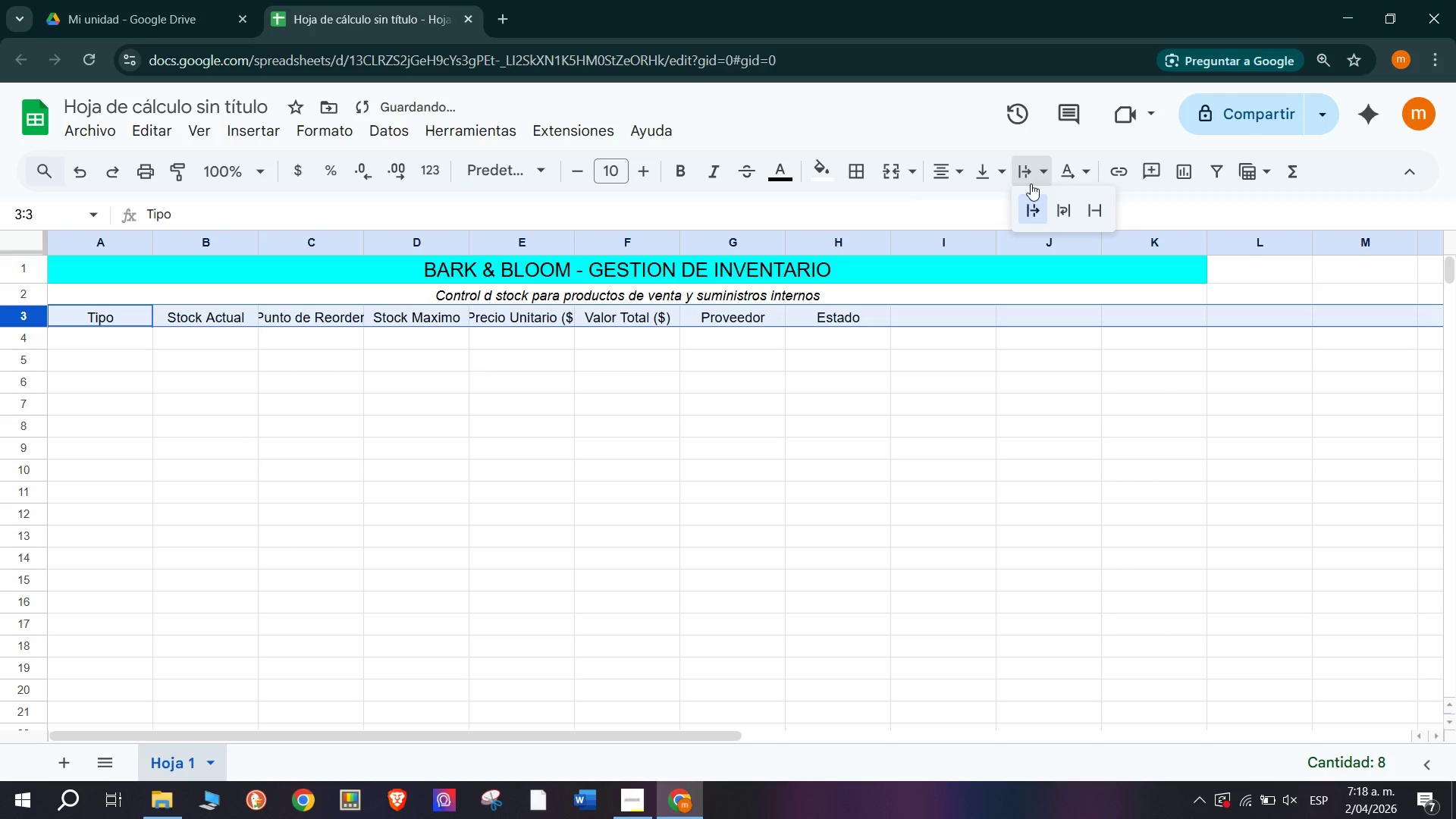 
double_click([1060, 207])
 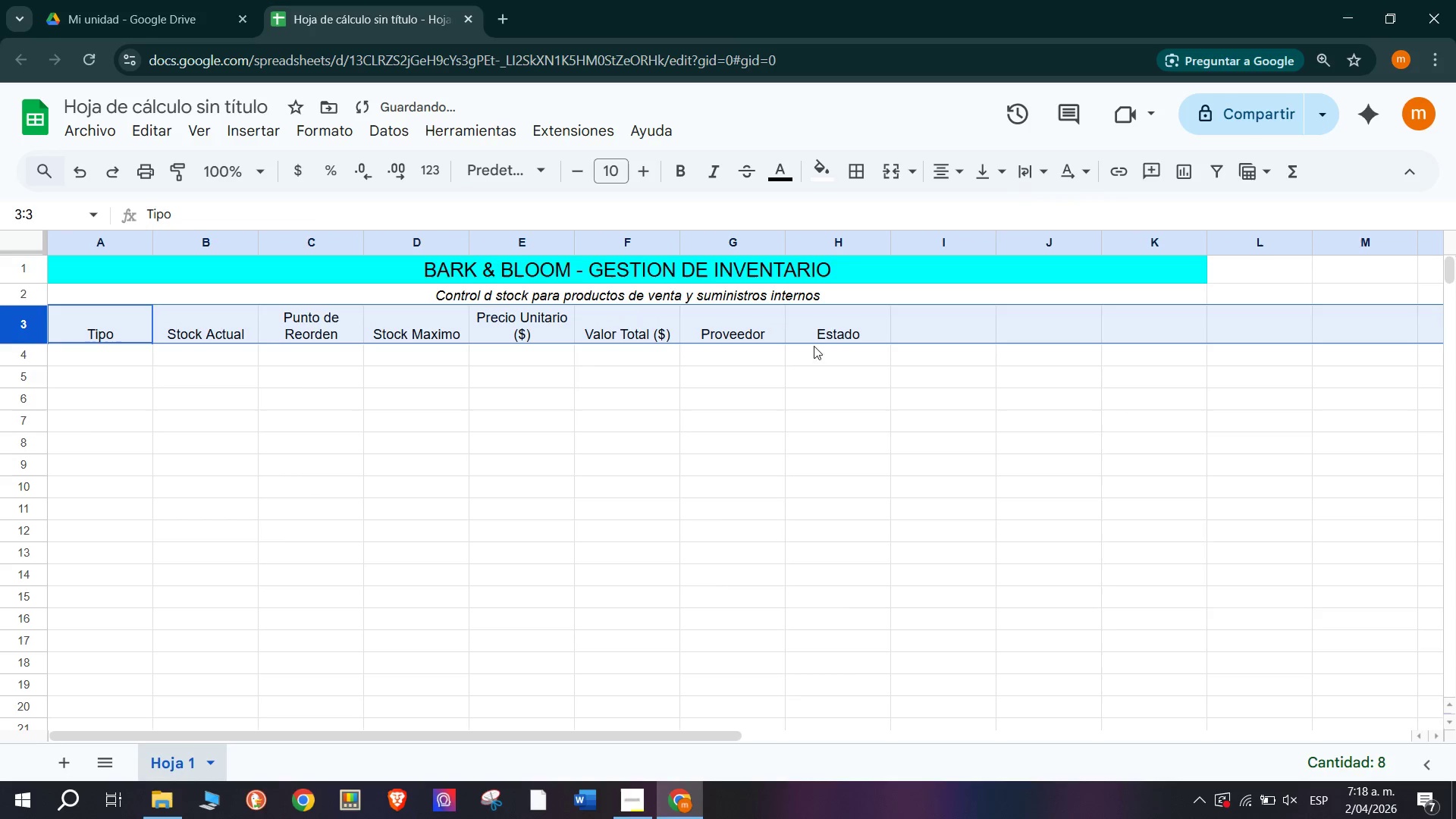 
triple_click([617, 422])
 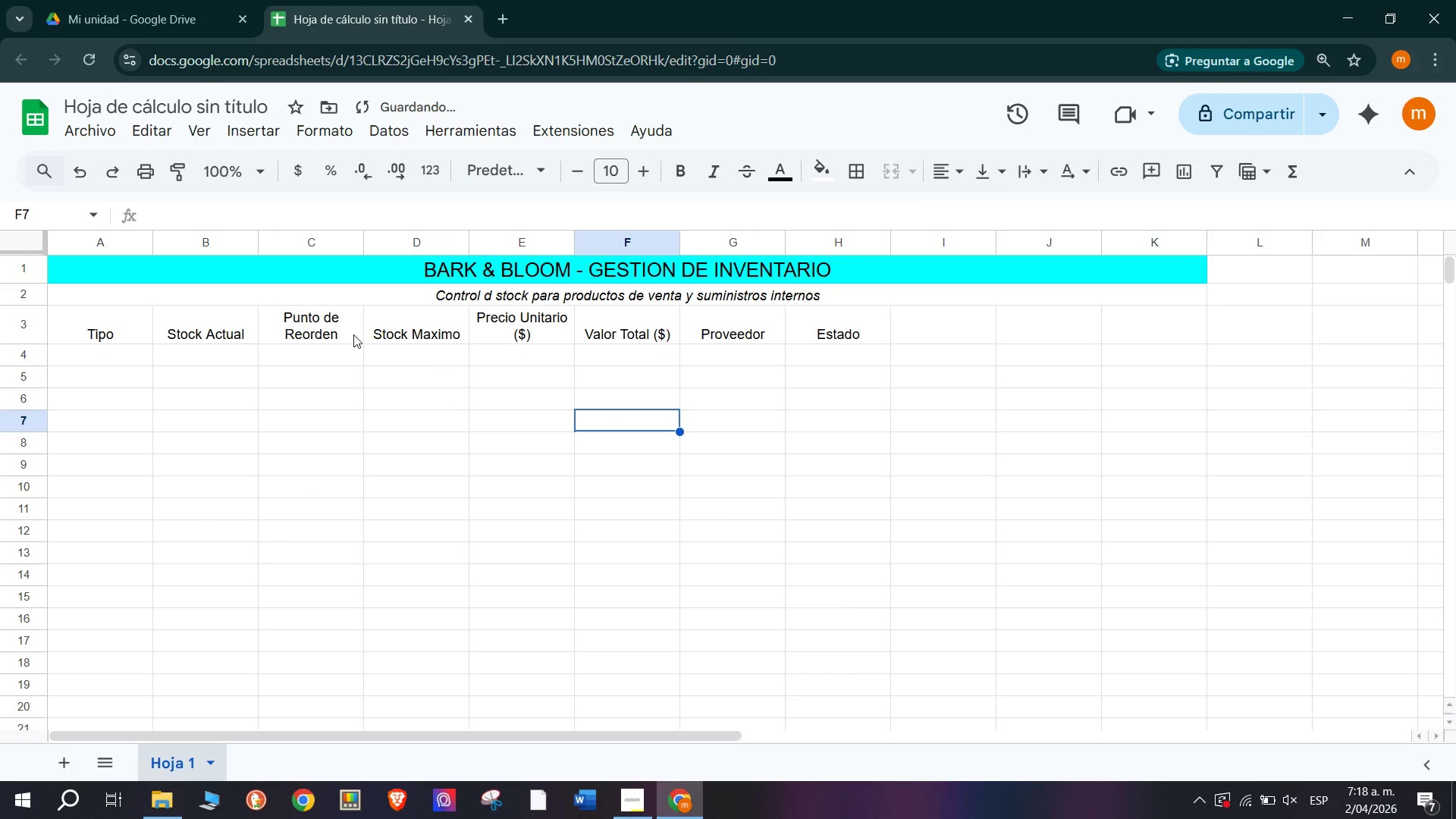 
scroll: coordinate [518, 347], scroll_direction: up, amount: 4.0
 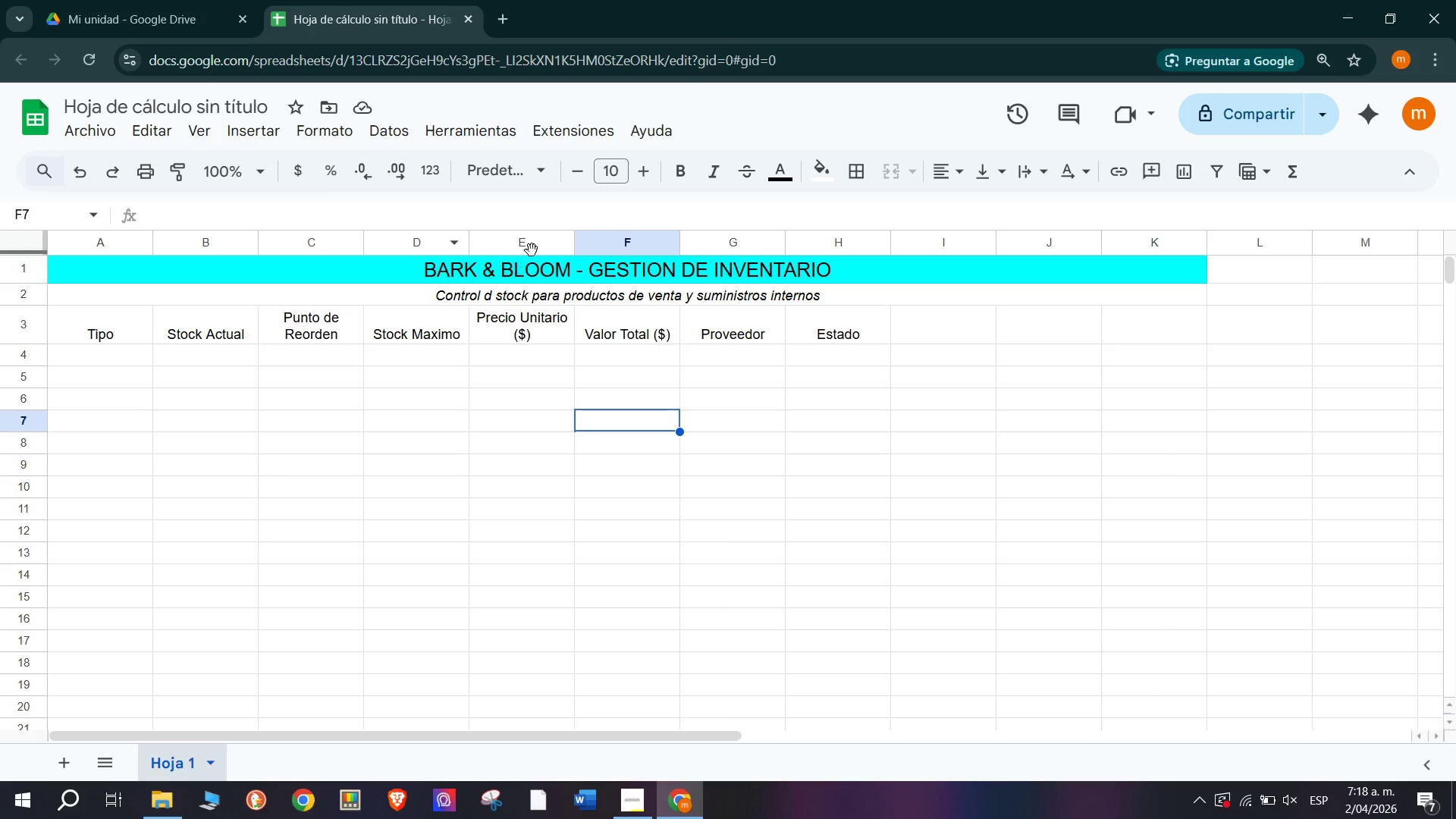 
left_click_drag(start_coordinate=[575, 239], to_coordinate=[582, 239])
 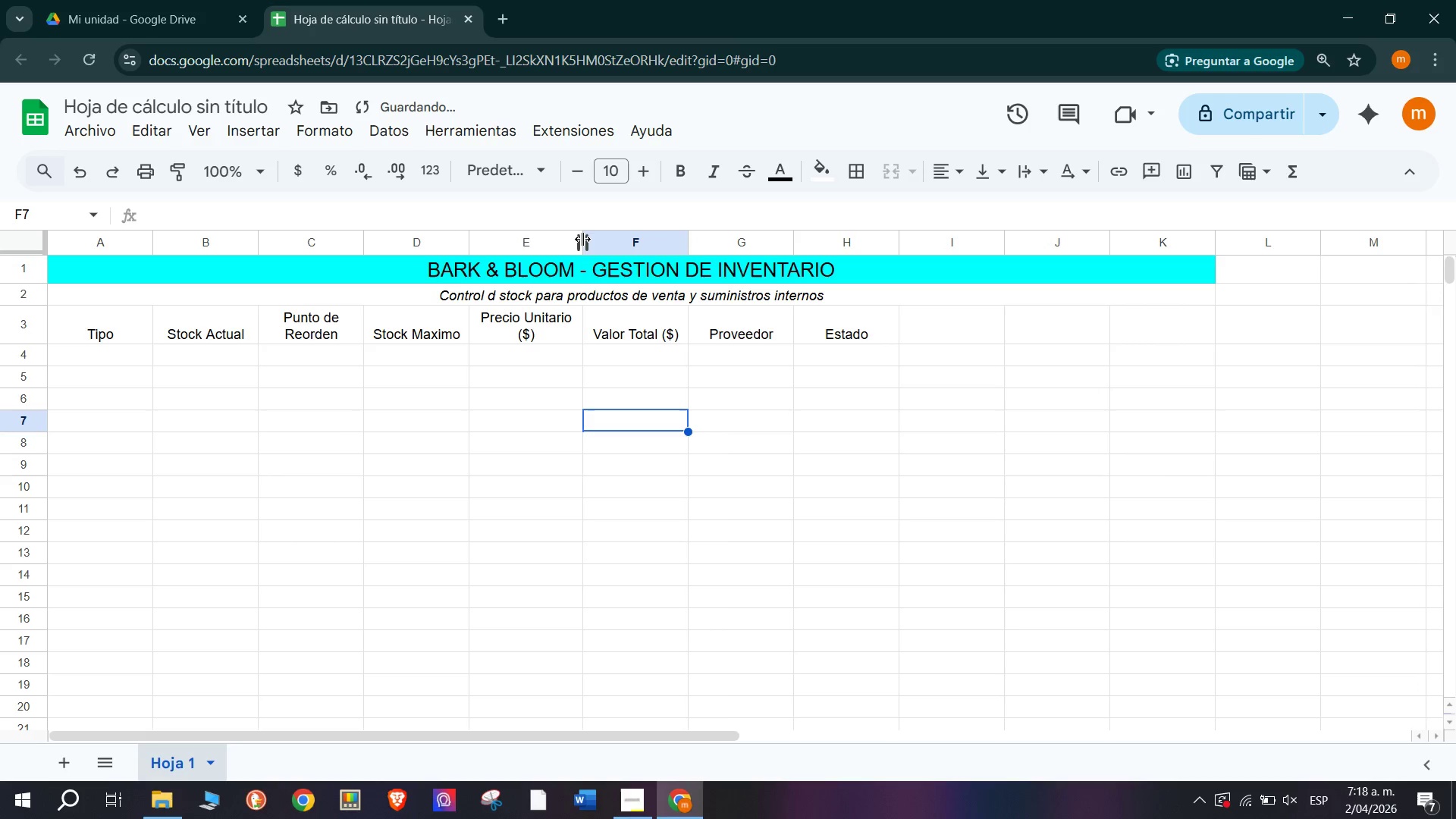 
left_click_drag(start_coordinate=[582, 239], to_coordinate=[592, 240])
 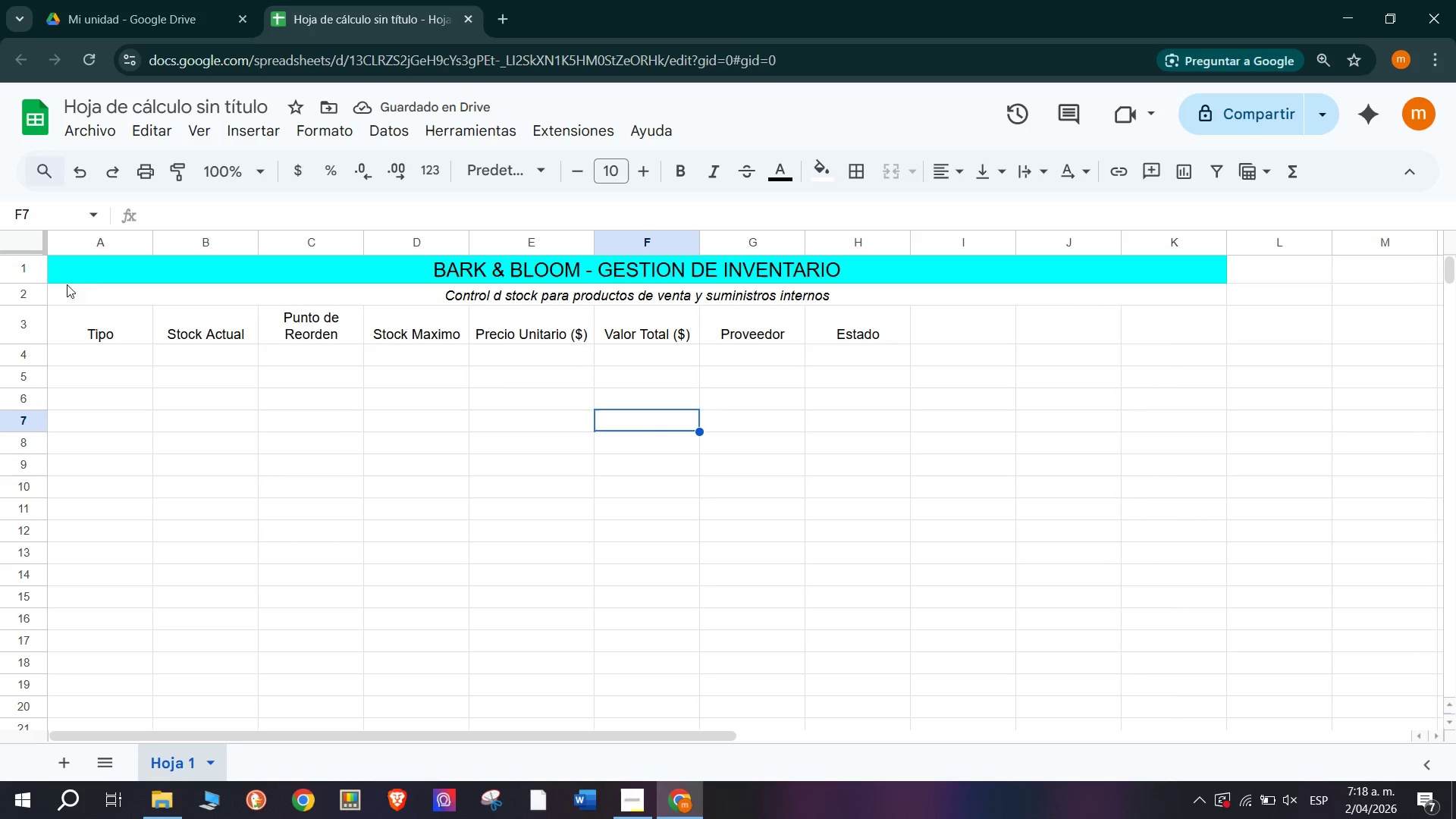 
left_click([19, 330])
 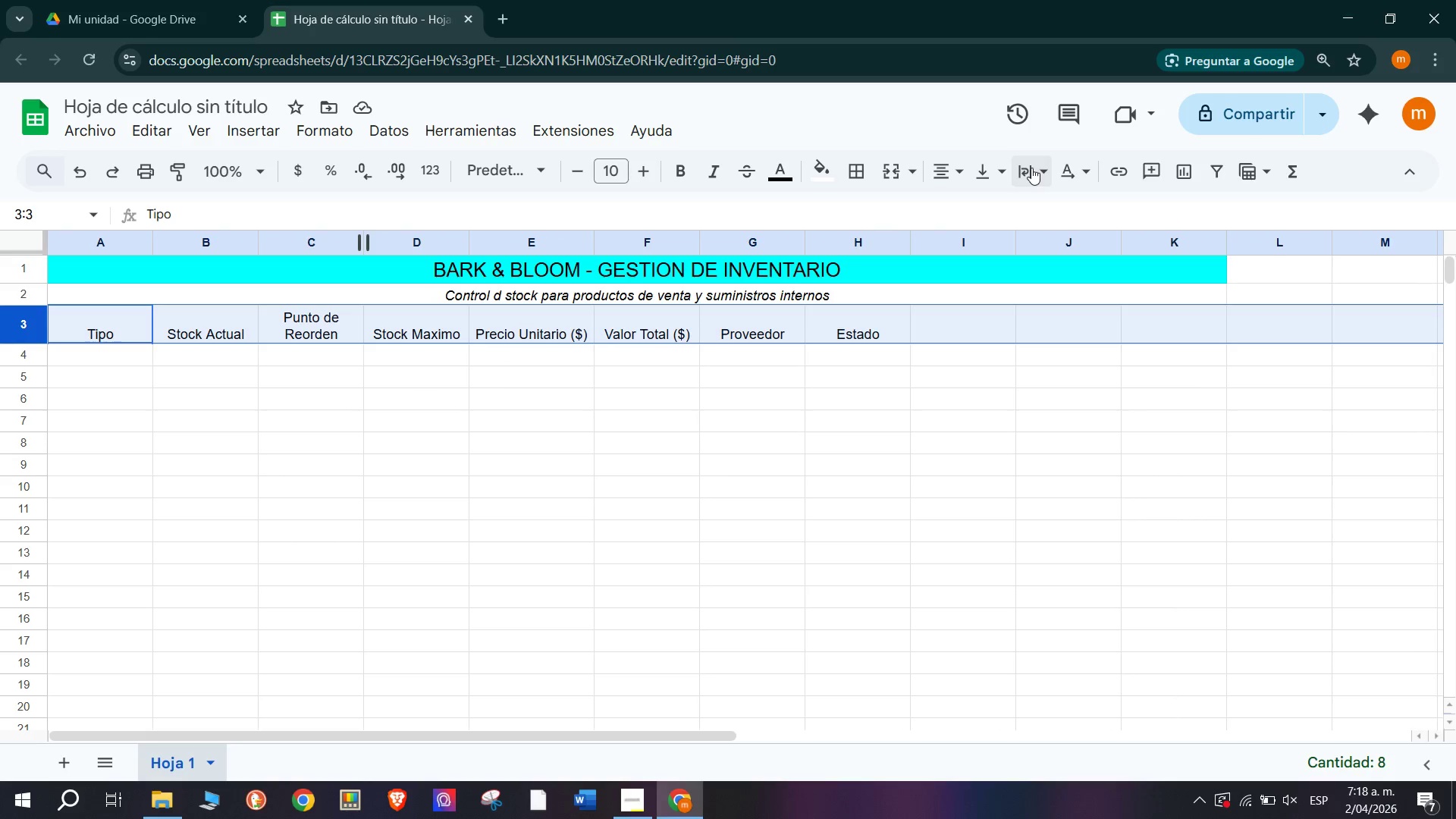 
left_click([986, 173])
 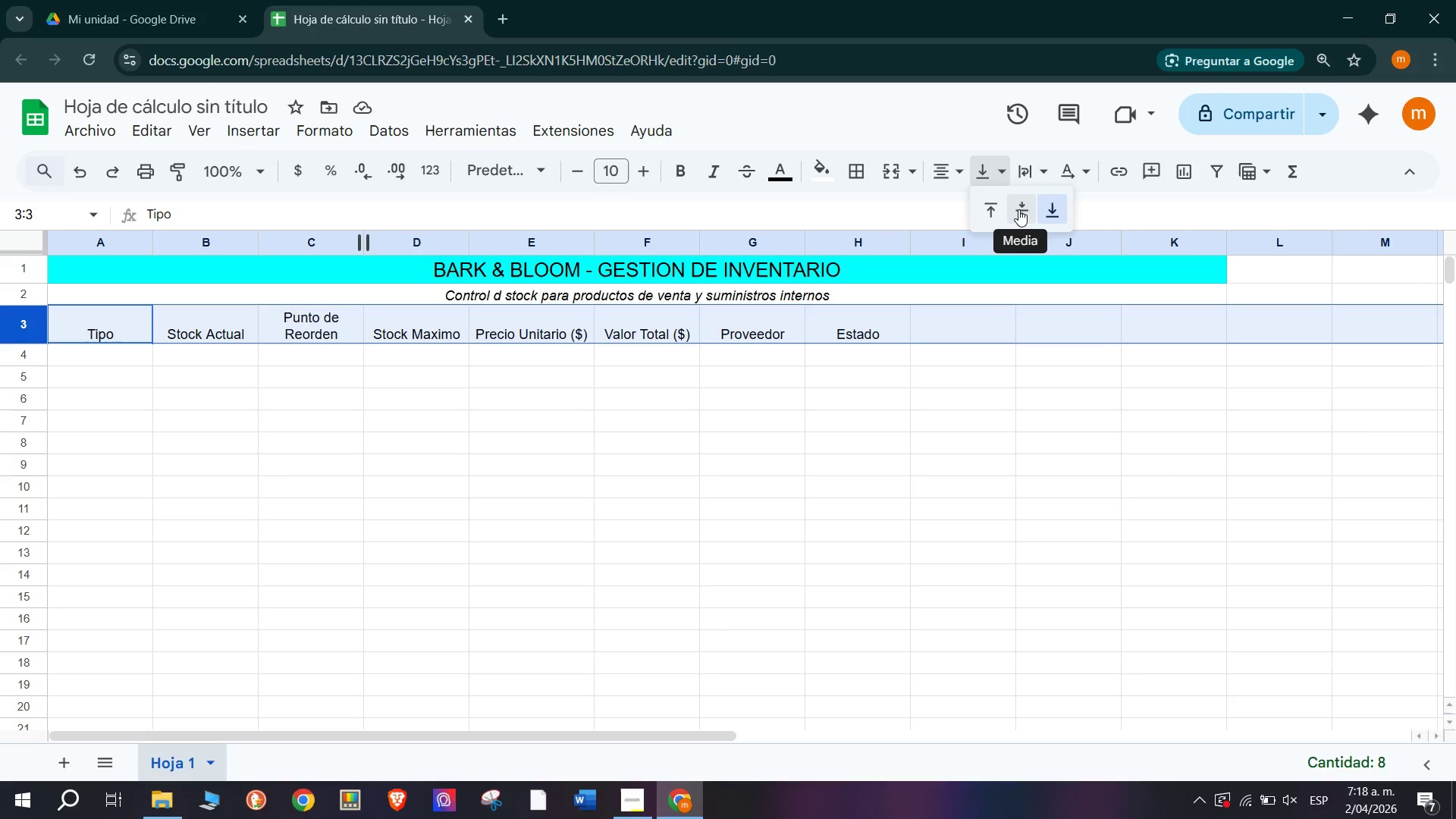 
left_click([1018, 209])
 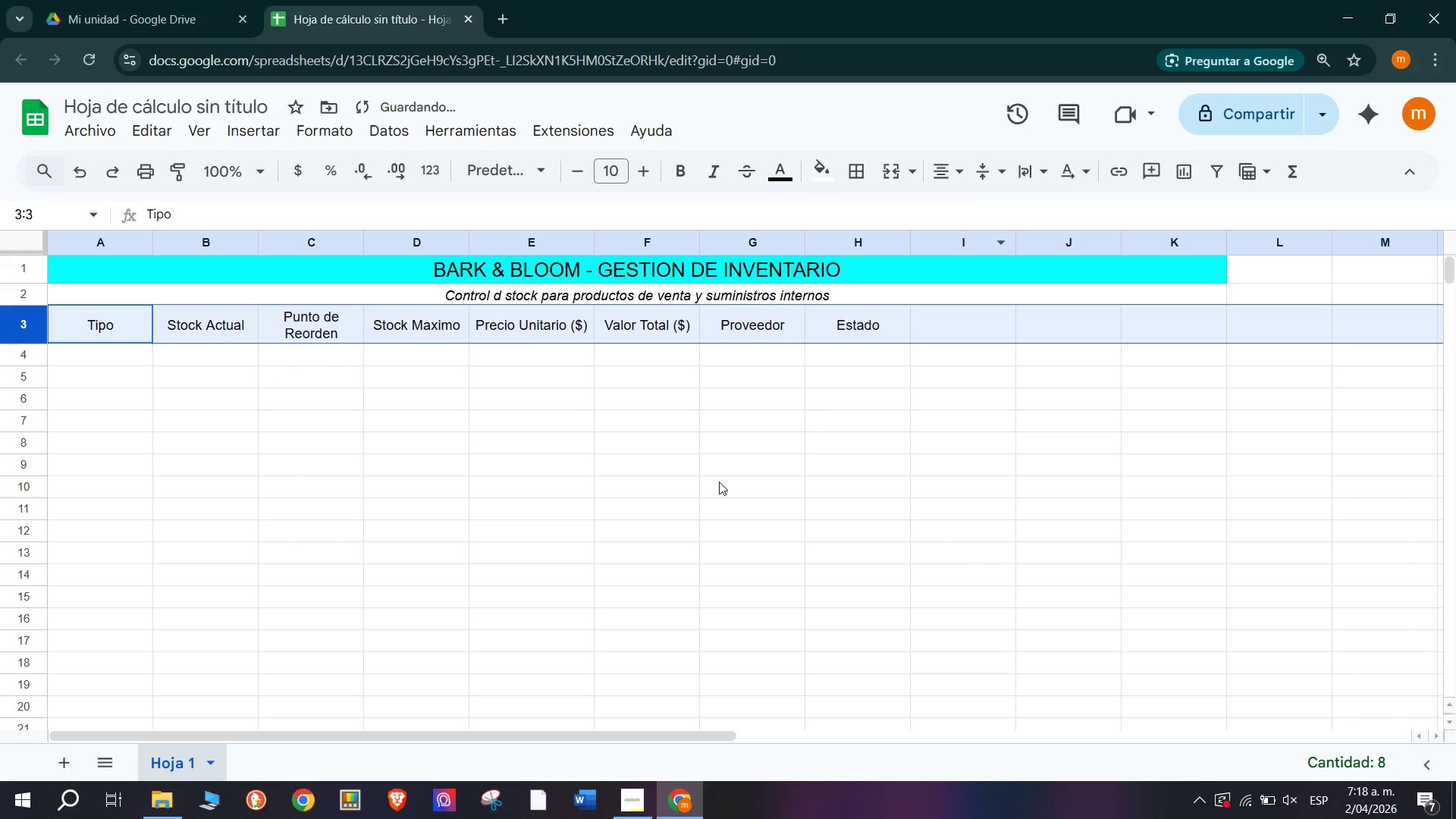 
left_click([719, 482])
 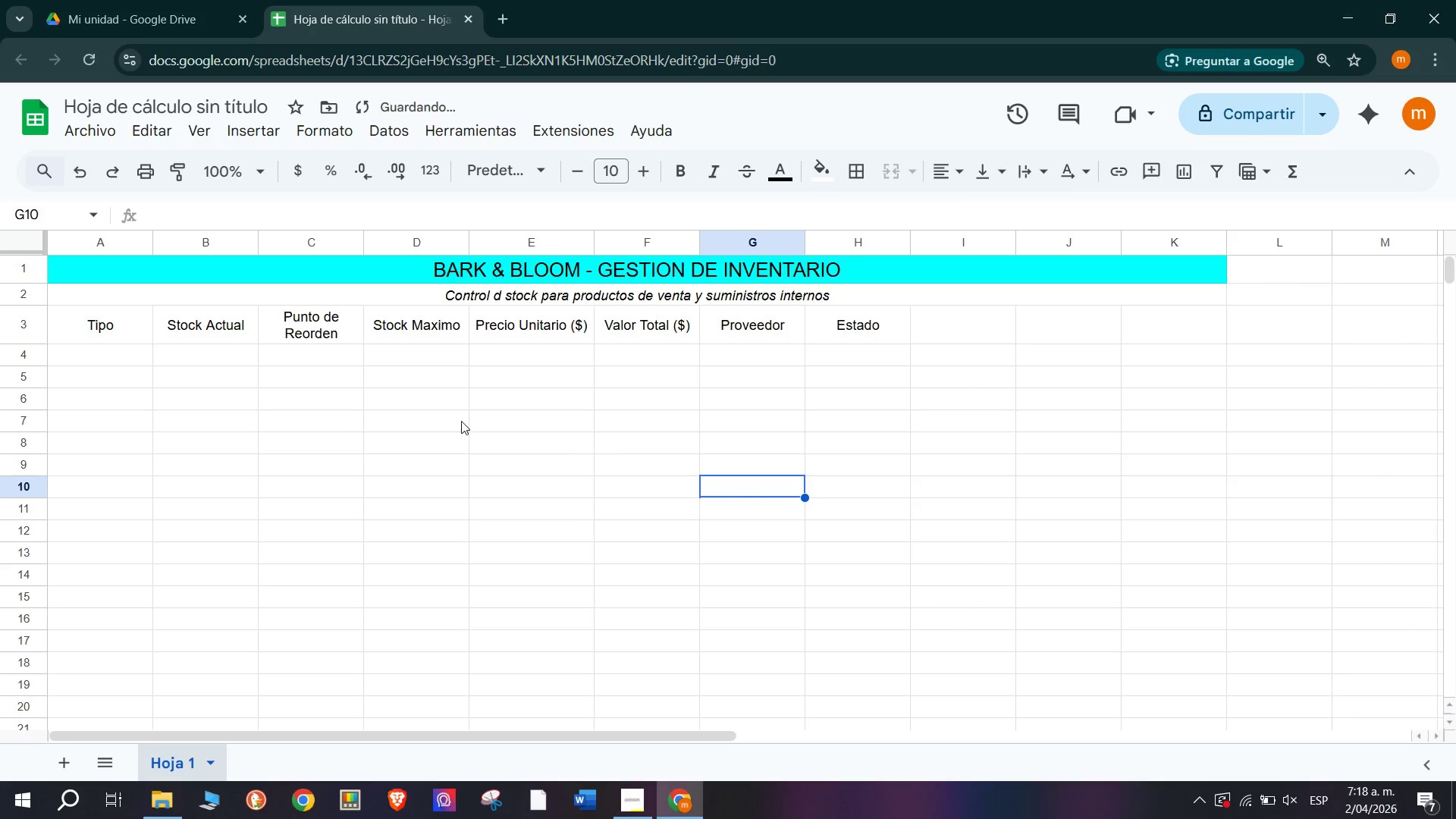 
left_click([86, 359])
 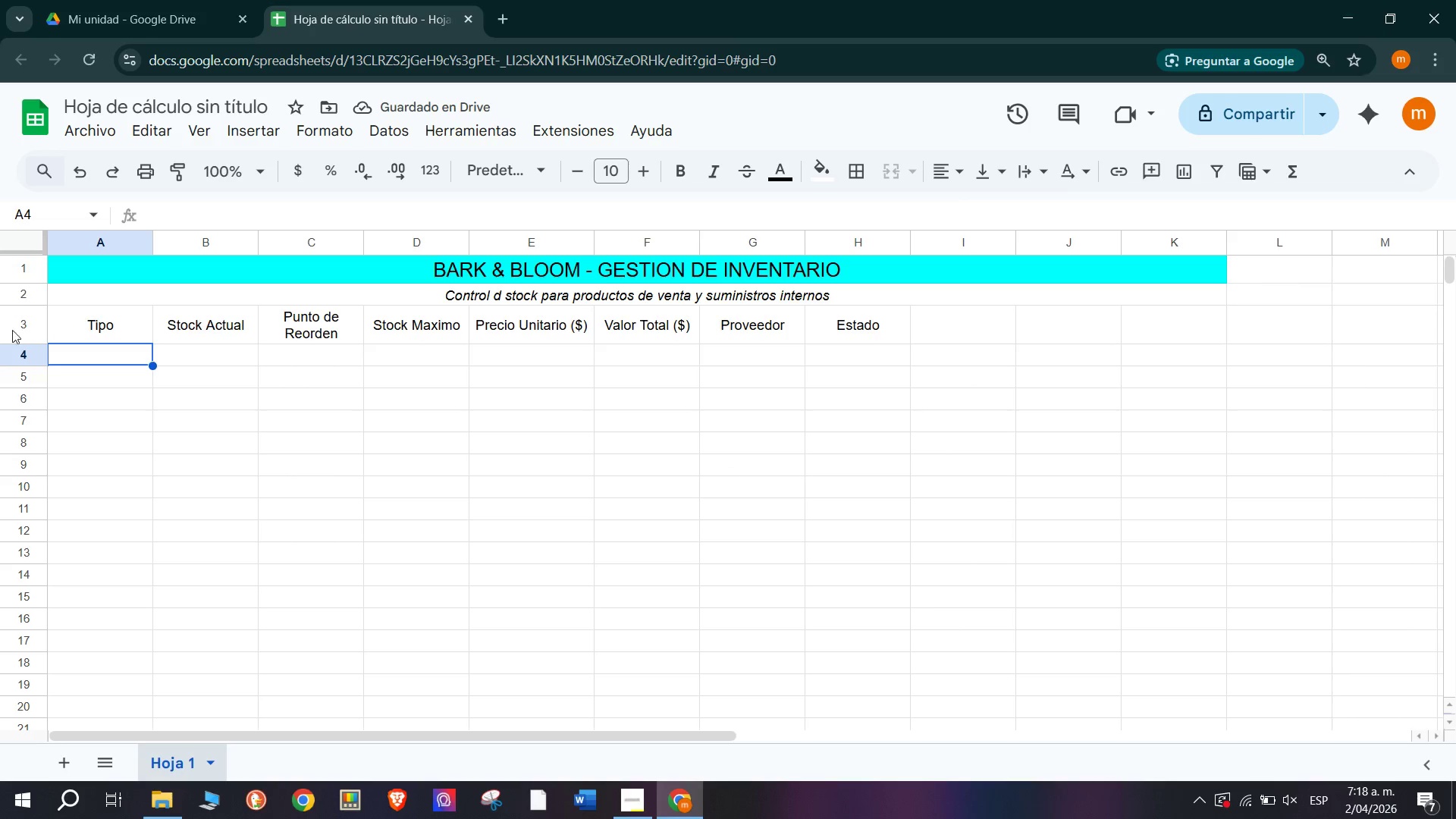 
scroll: coordinate [11, 299], scroll_direction: up, amount: 4.0
 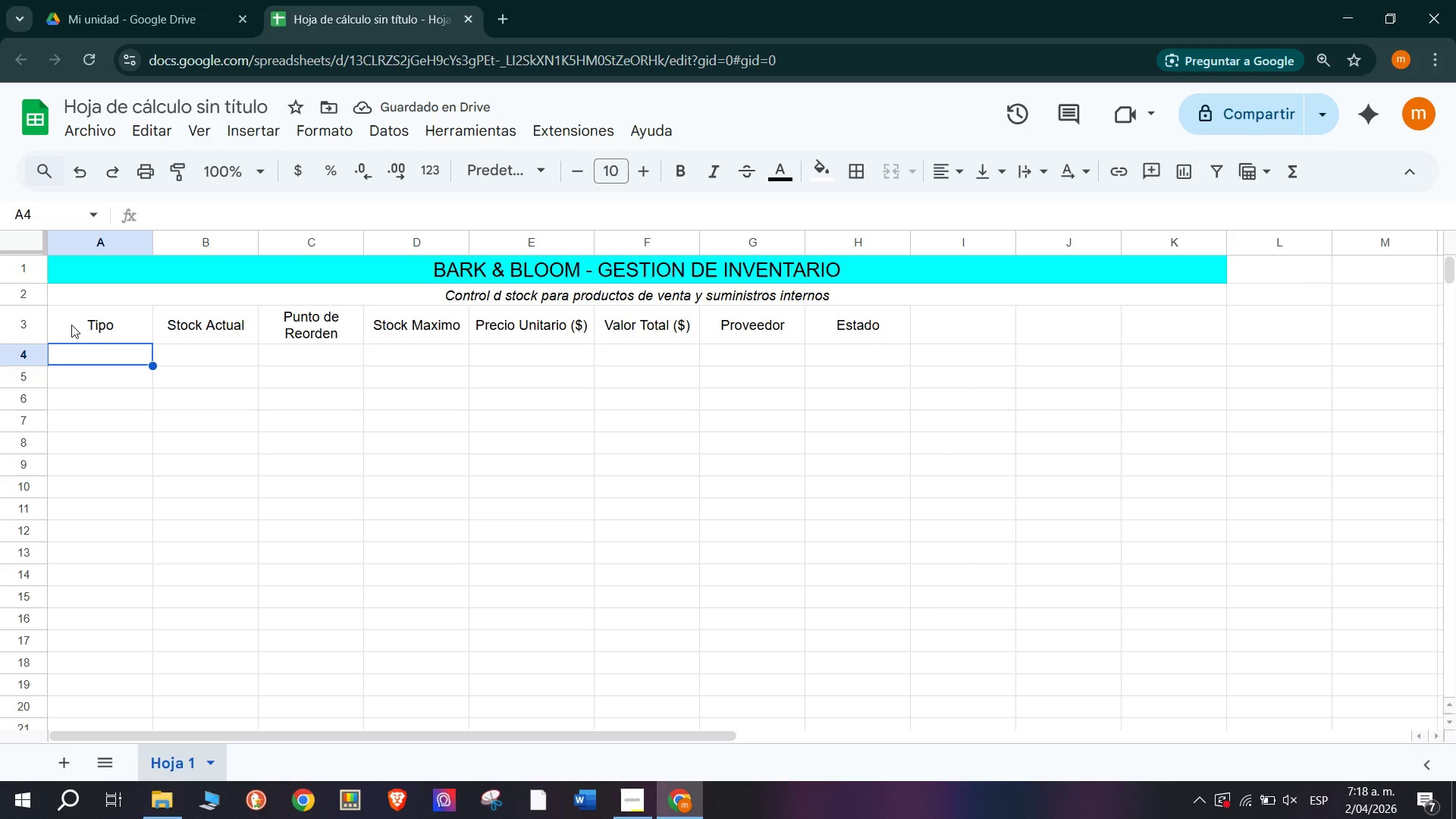 
left_click([111, 324])
 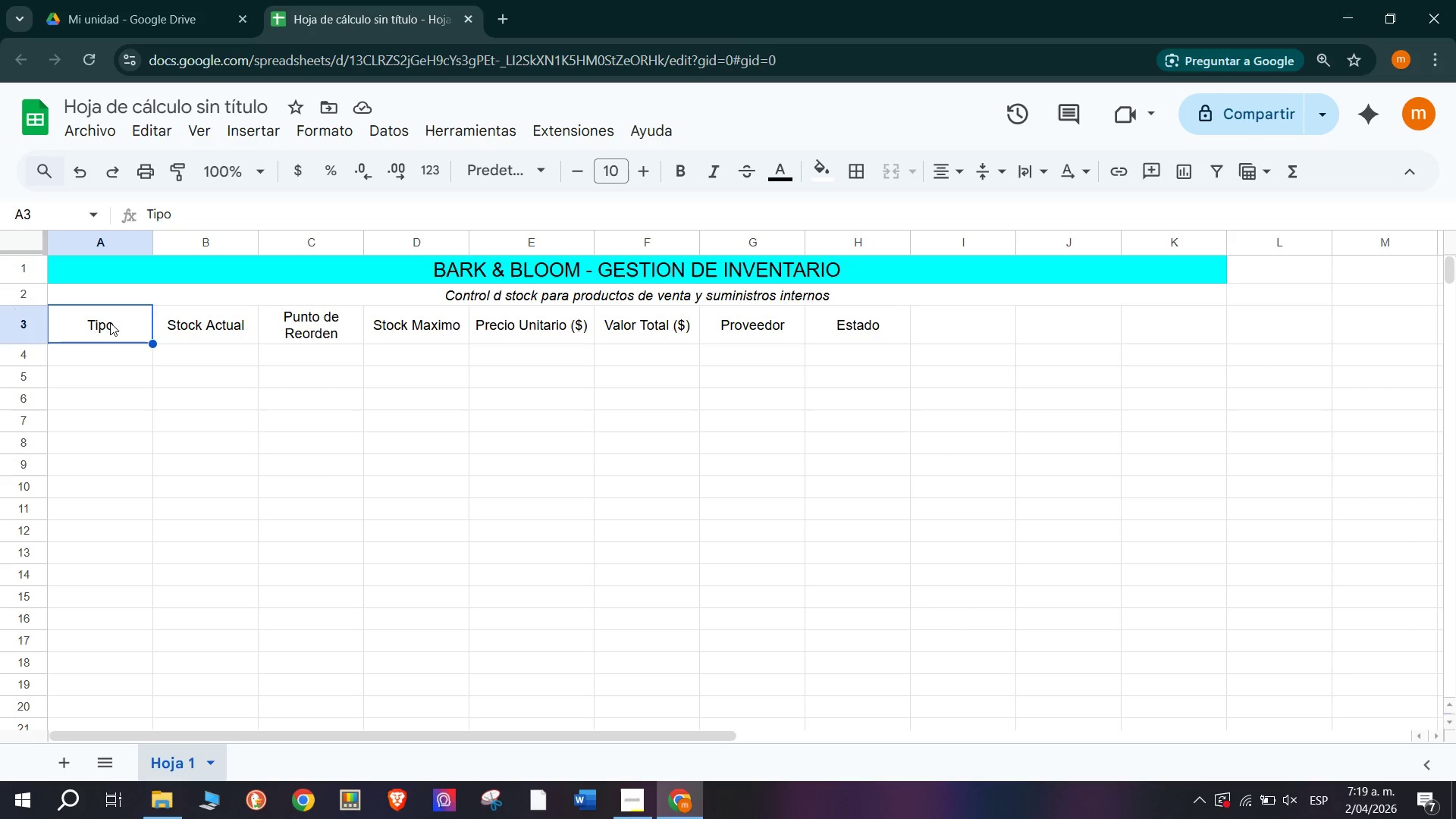 
wait(35.23)
 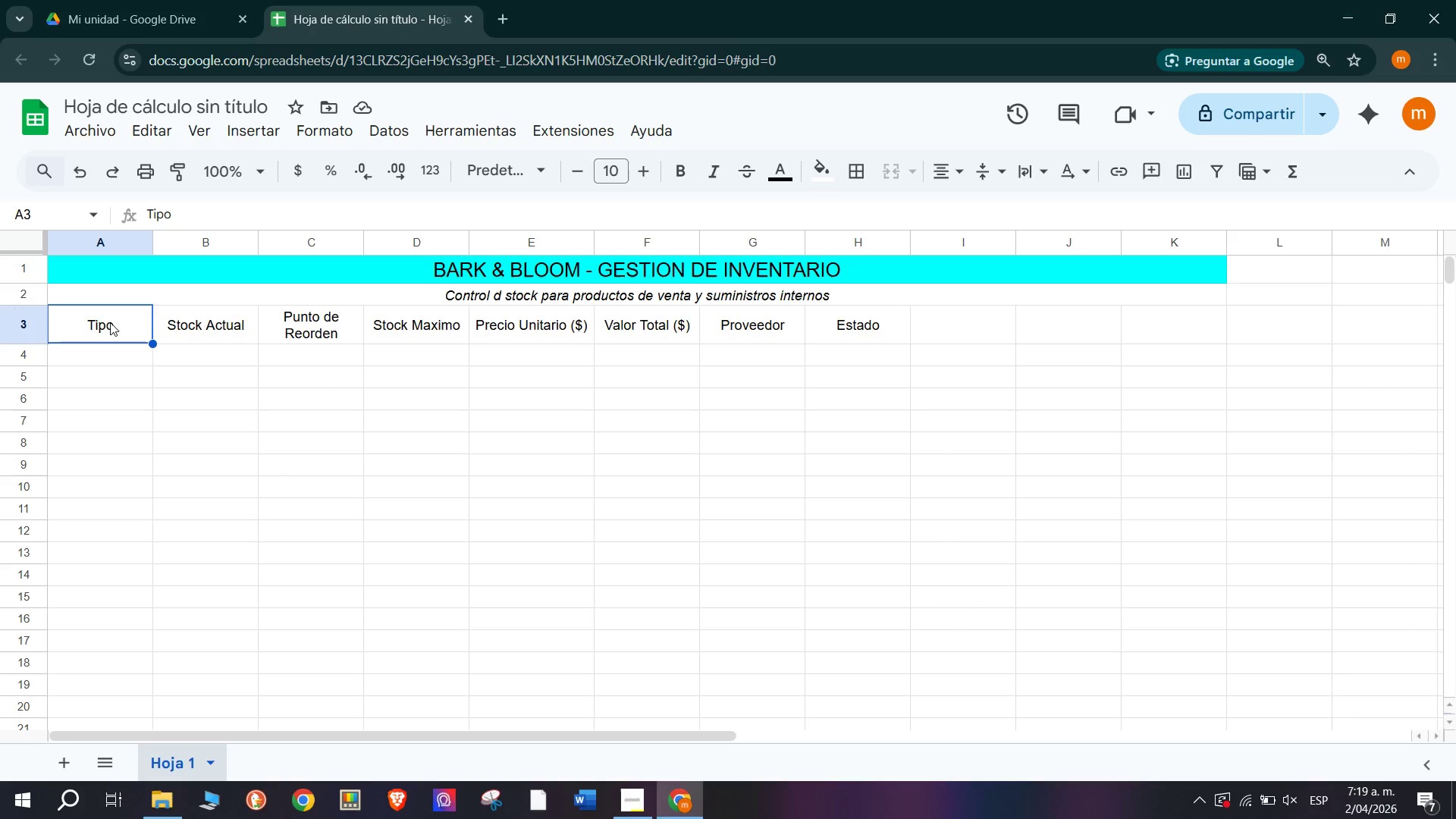 
left_click_drag(start_coordinate=[99, 333], to_coordinate=[872, 321])
 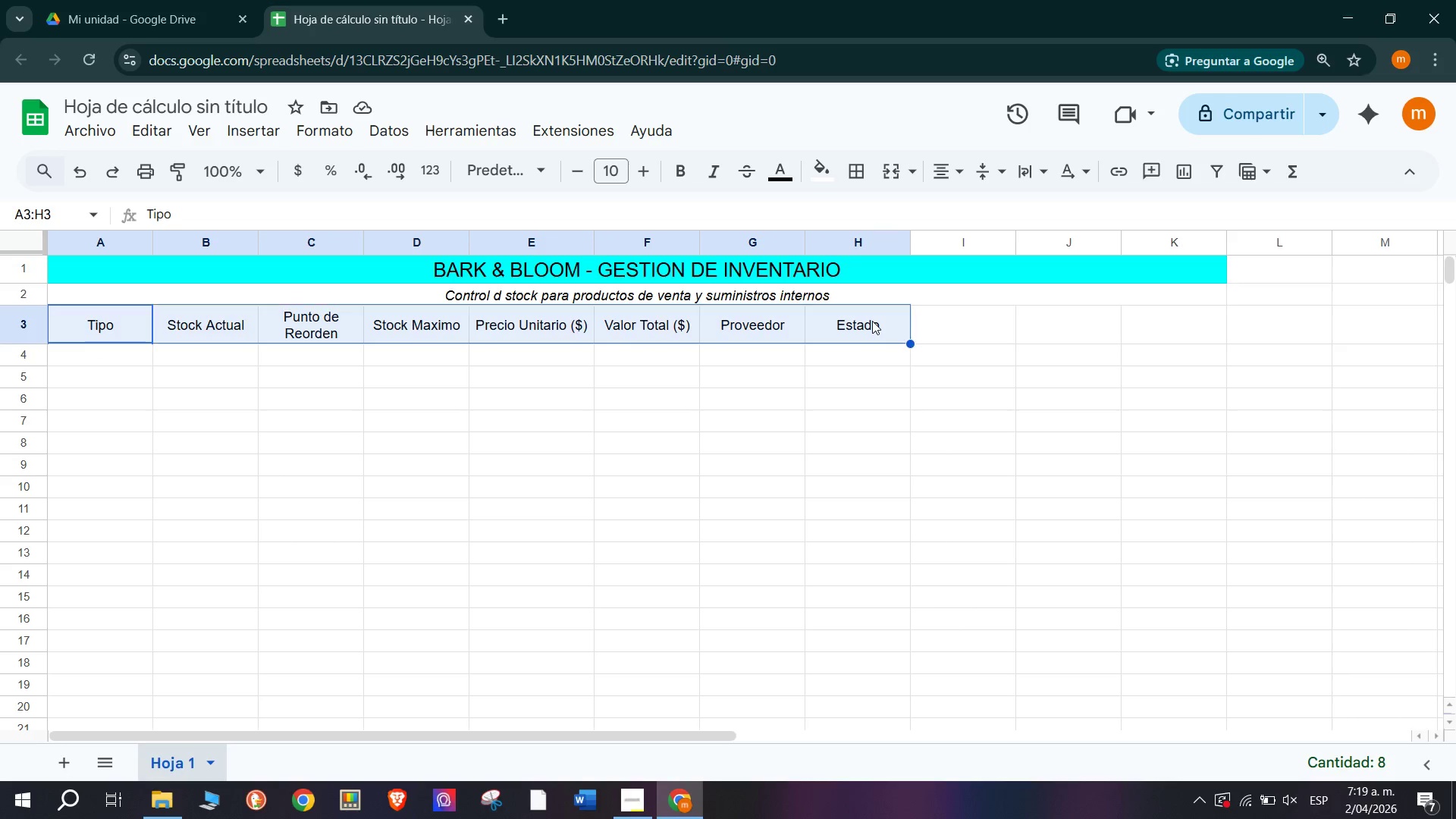 
key(Control+C)
 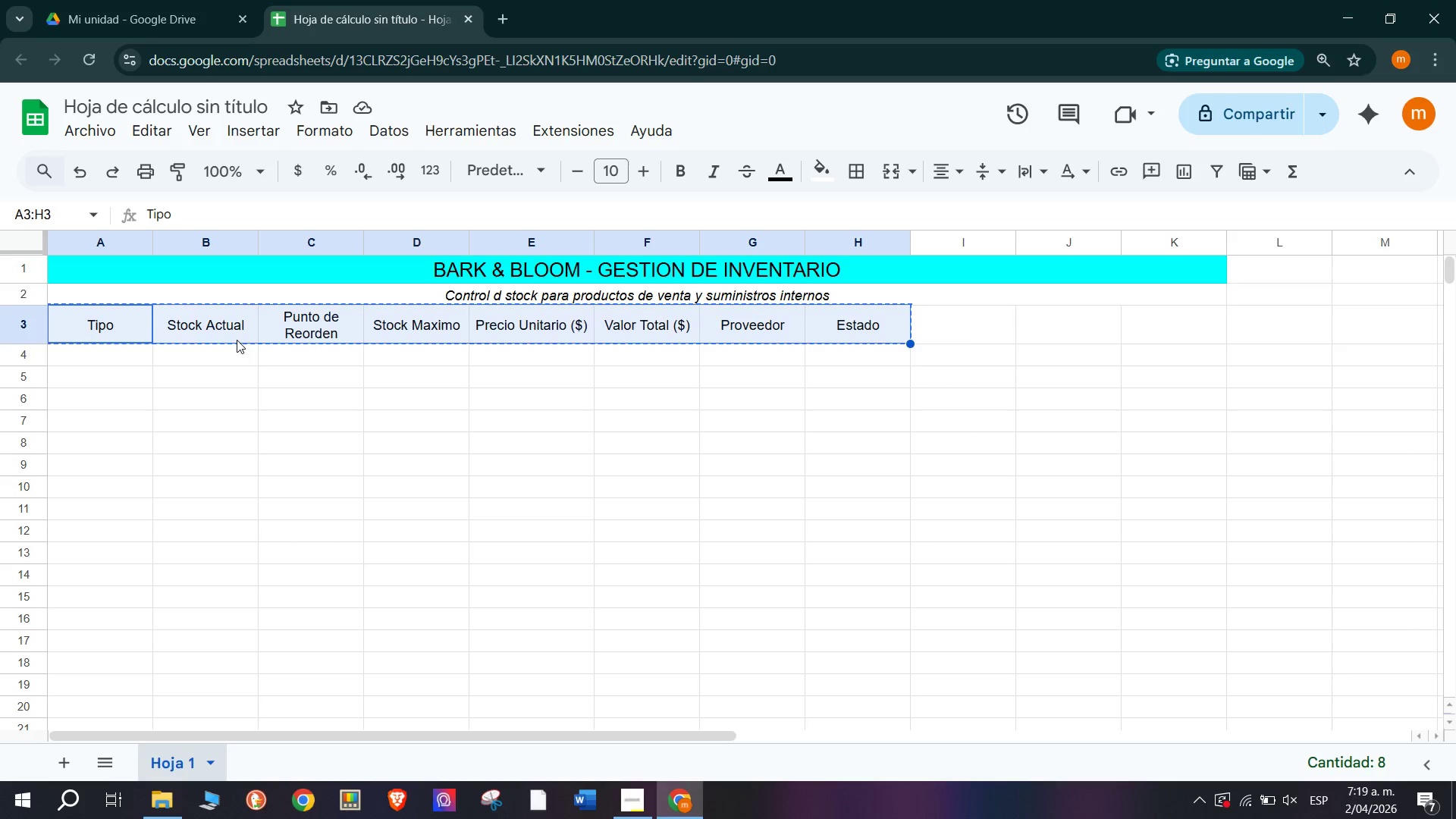 
left_click([431, 328])
 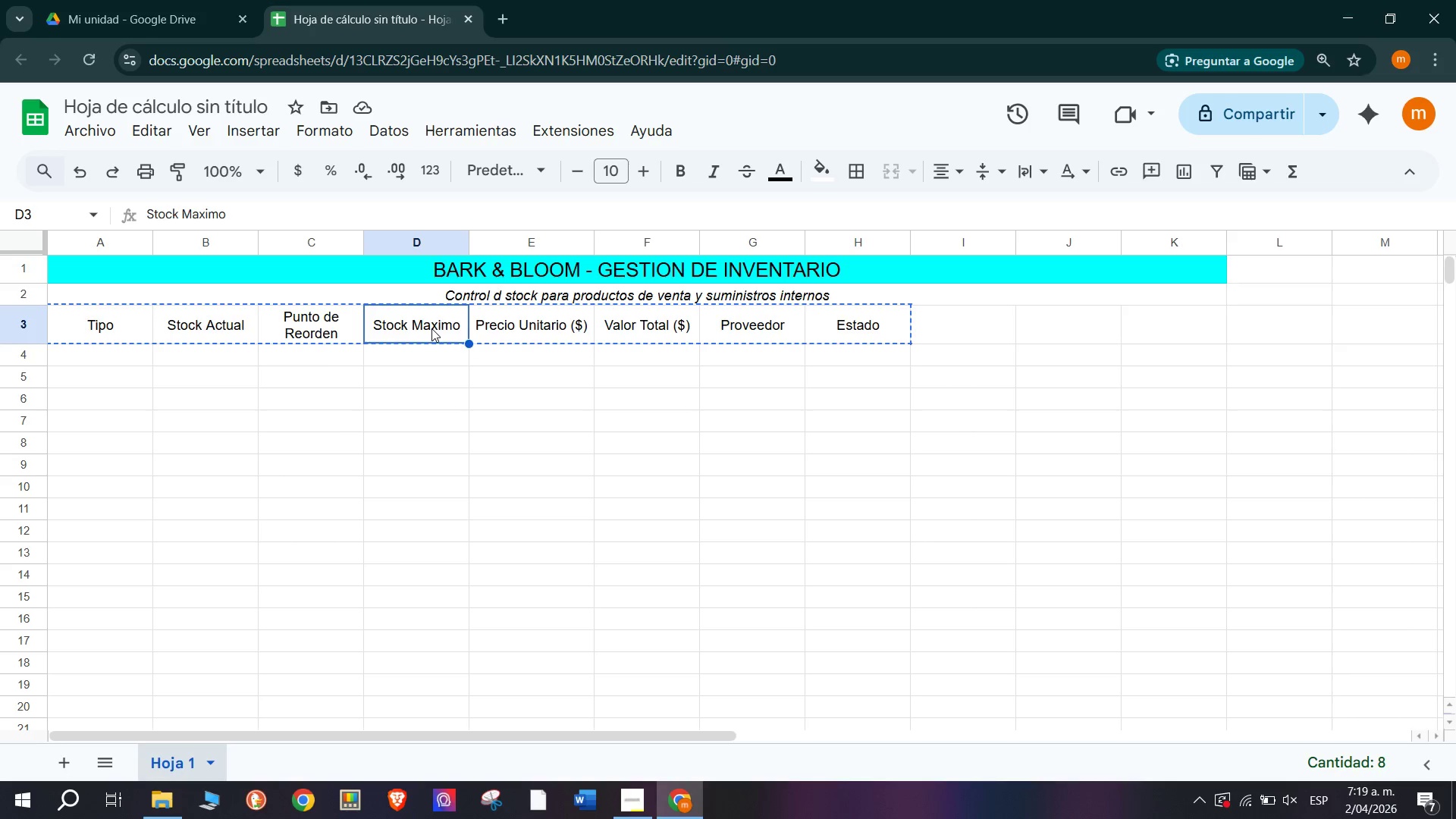 
key(Control+V)
 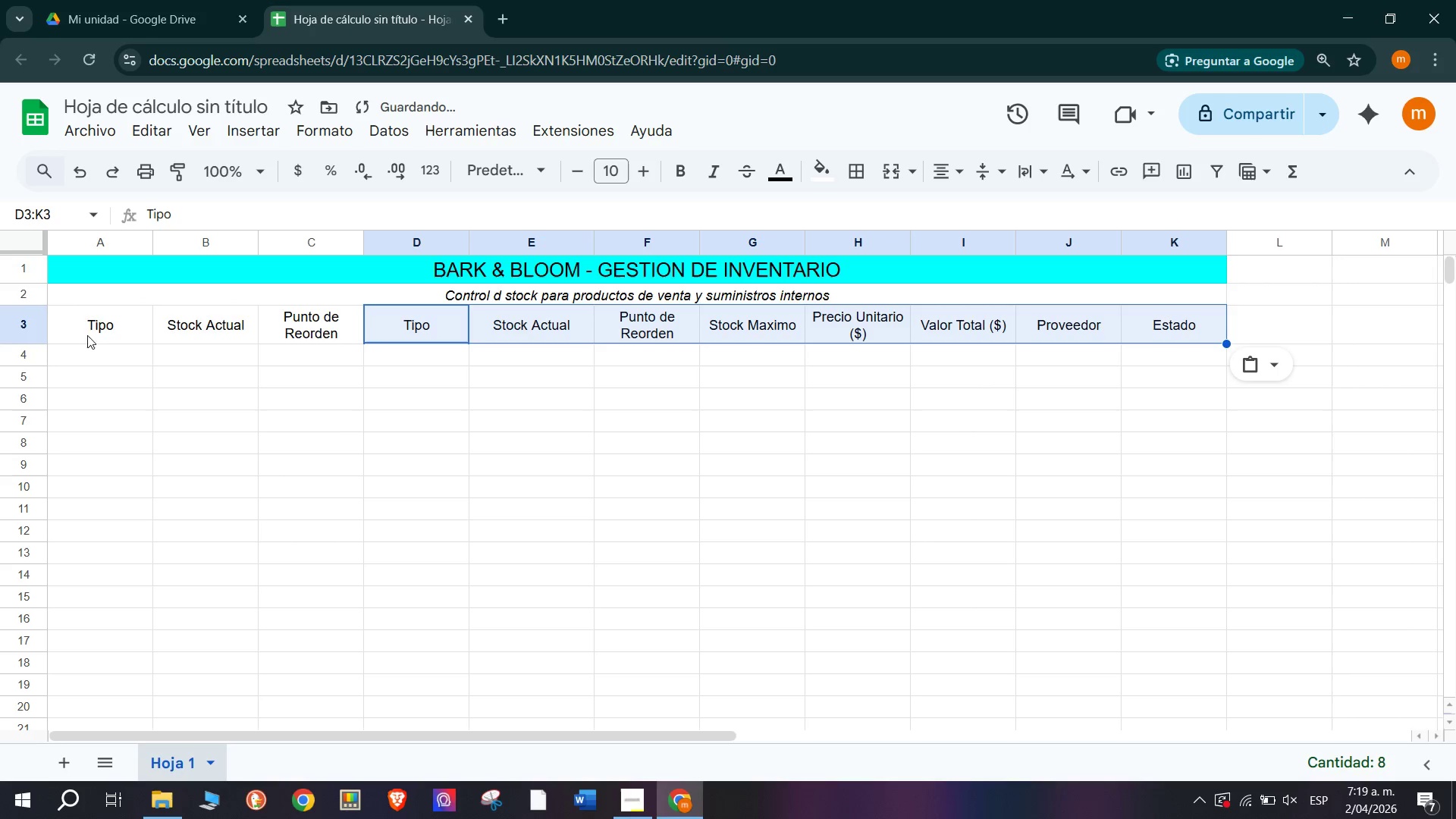 
left_click([86, 320])
 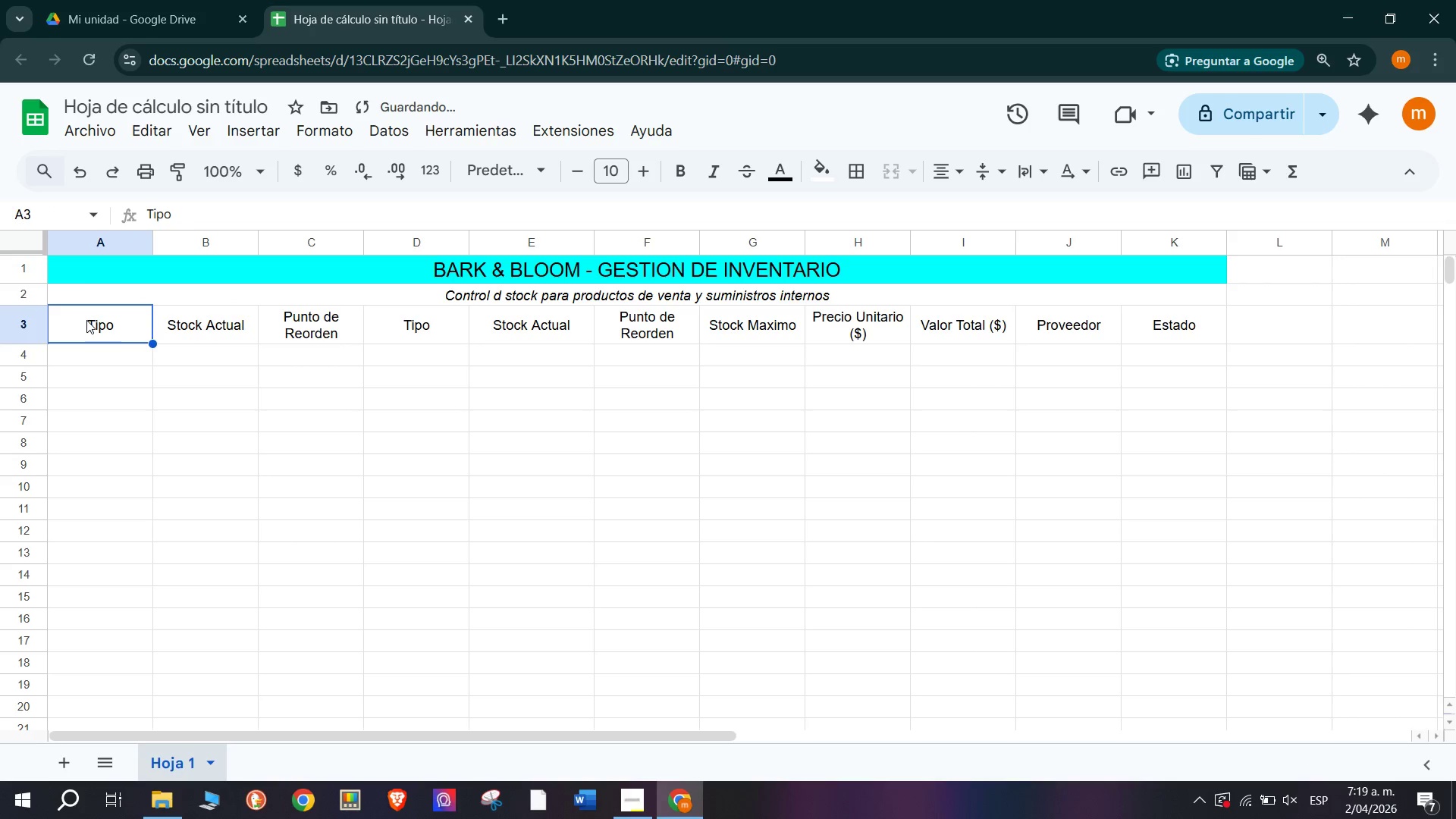 
key(Backspace)
 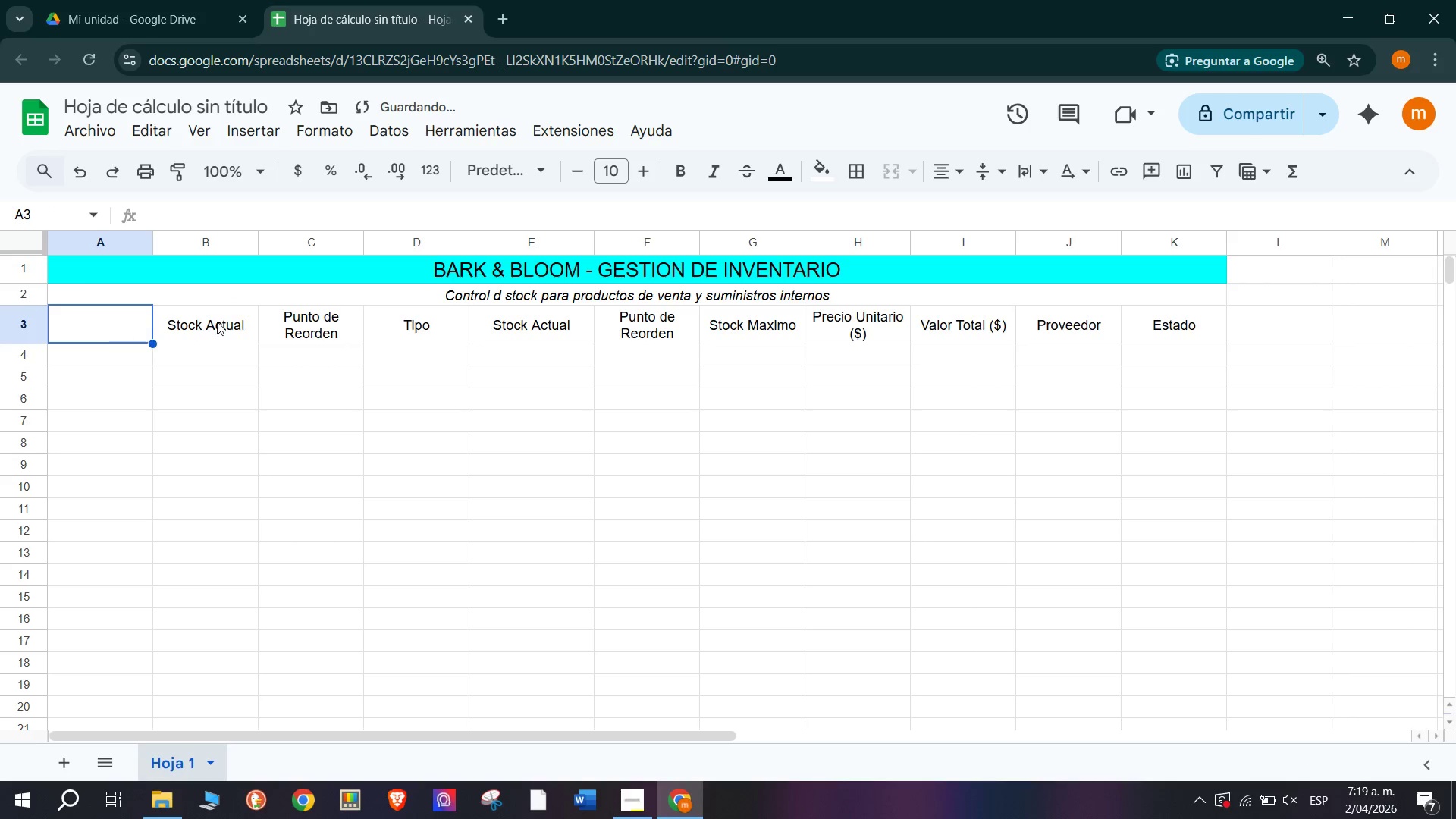 
left_click([218, 322])
 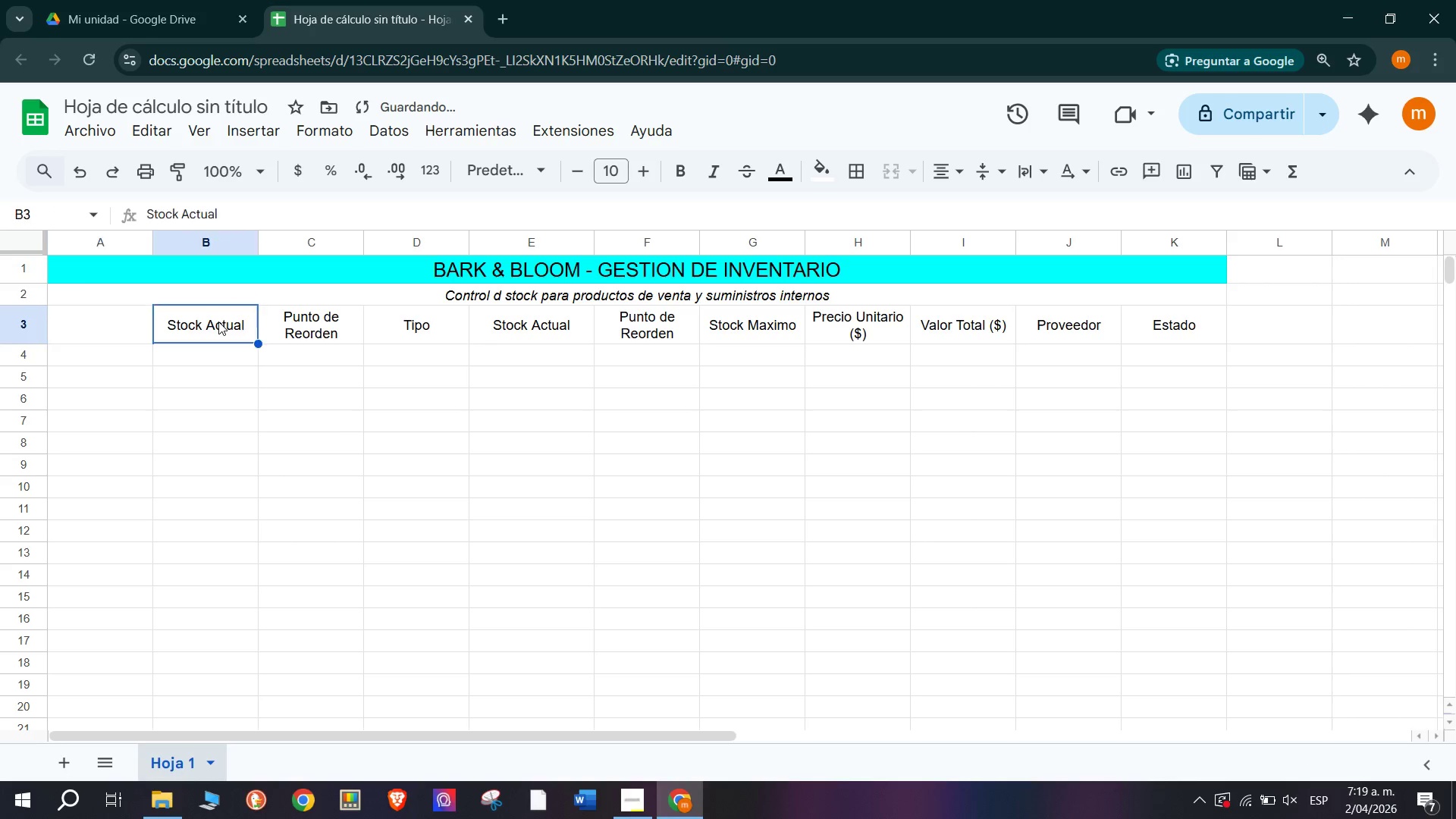 
key(Backspace)
 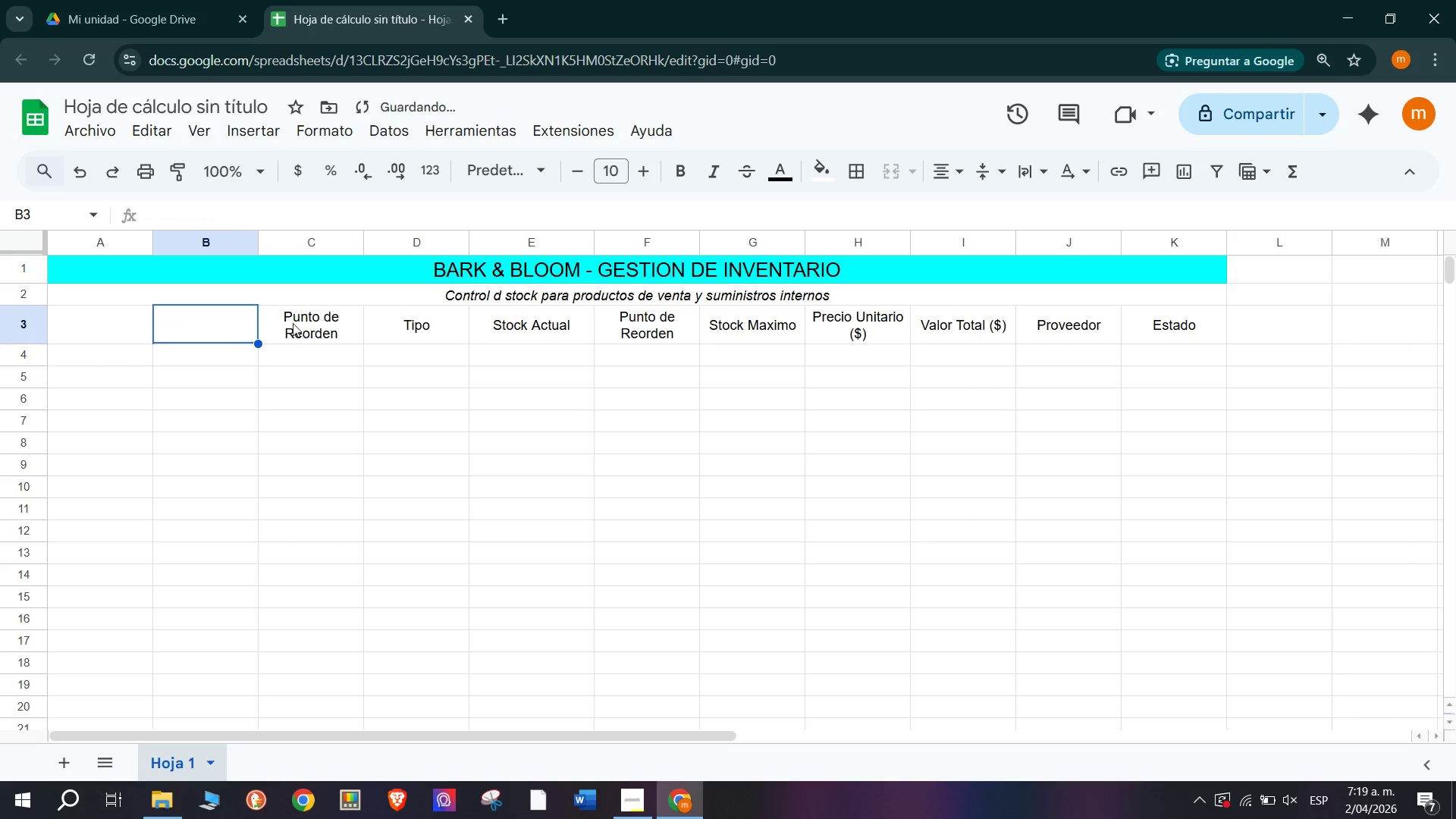 
double_click([298, 323])
 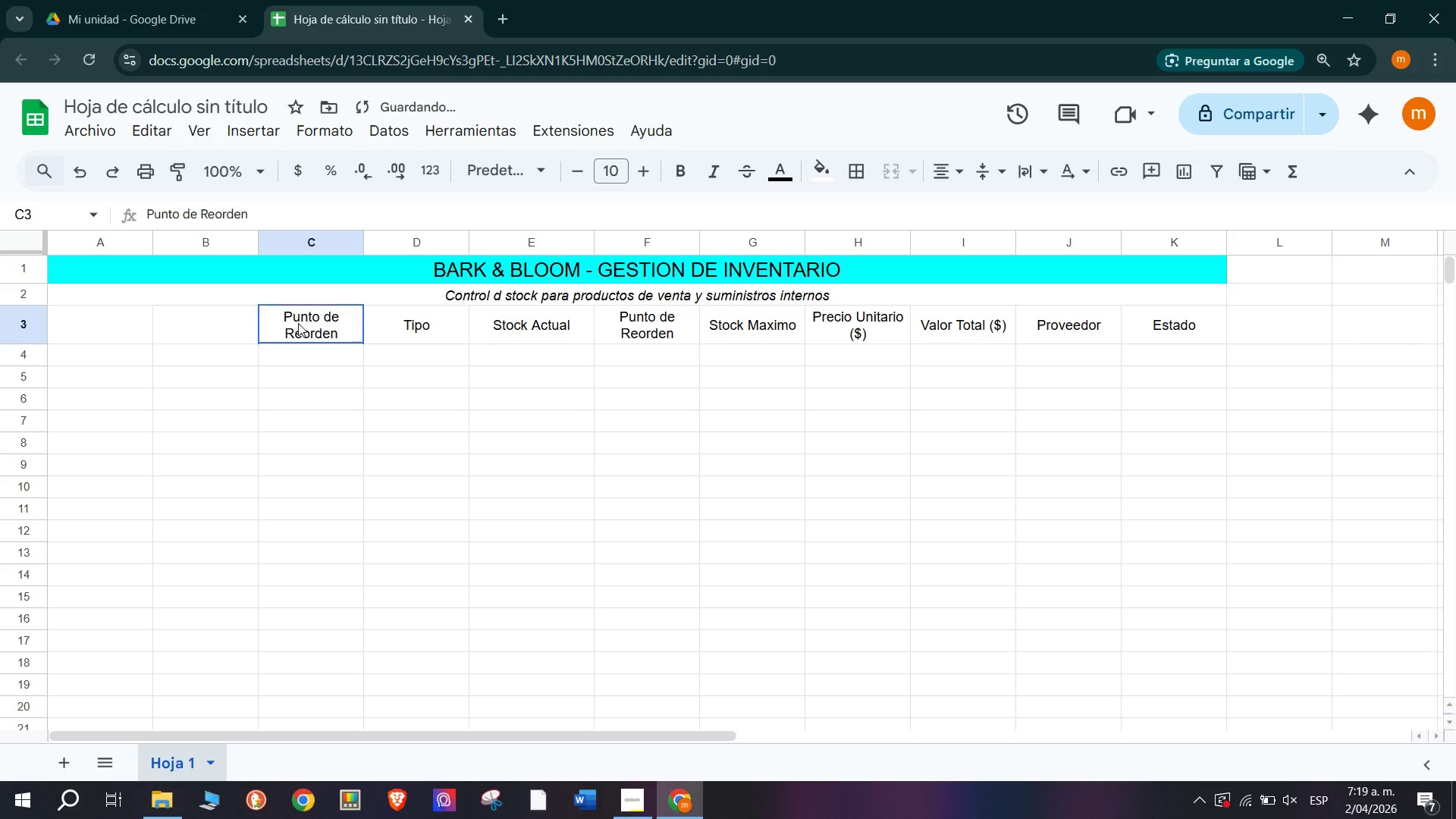 
key(Backspace)
 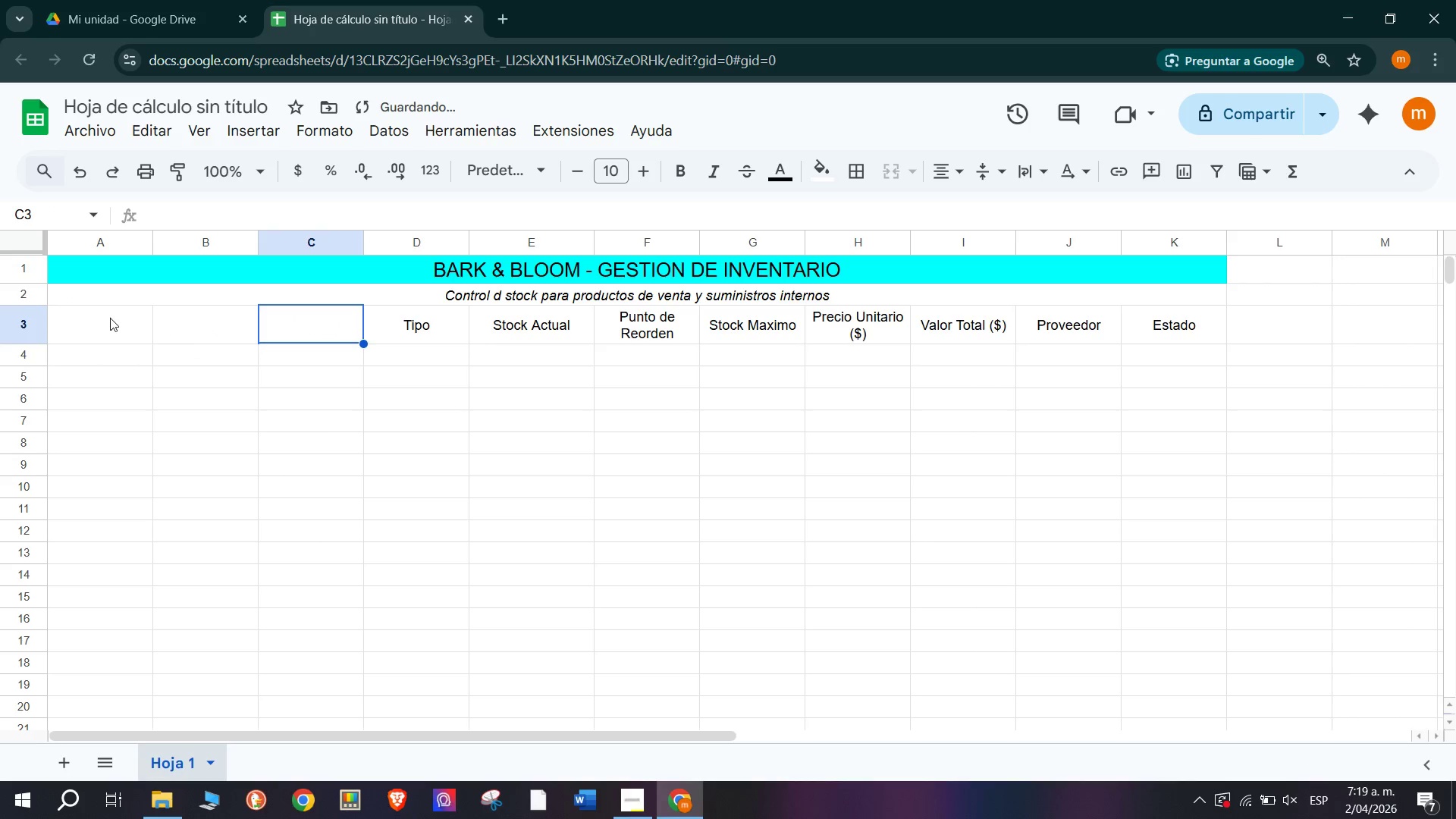 
left_click([110, 316])
 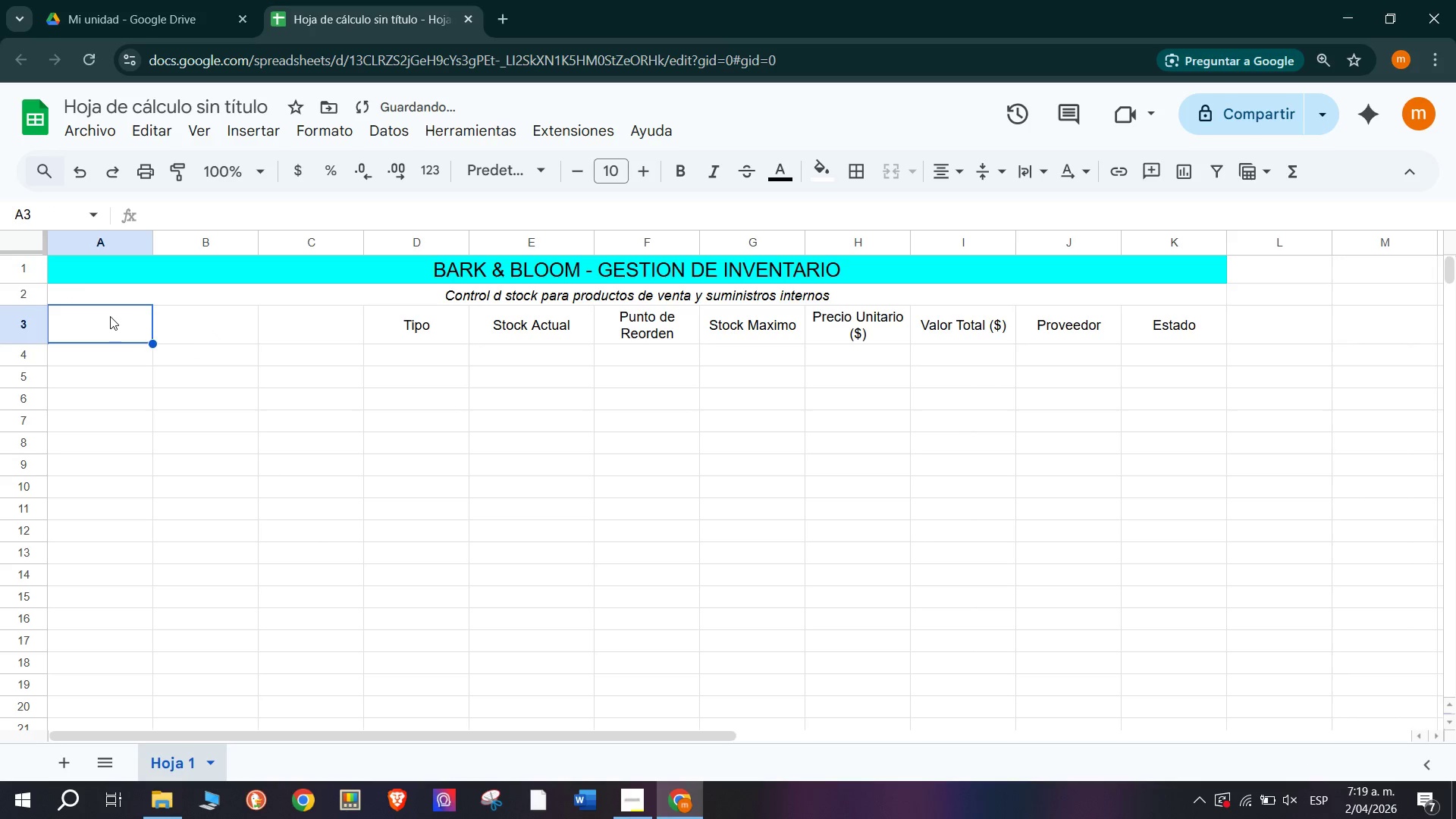 
key(CapsLock)
 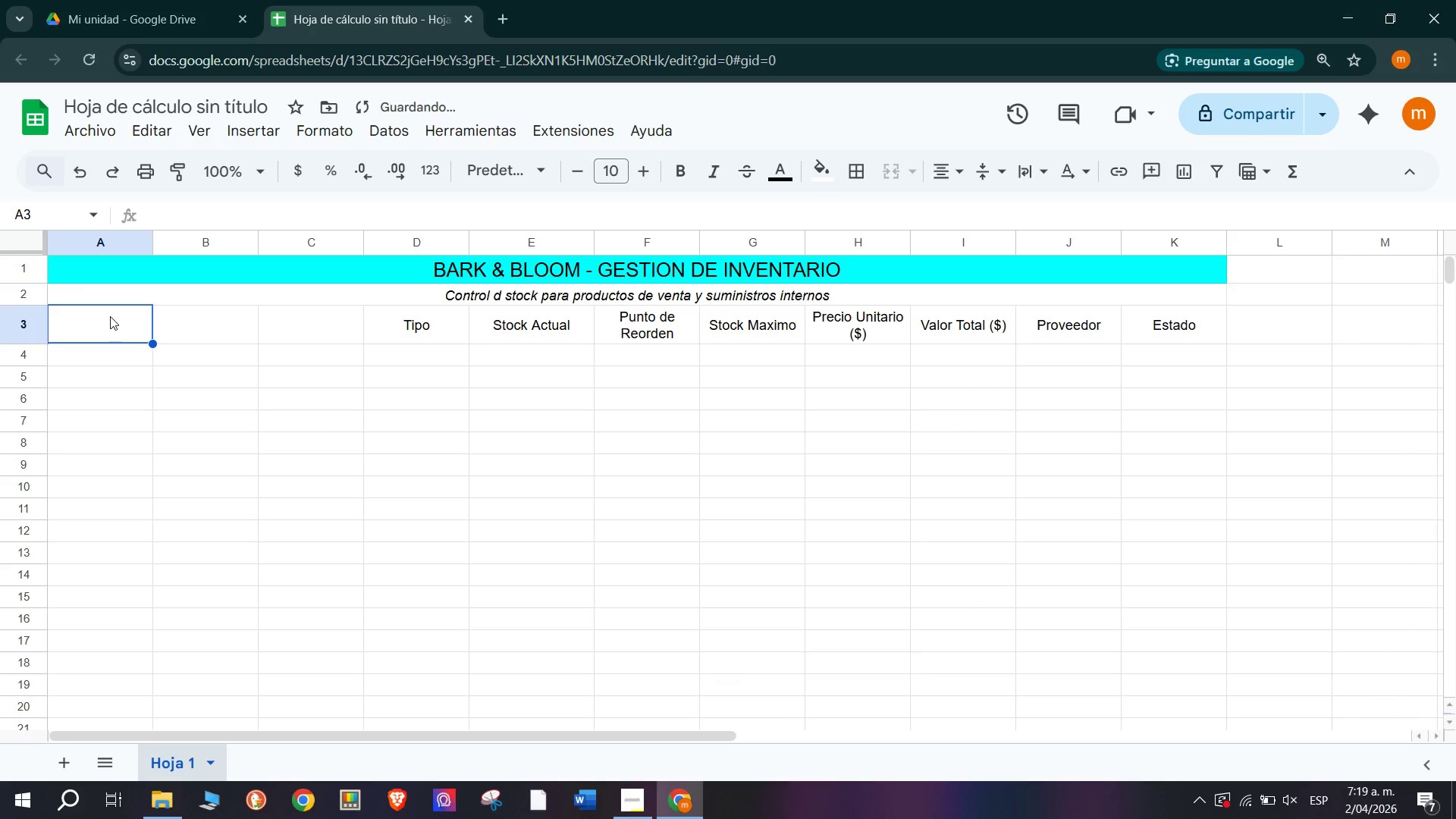 
key(S)
 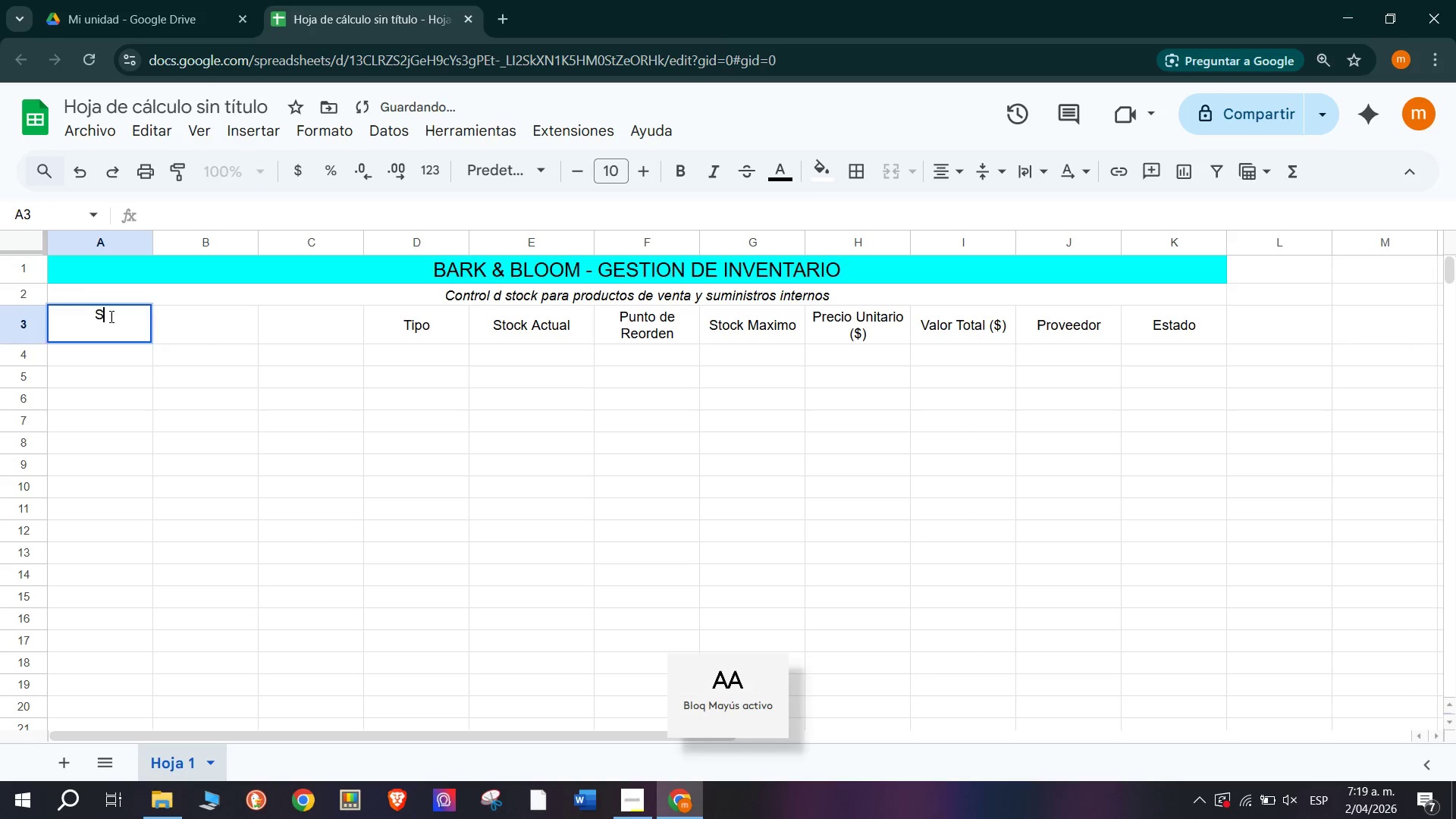 
type(KU)
key(Tab)
type(Categoria)
key(Tab)
type(Nombre de Producto)
 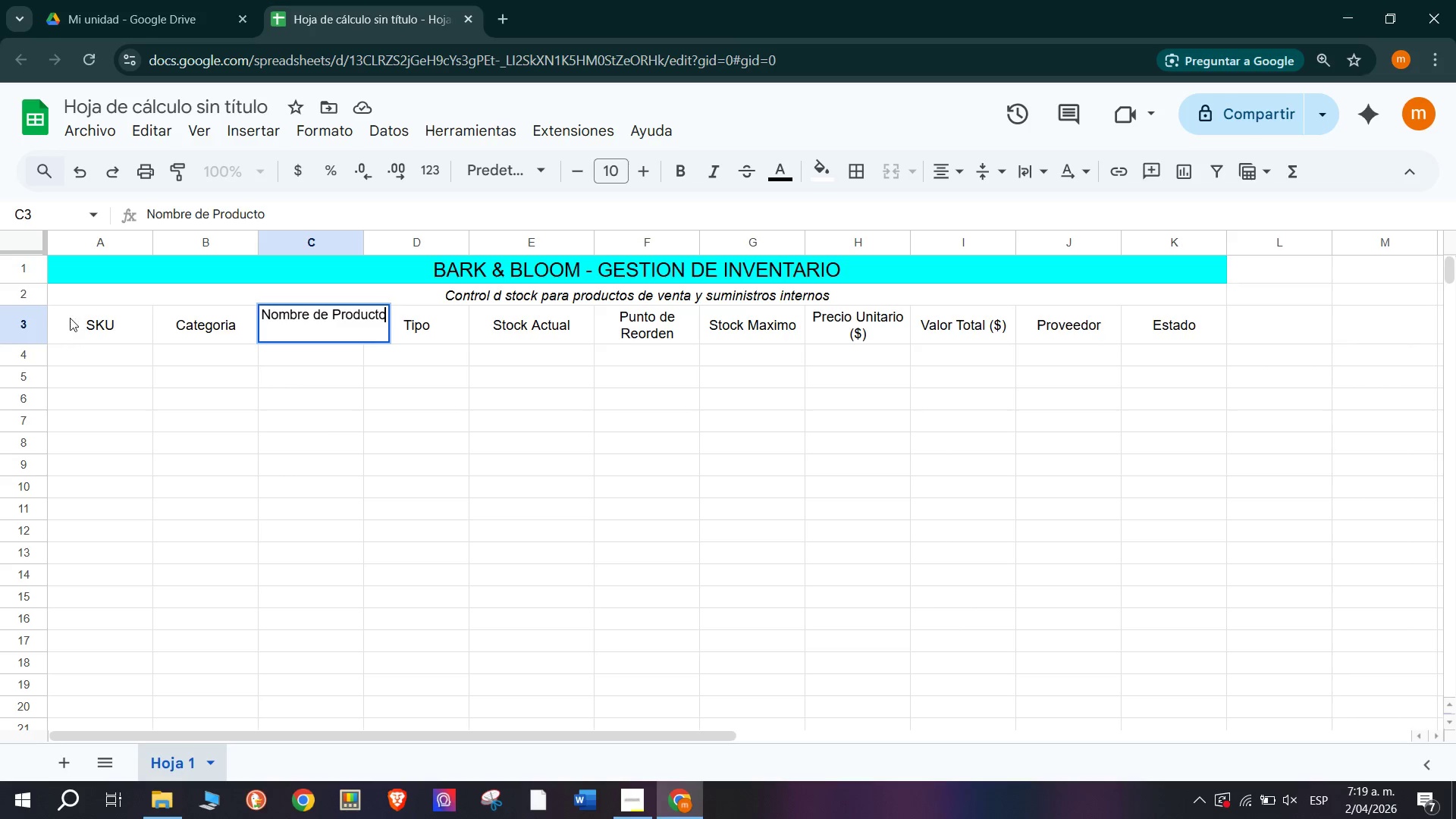 
left_click([283, 384])
 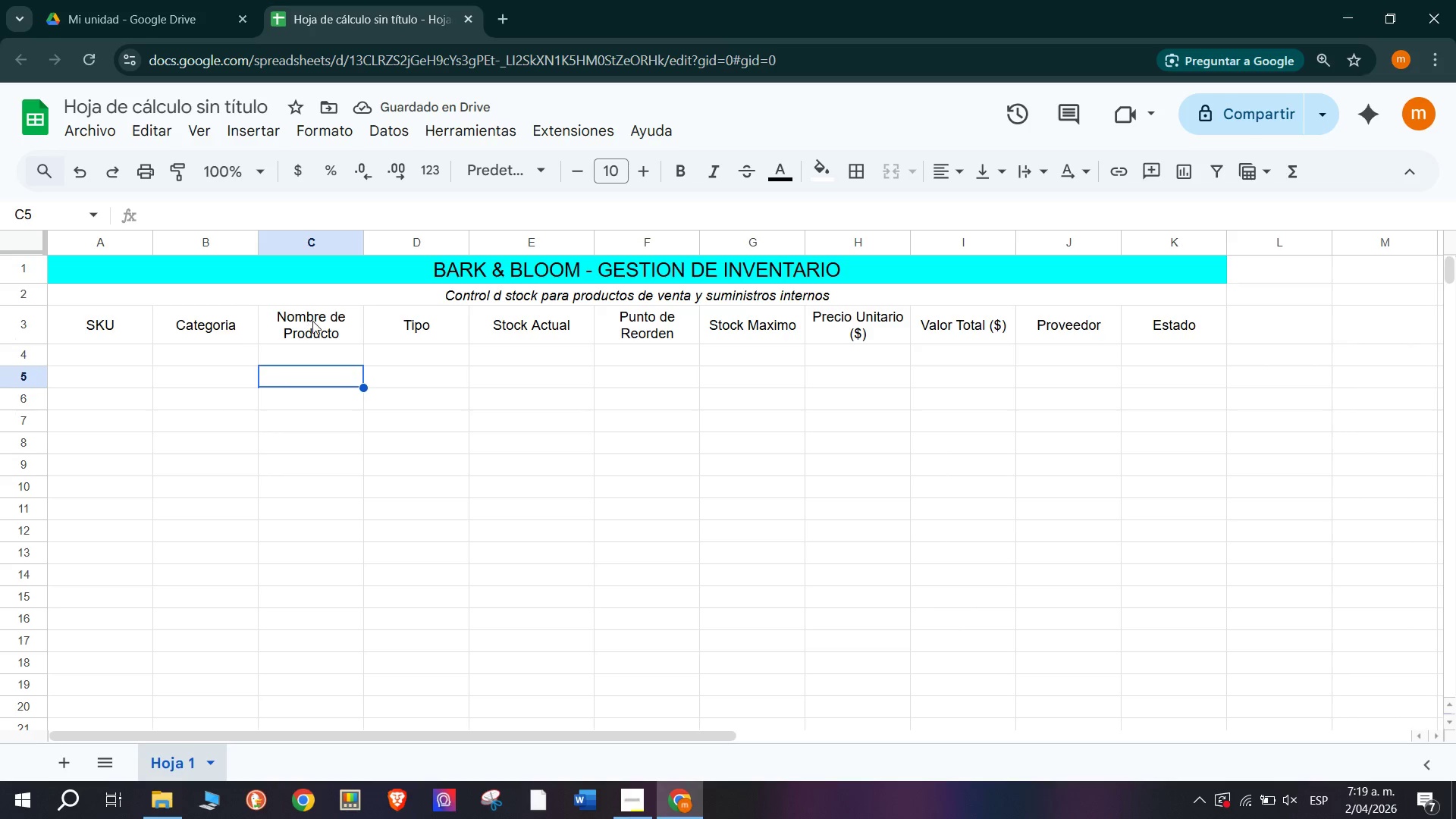 
double_click([338, 328])
 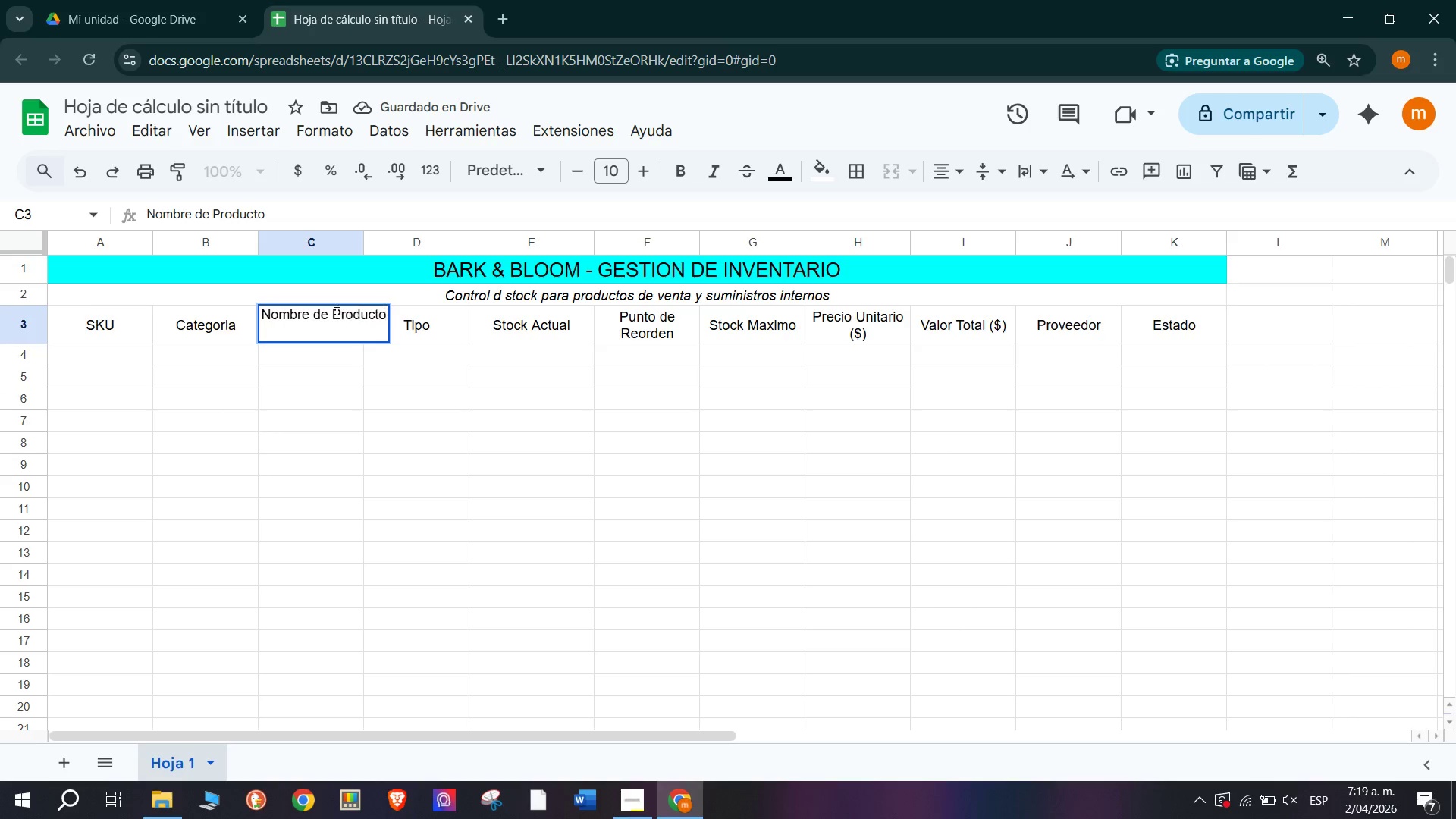 
left_click([328, 312])
 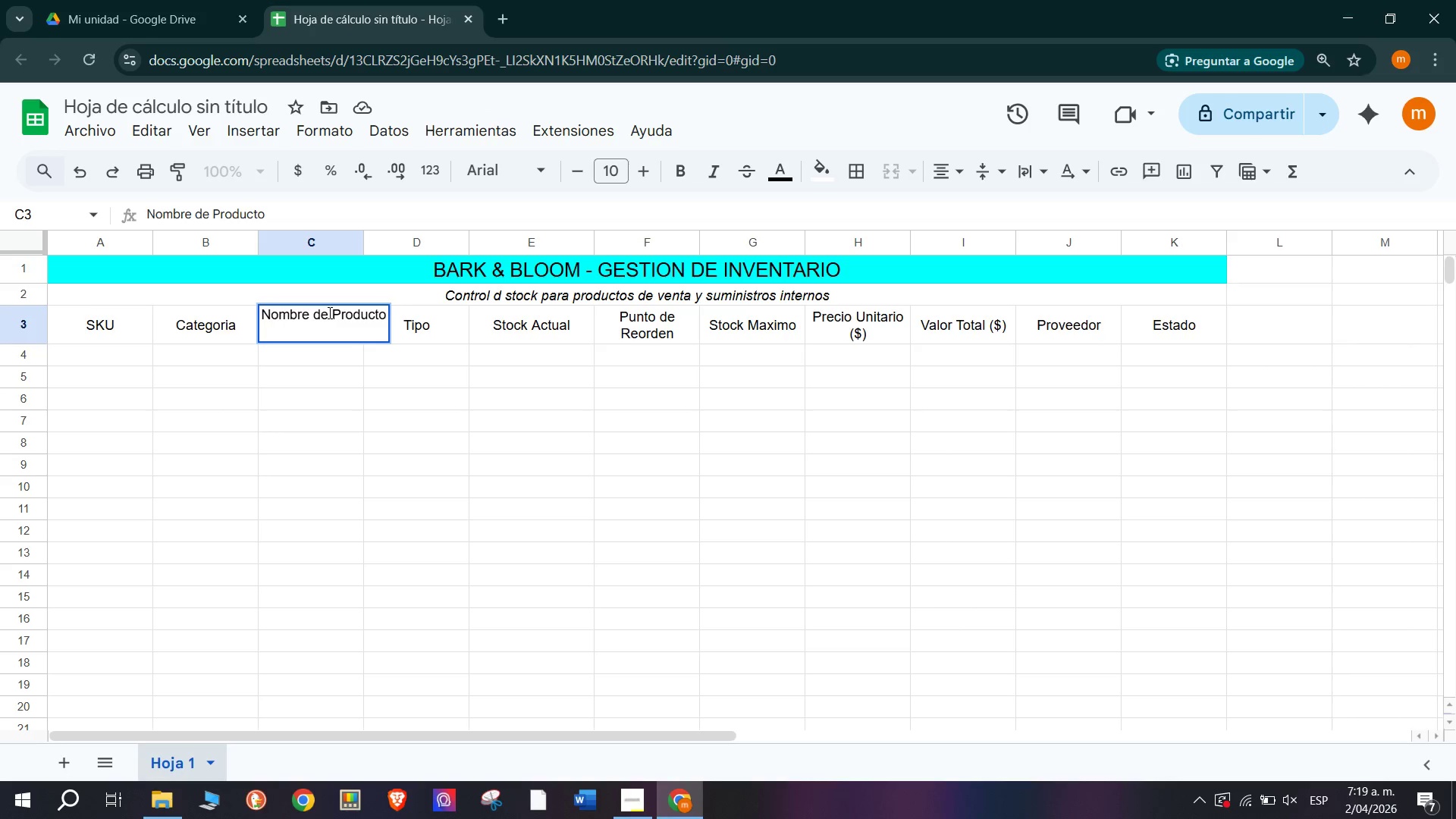 
key(Backspace)
type(el)
 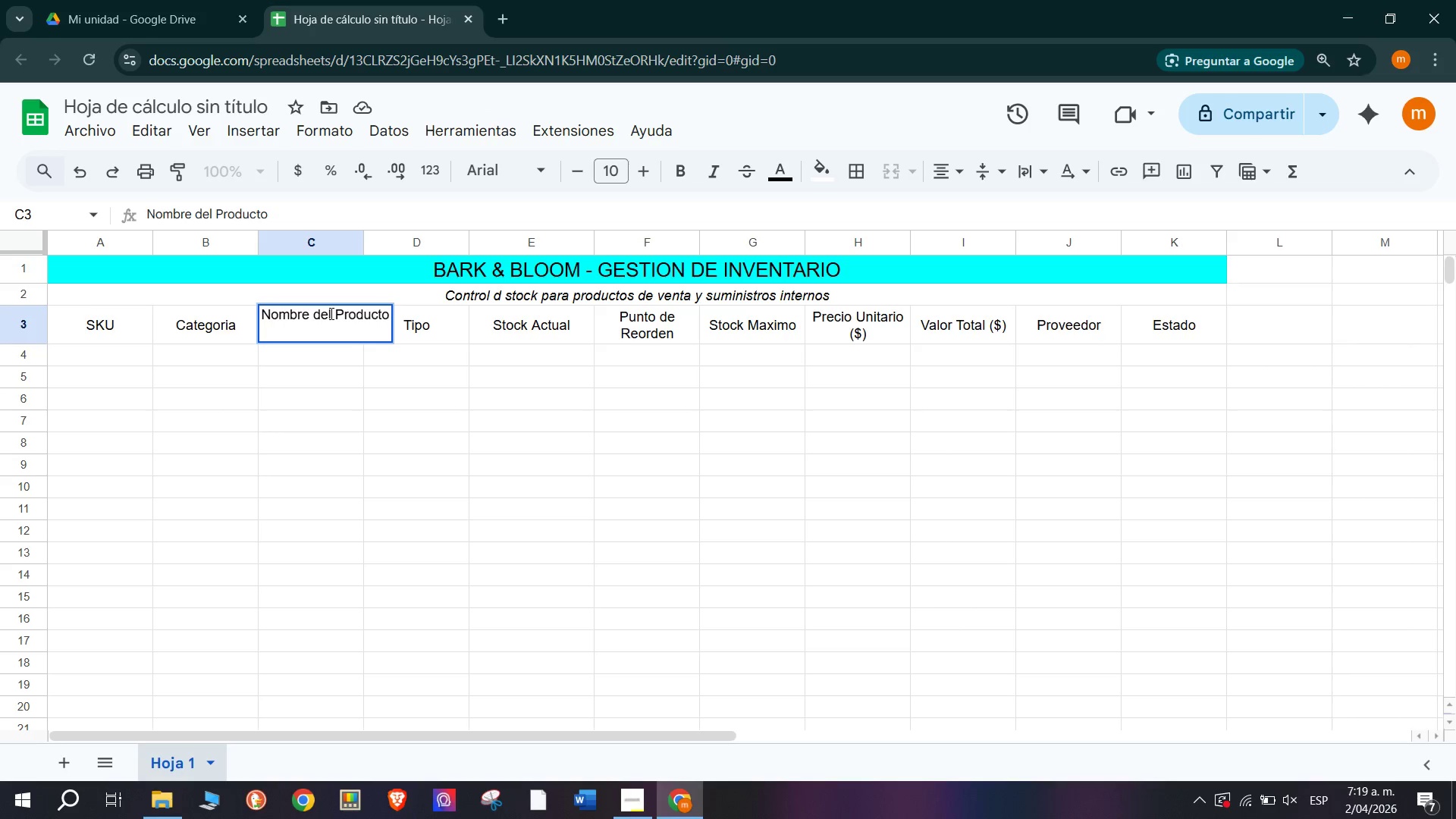 
left_click([389, 354])
 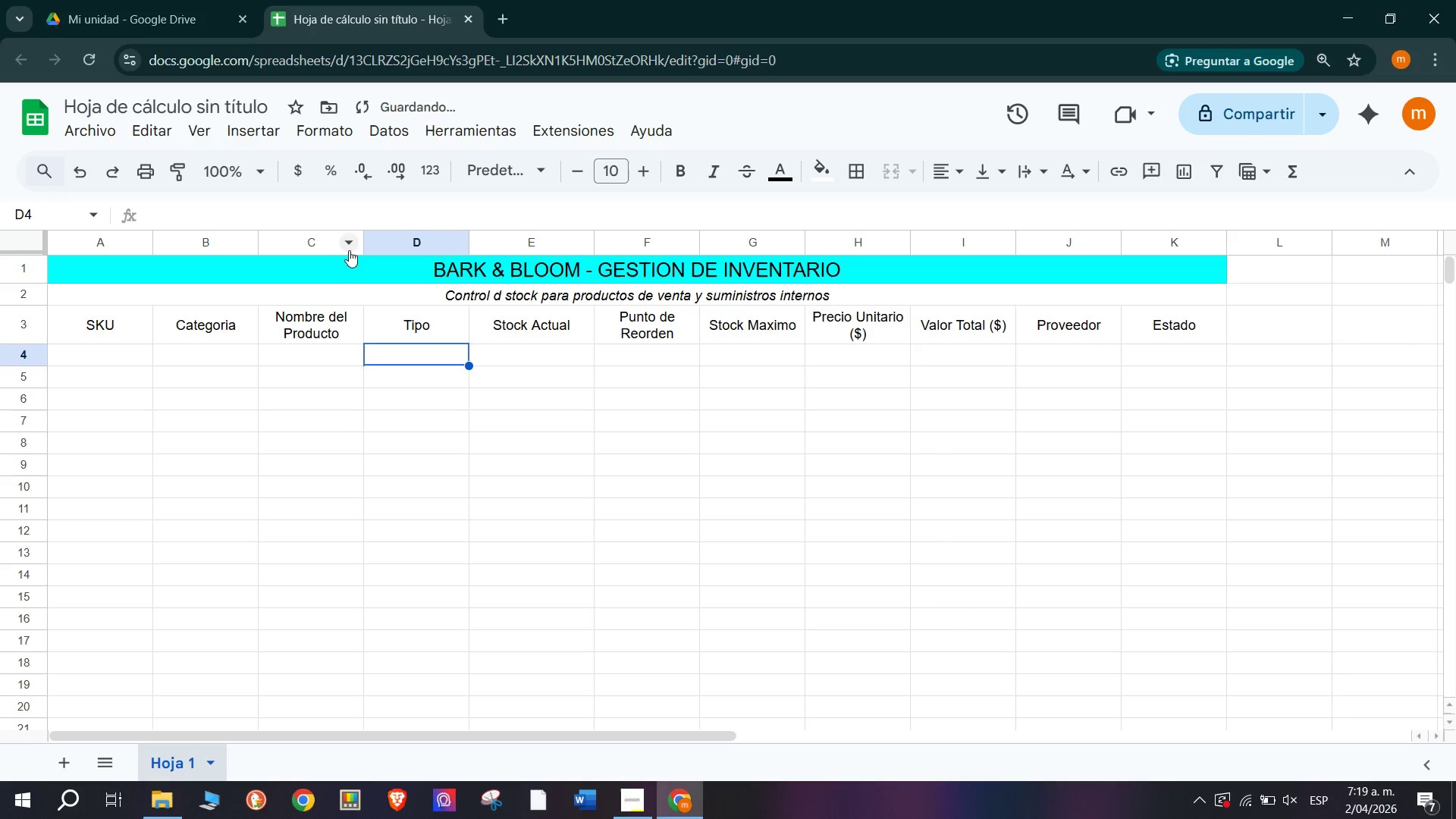 
left_click_drag(start_coordinate=[363, 240], to_coordinate=[503, 240])
 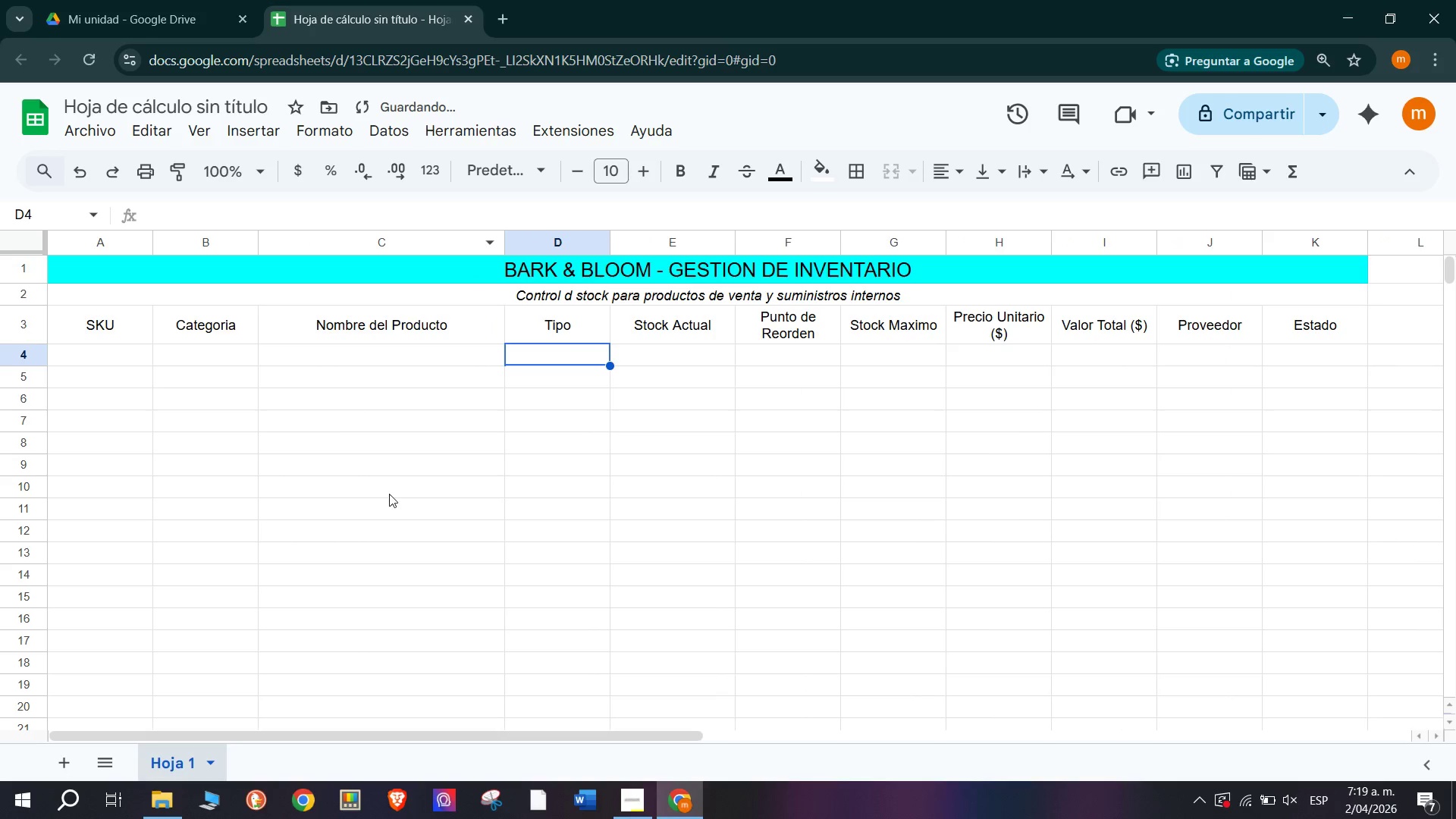 
left_click([387, 528])
 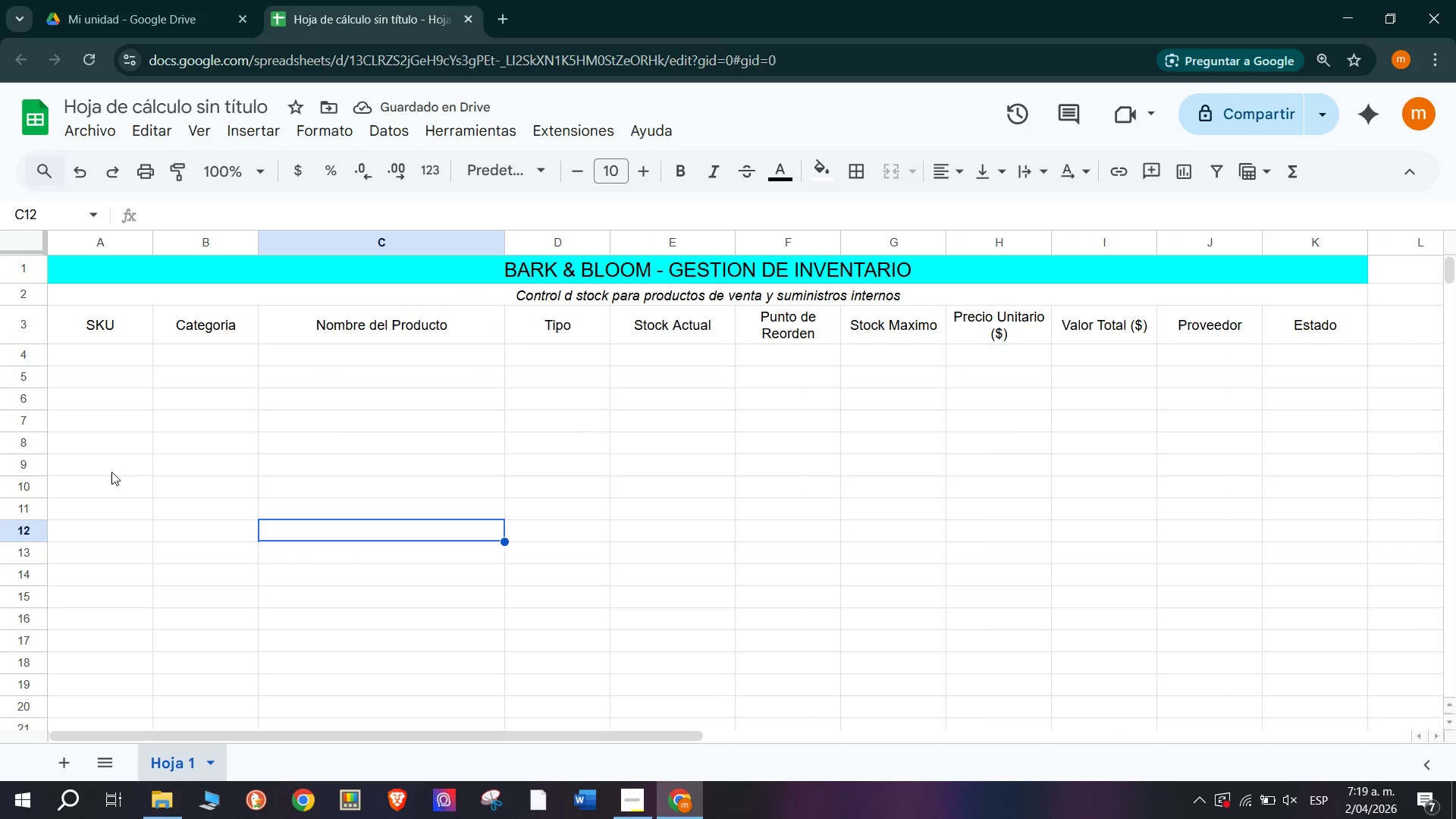 
left_click([90, 368])
 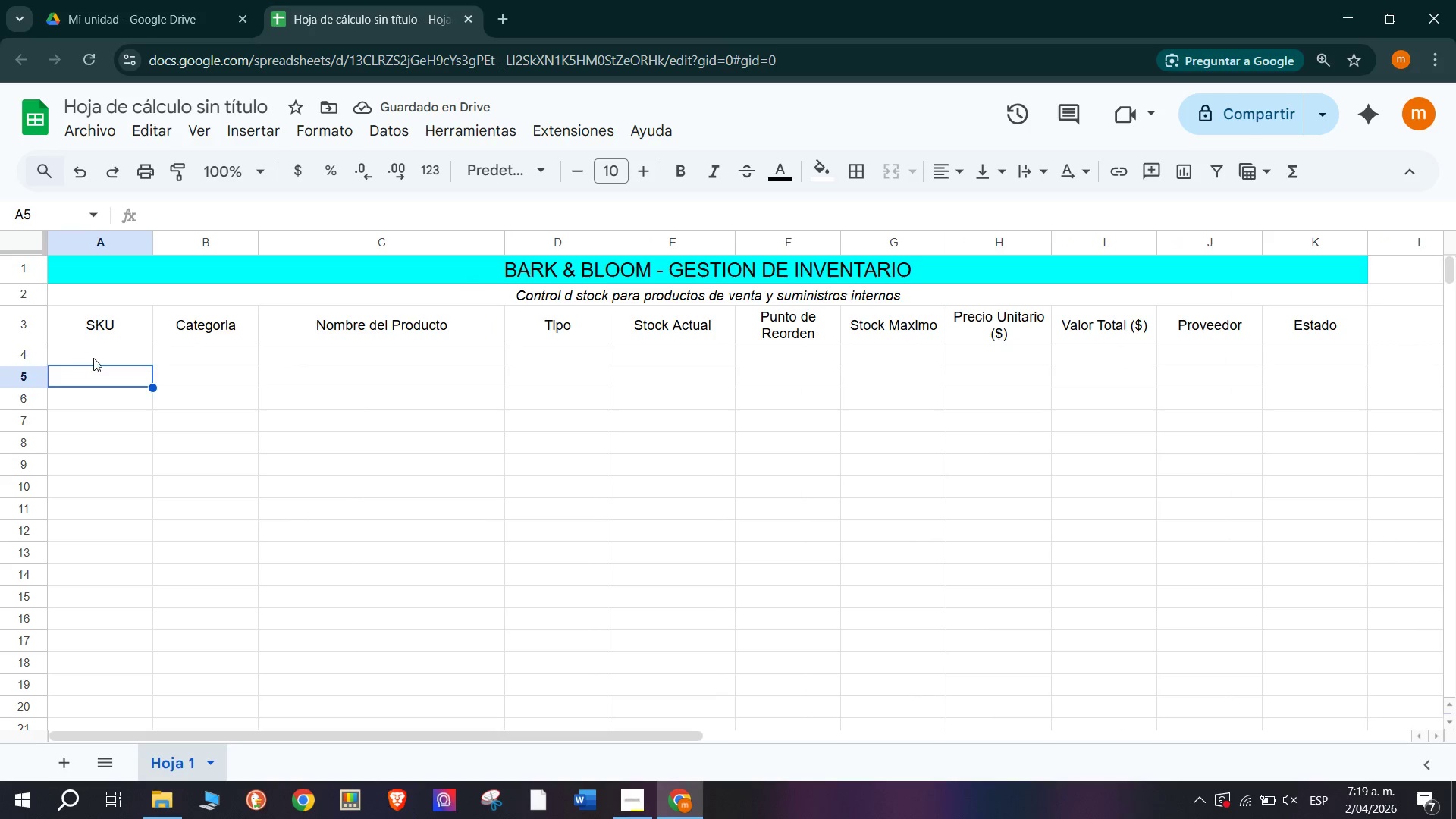 
left_click([93, 357])
 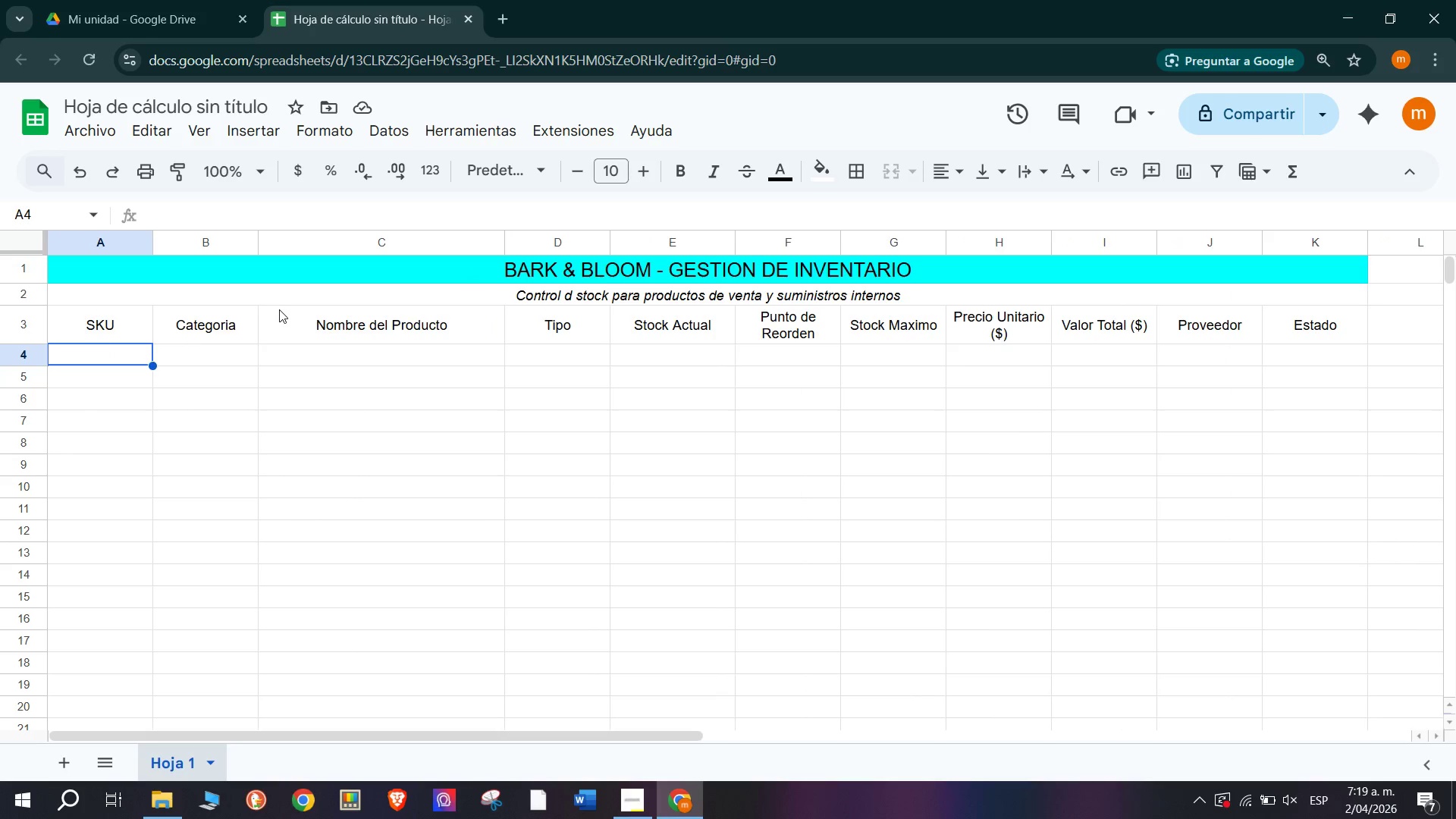 
type(SKU-001)
 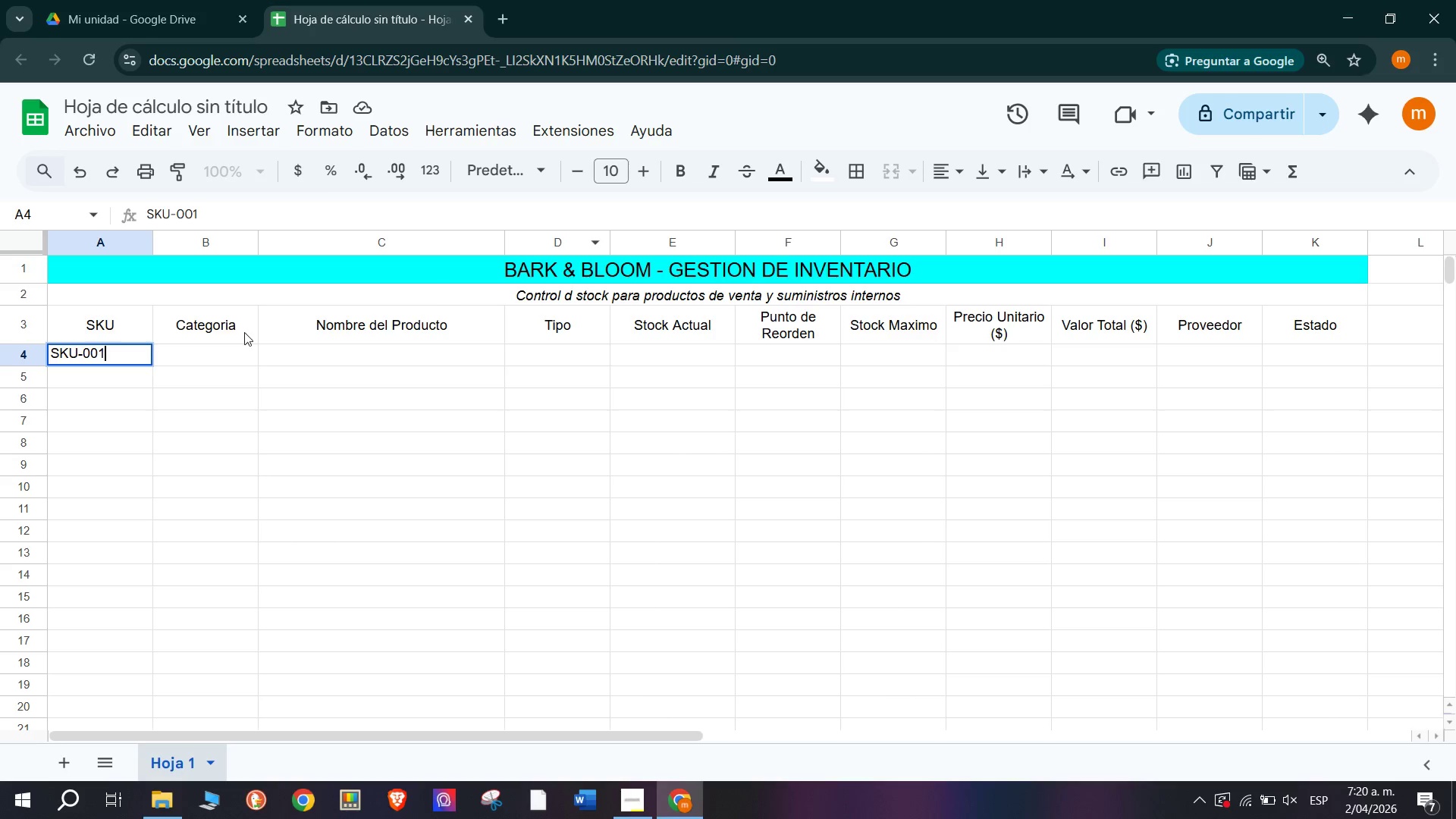 
left_click([240, 353])
 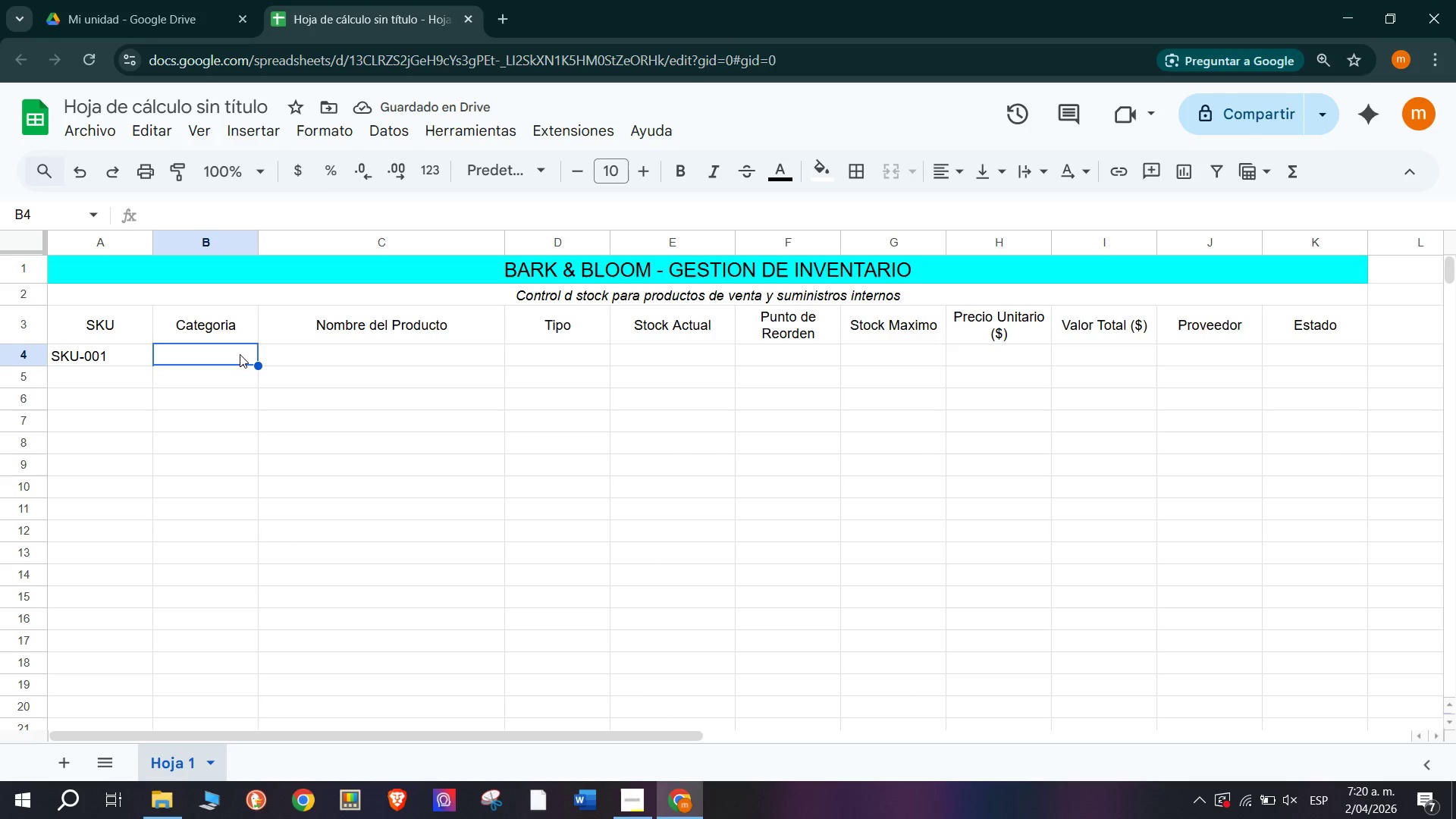 
type(Alimentos)
key(Tab)
type(Royal Canin Adultos 15kg)
key(Tab)
type(Ver)
key(Backspace)
type(e)
key(Backspace)
type(nta al publicv)
key(Backspace)
type(o)
key(Tab)
 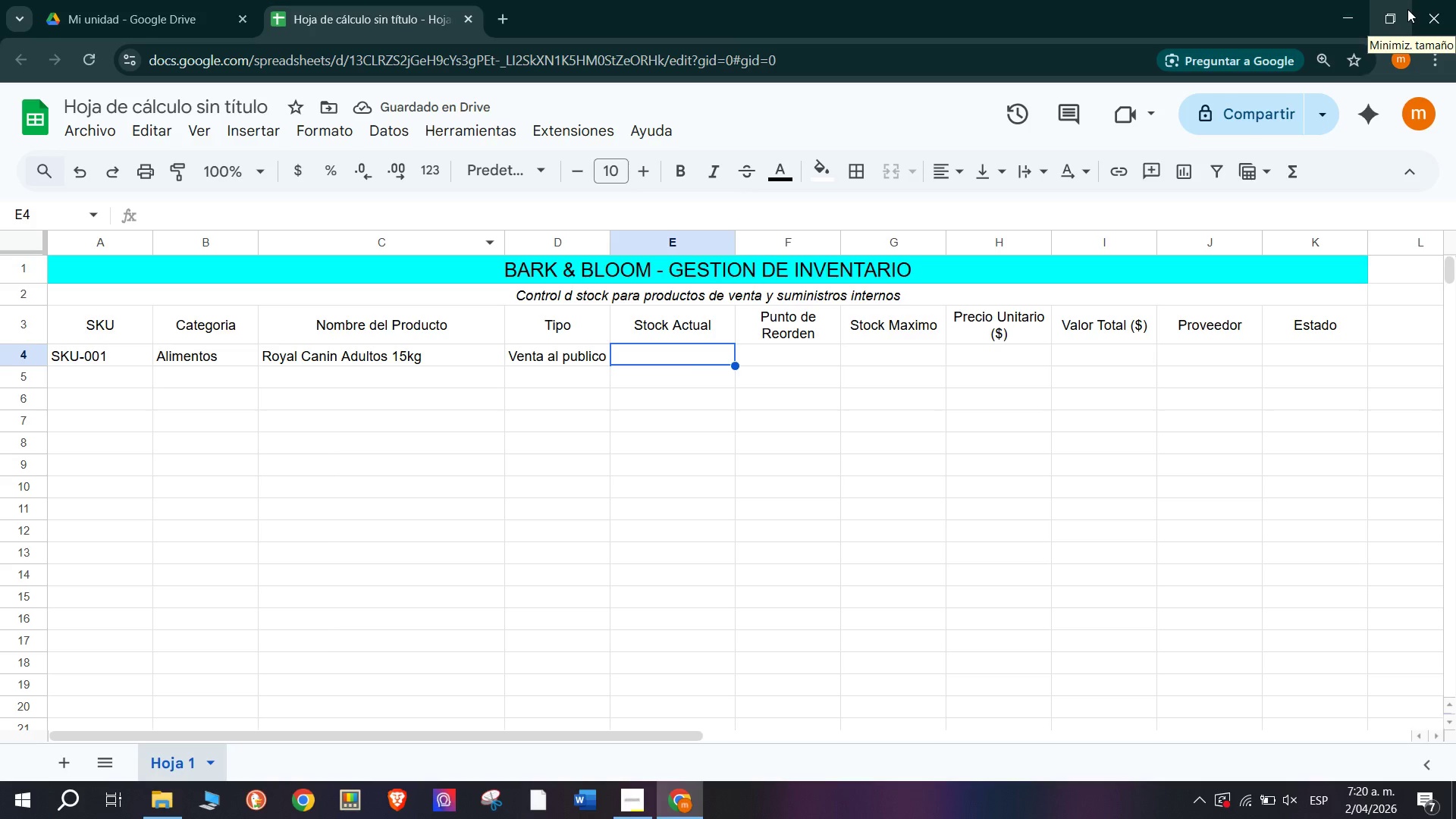 
wait(7.12)
 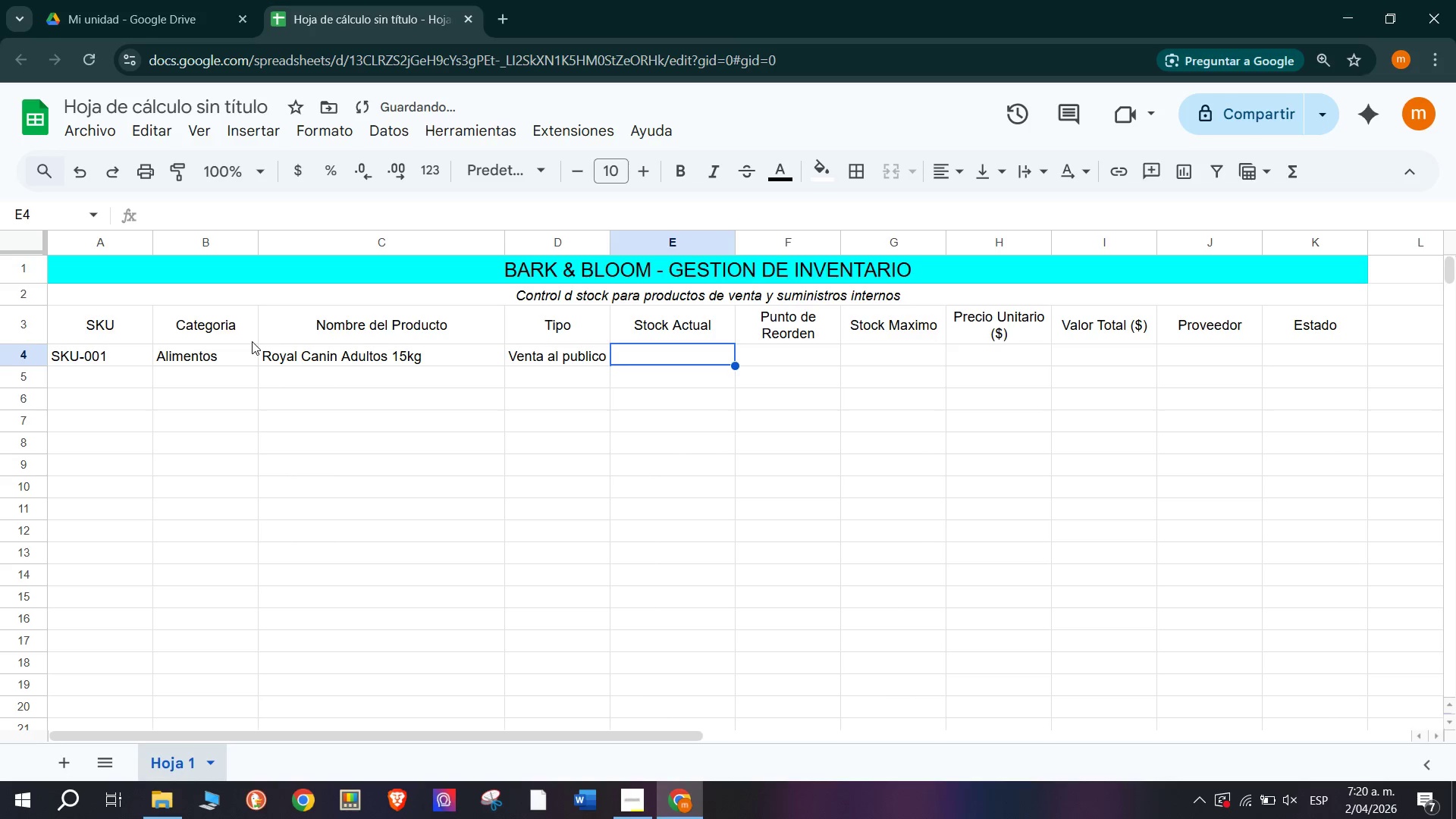 
type(21)
key(Backspace)
type(8)
key(Tab)
 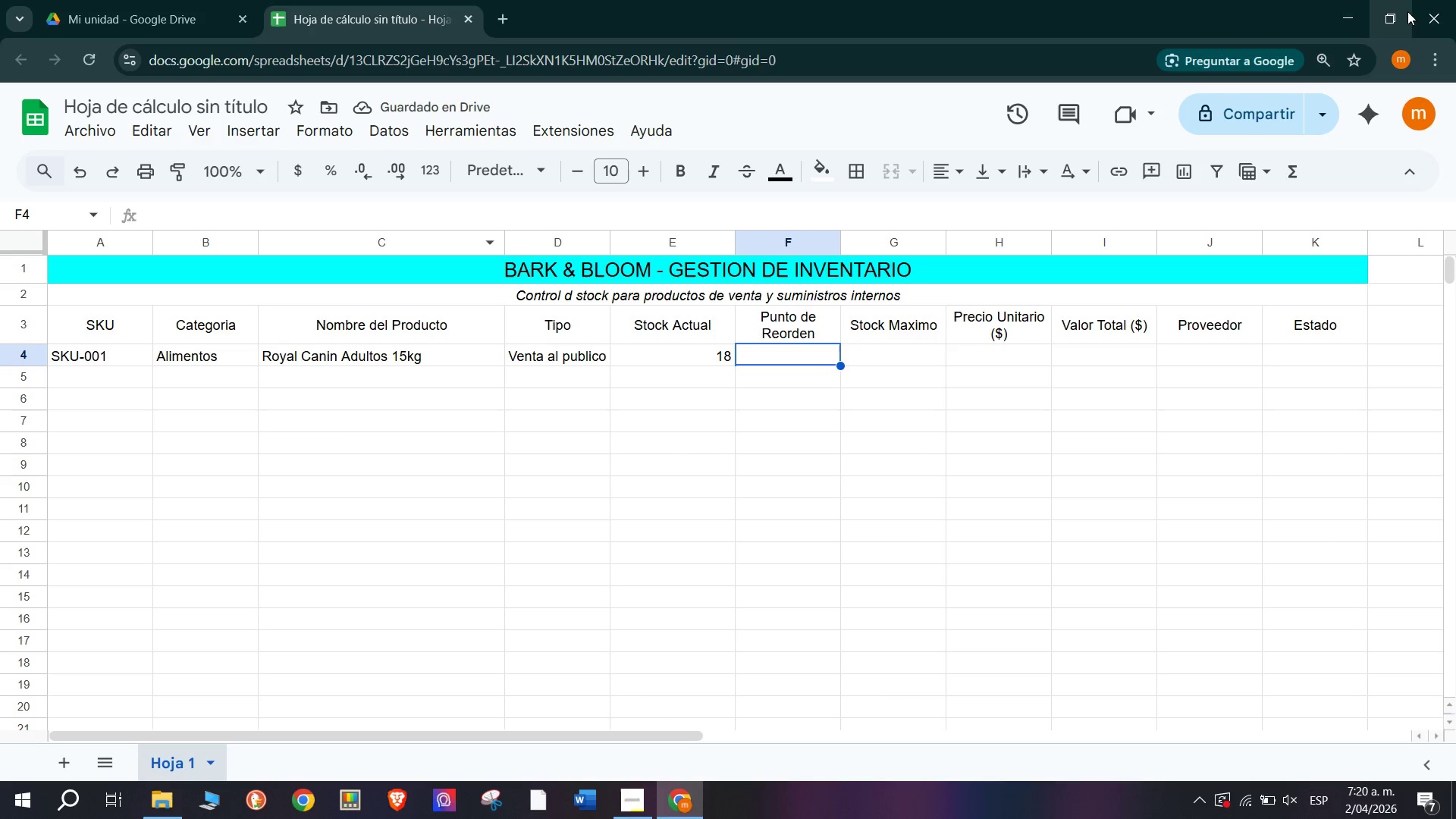 
type(10)
key(Tab)
 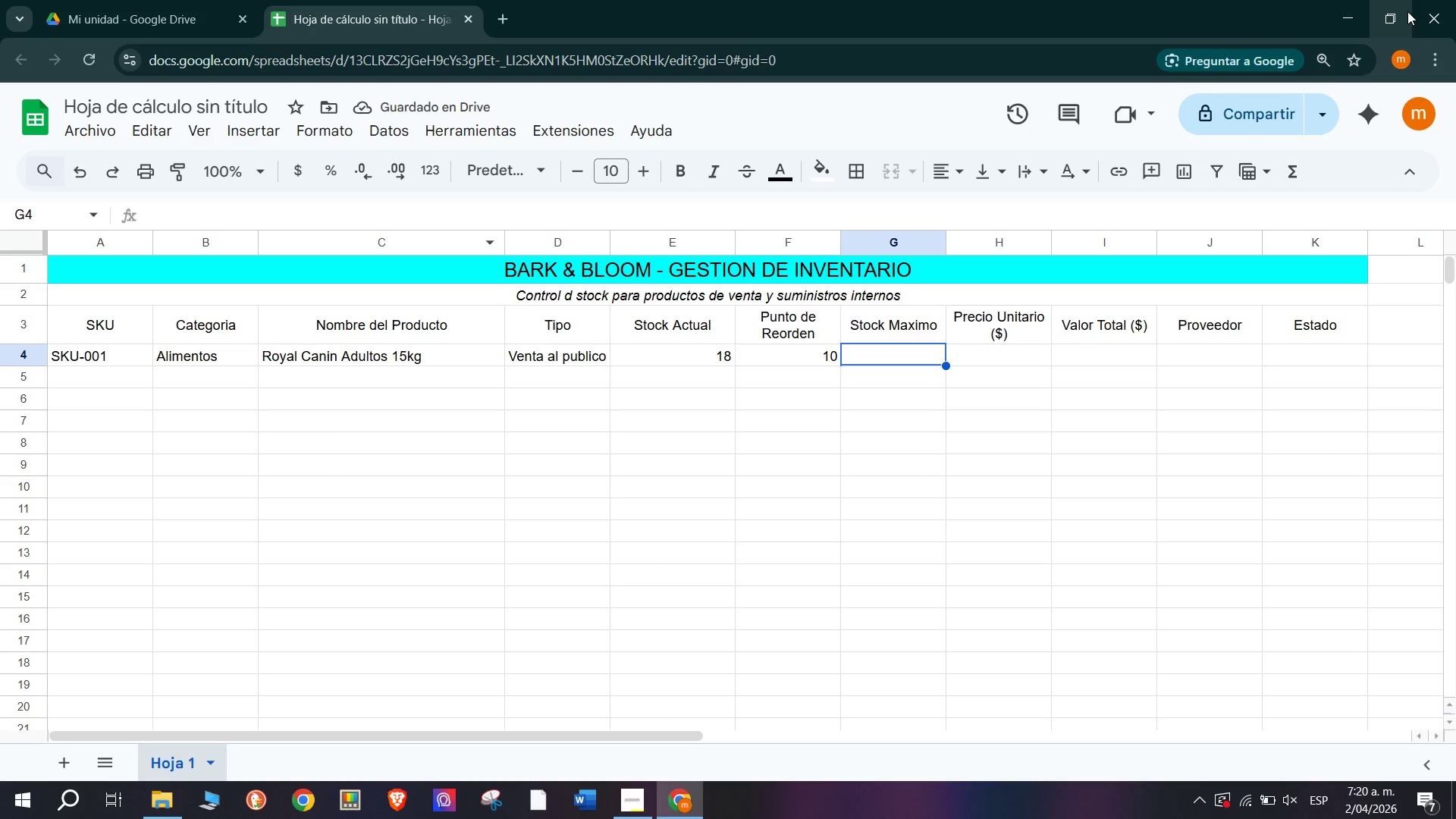 
type(40)
key(Tab)
 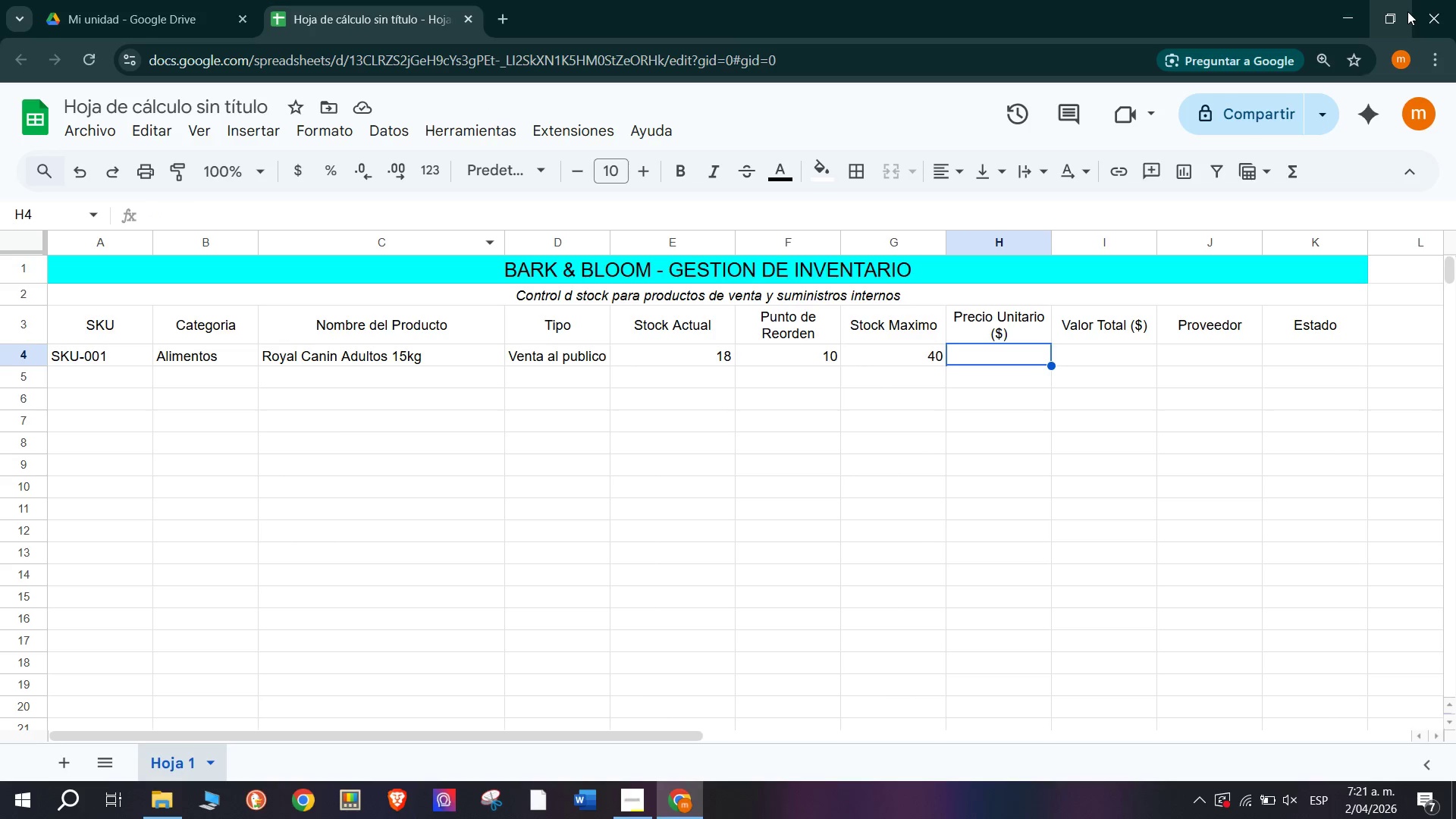 
wait(12.0)
 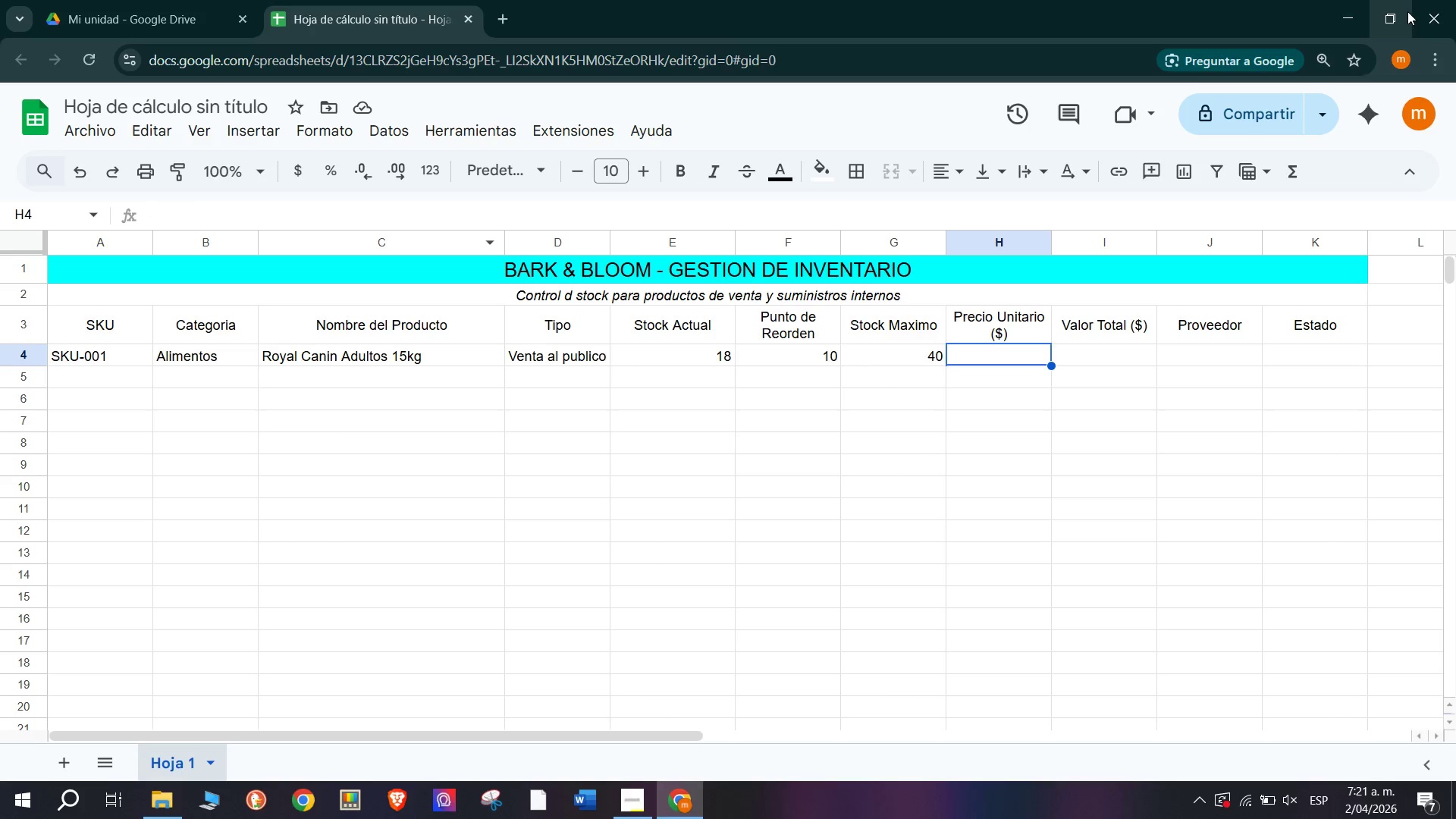 
key(1)
 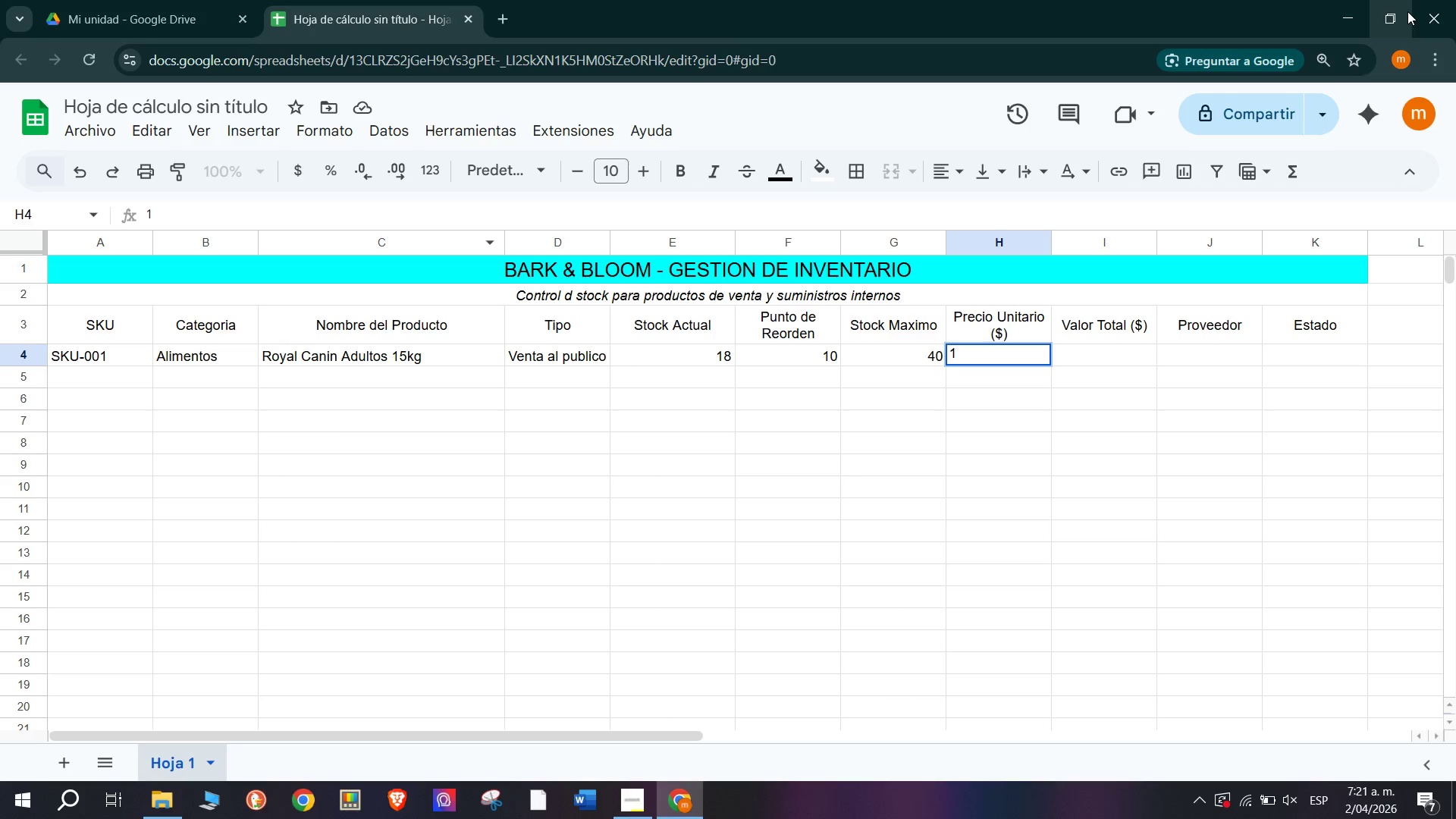 
key(Backspace)
 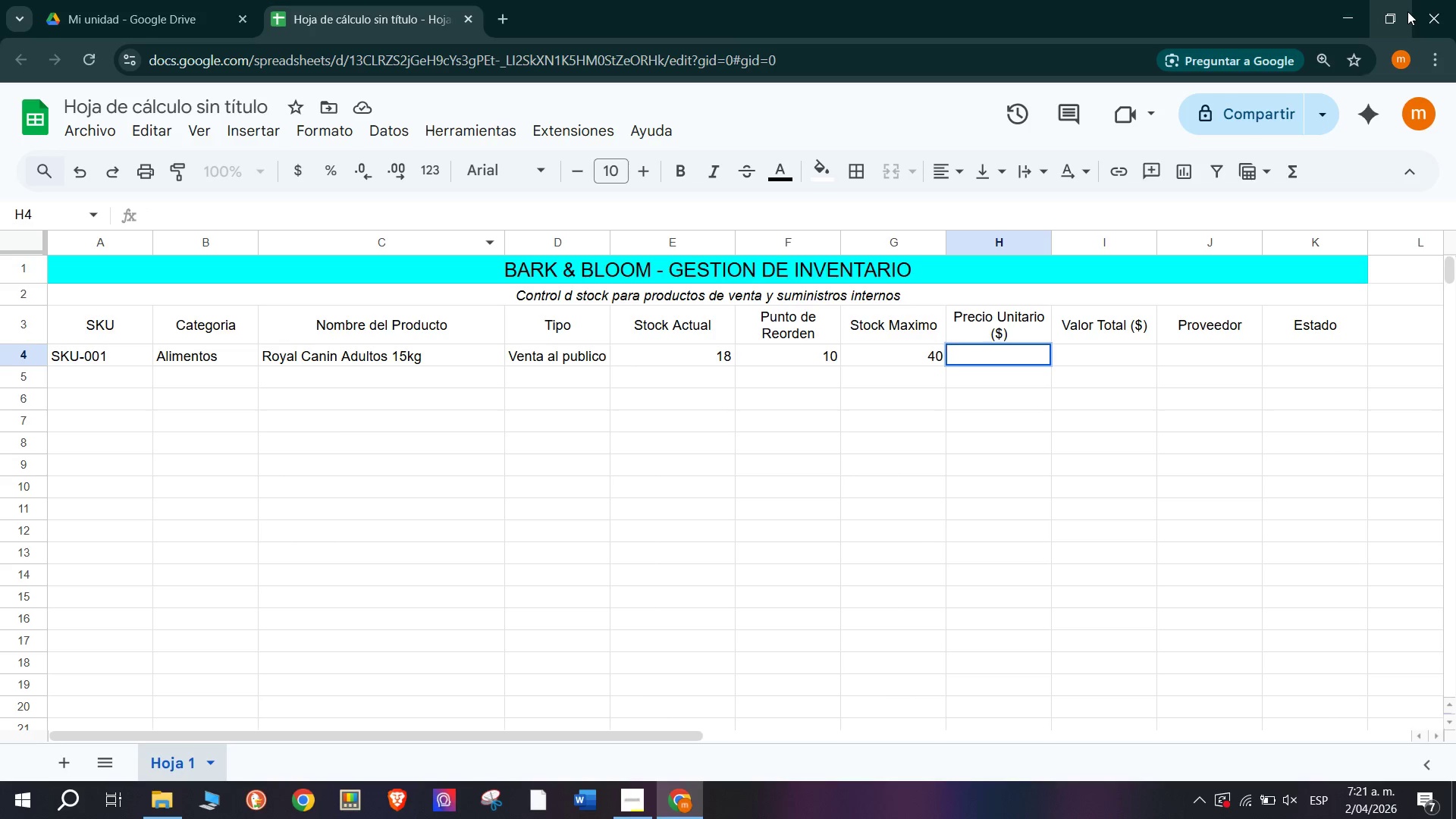 
type(65)
key(Tab)
 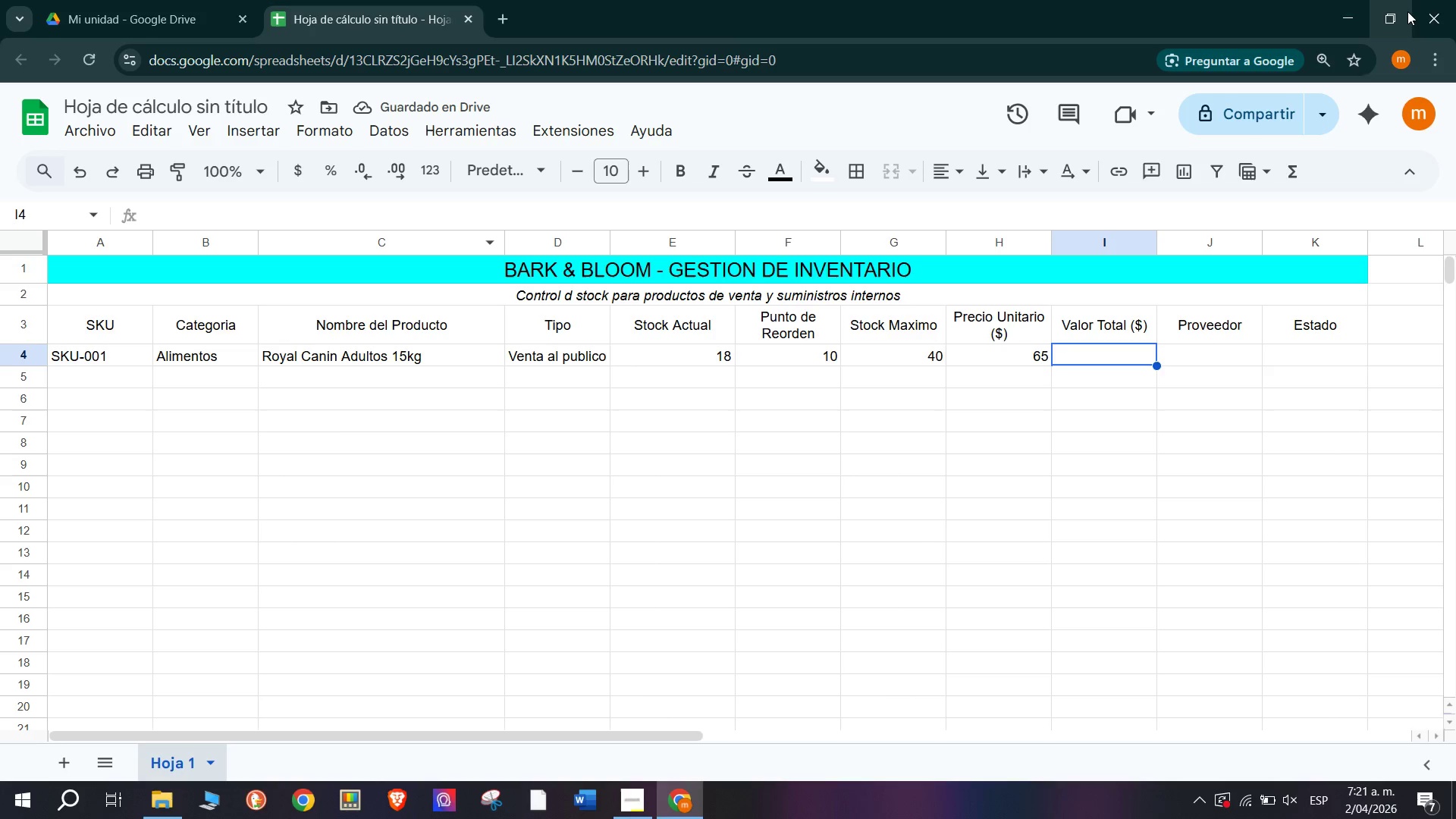 
wait(8.81)
 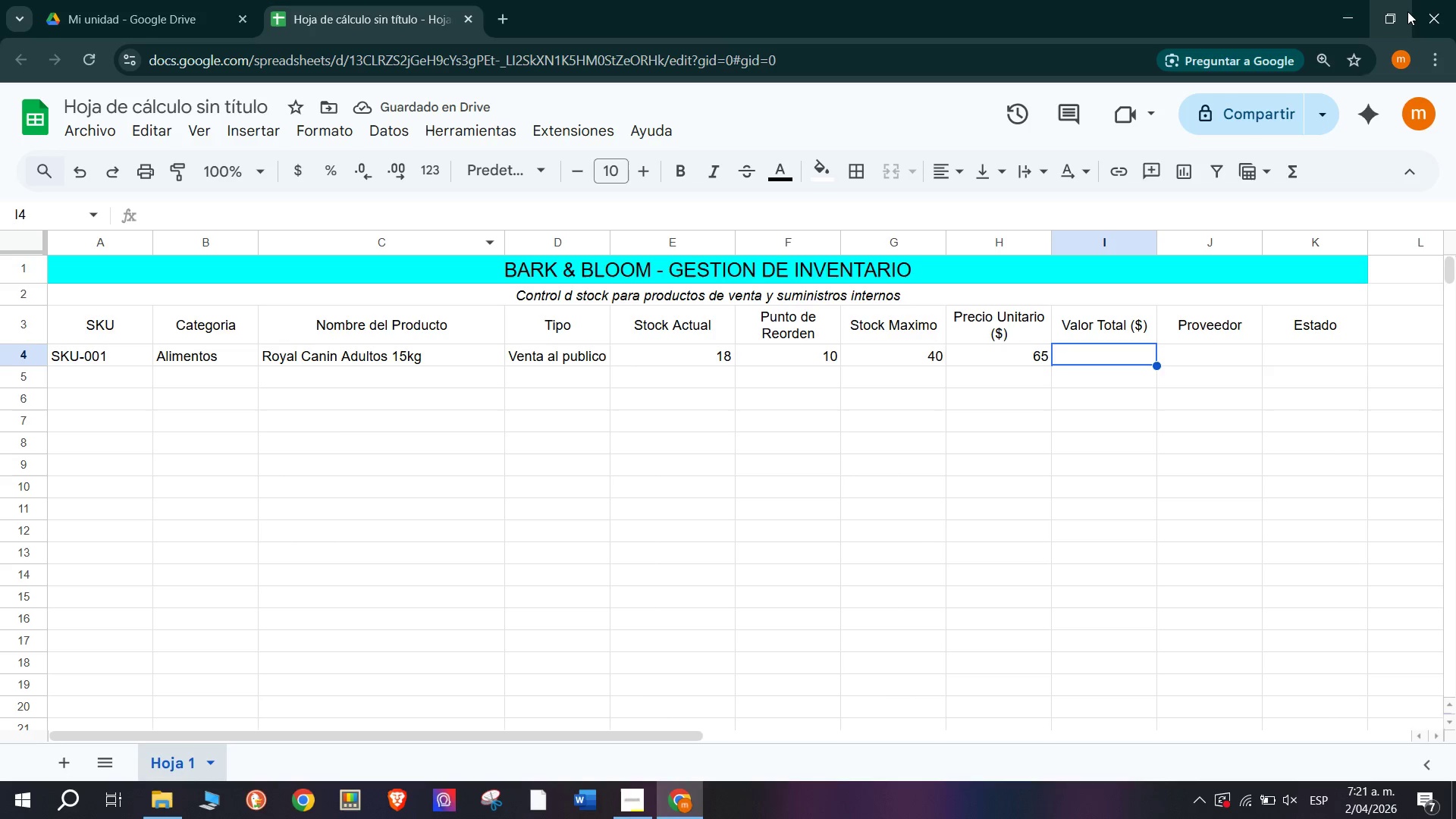 
key(Shift+0)
 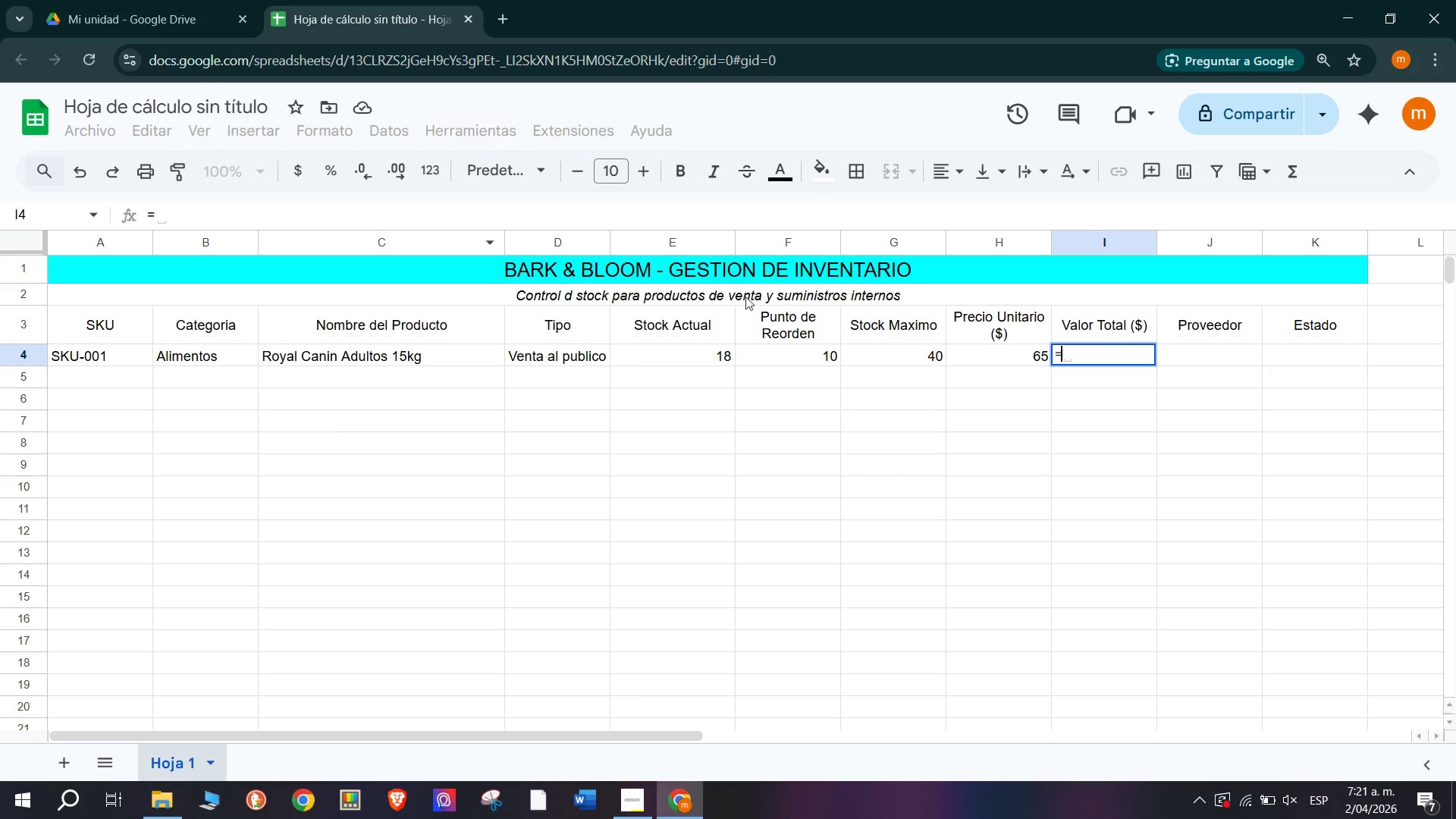 
wait(6.33)
 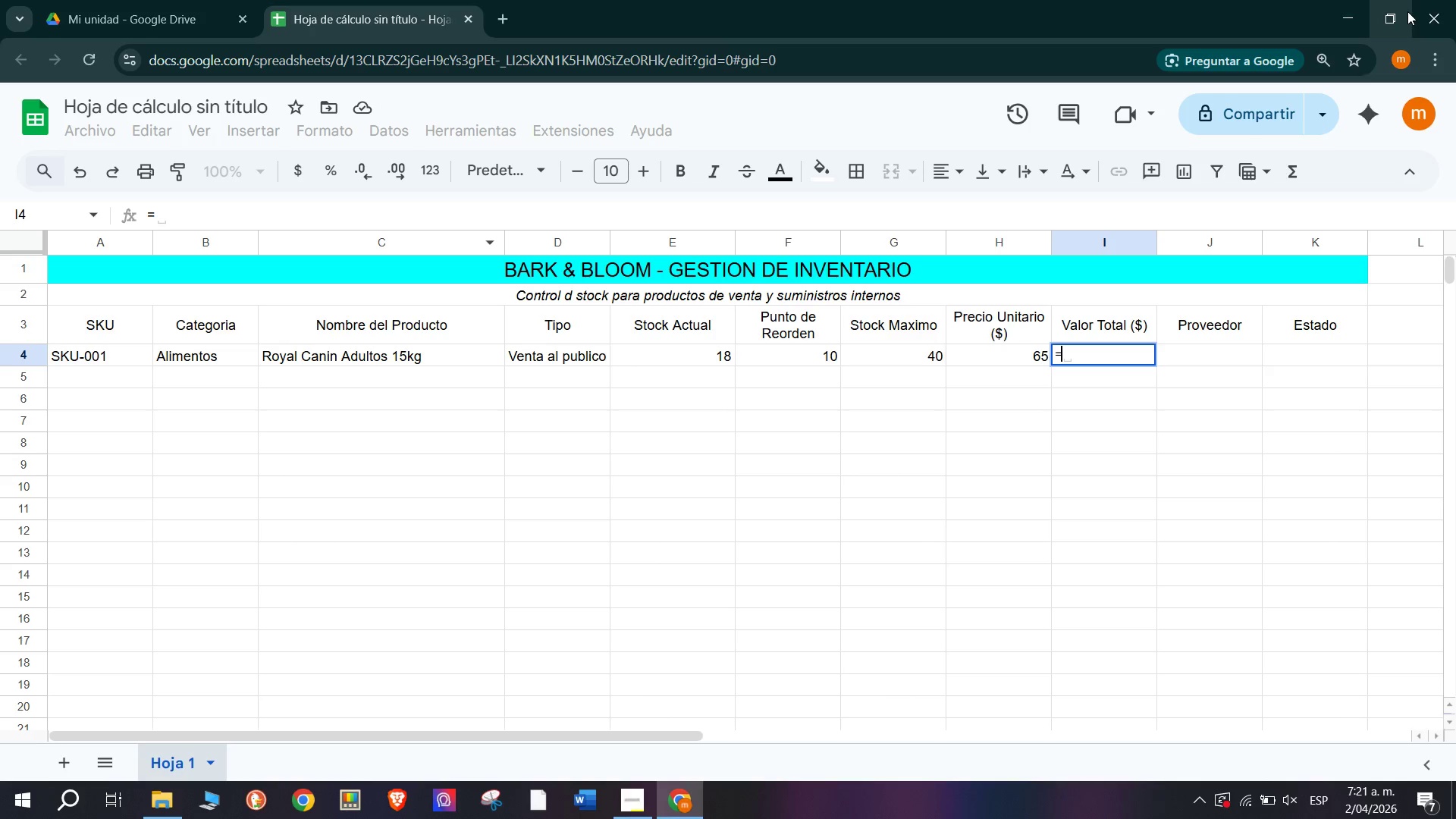 
left_click([686, 362])
 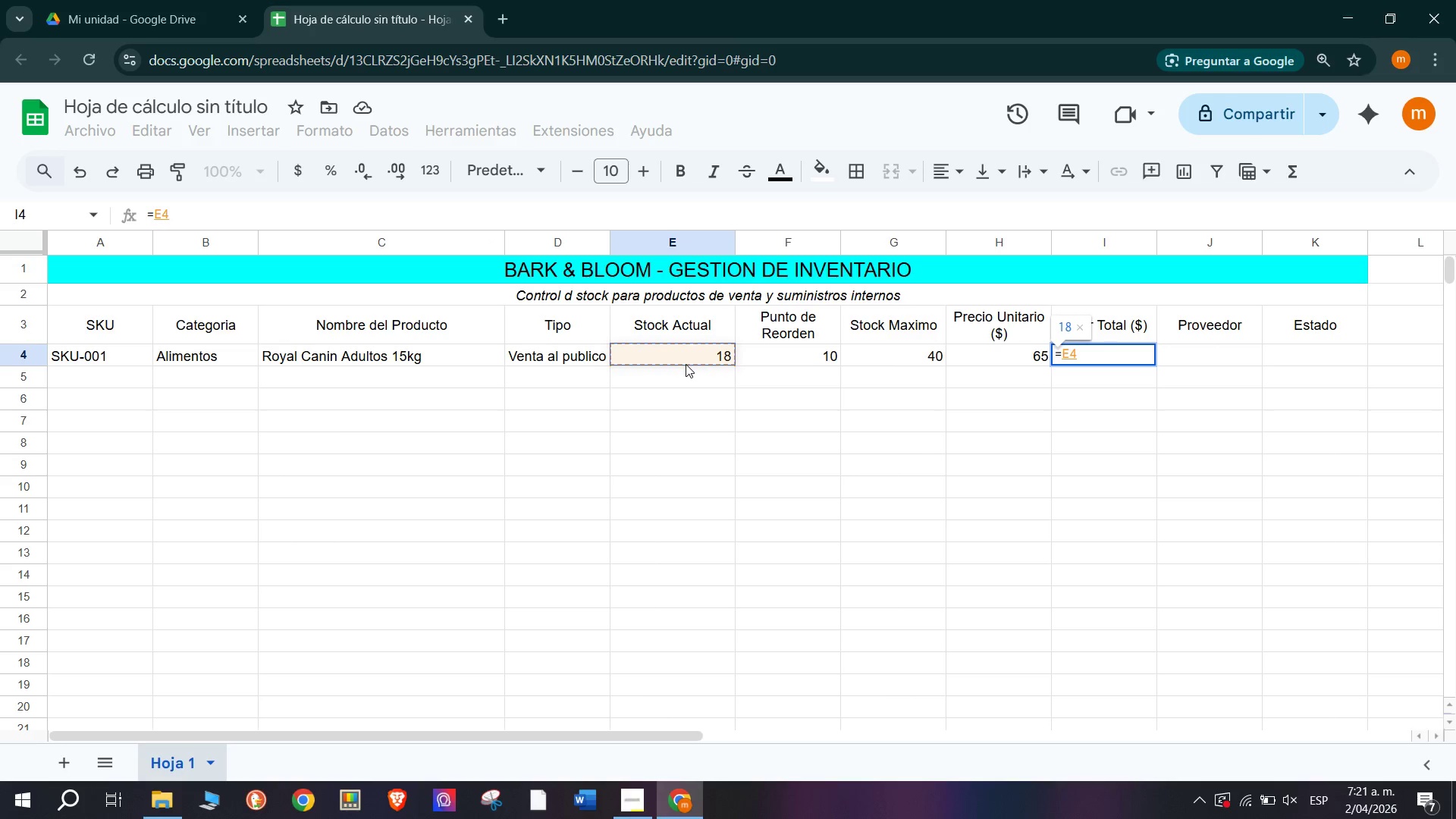 
wait(8.48)
 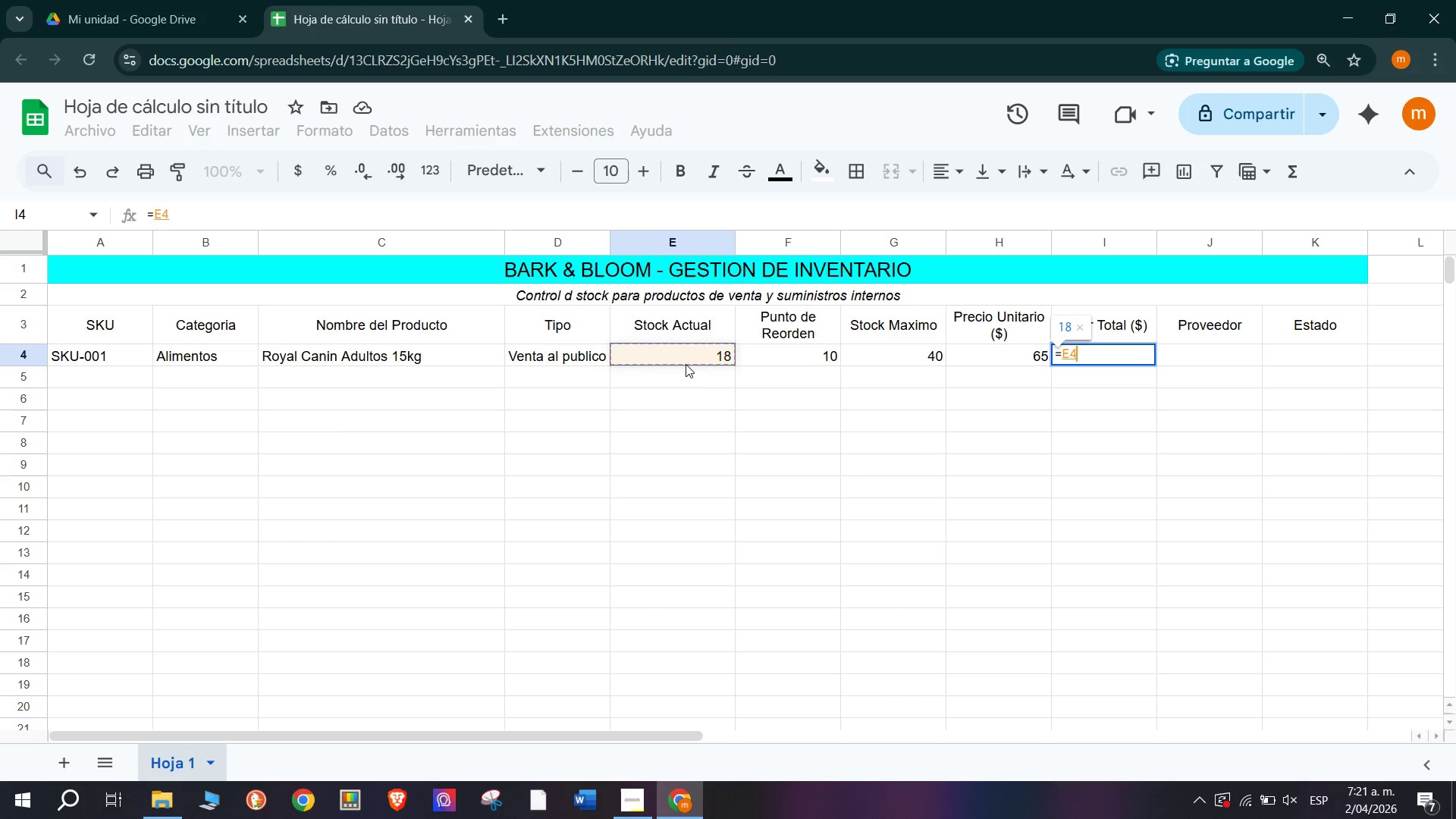 
key(Shift+Equal)
 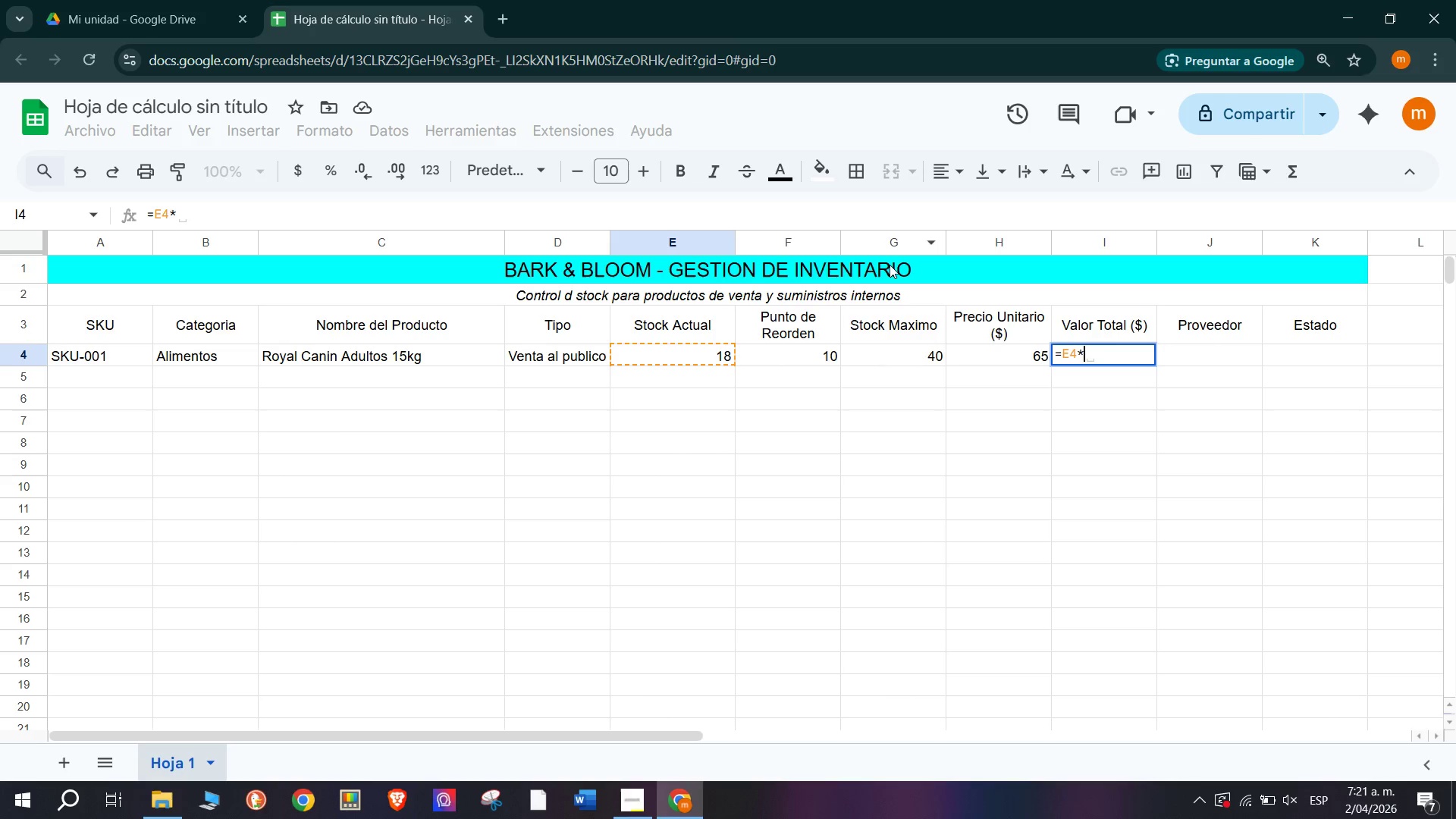 
wait(6.16)
 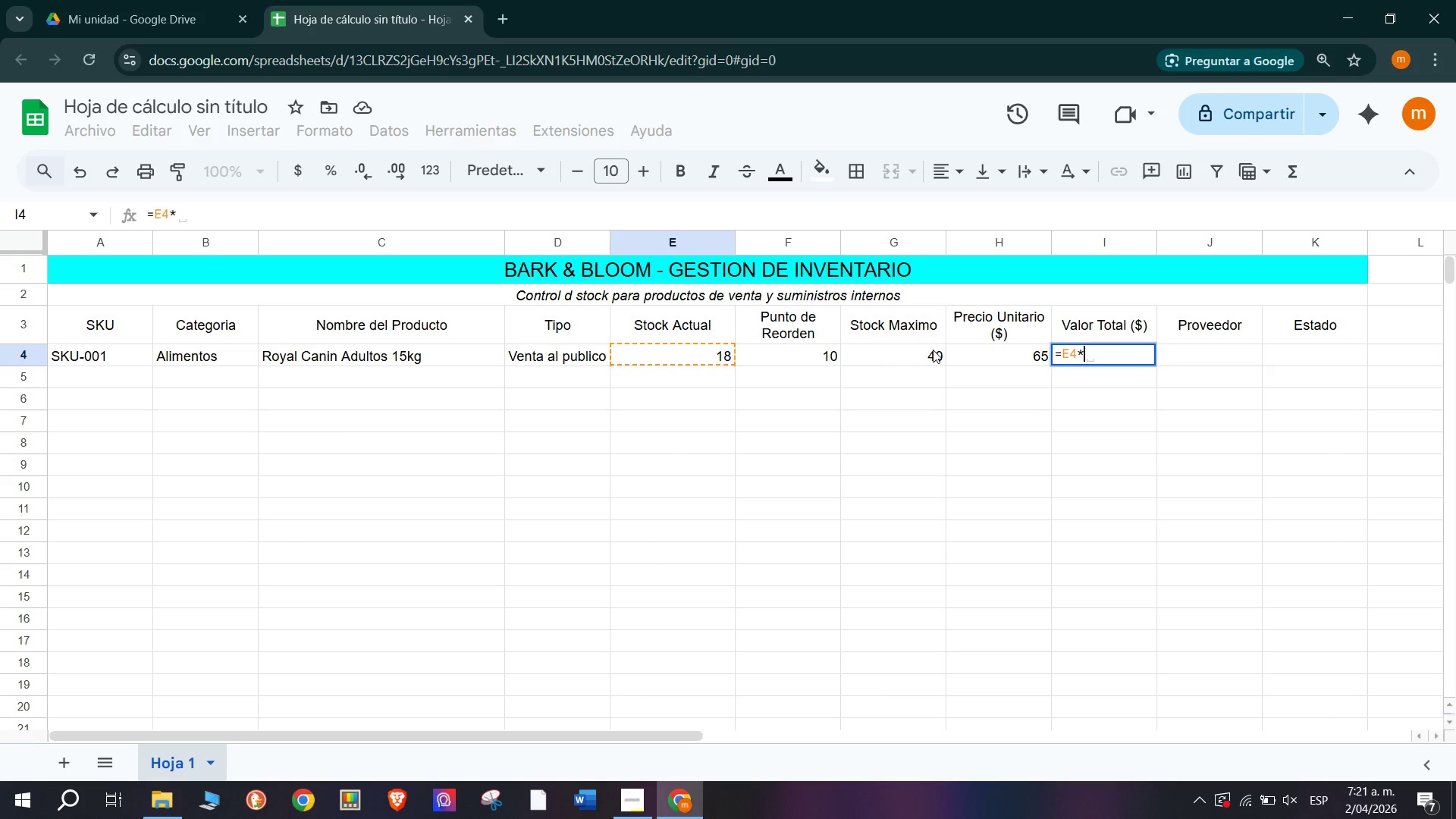 
left_click([1016, 358])
 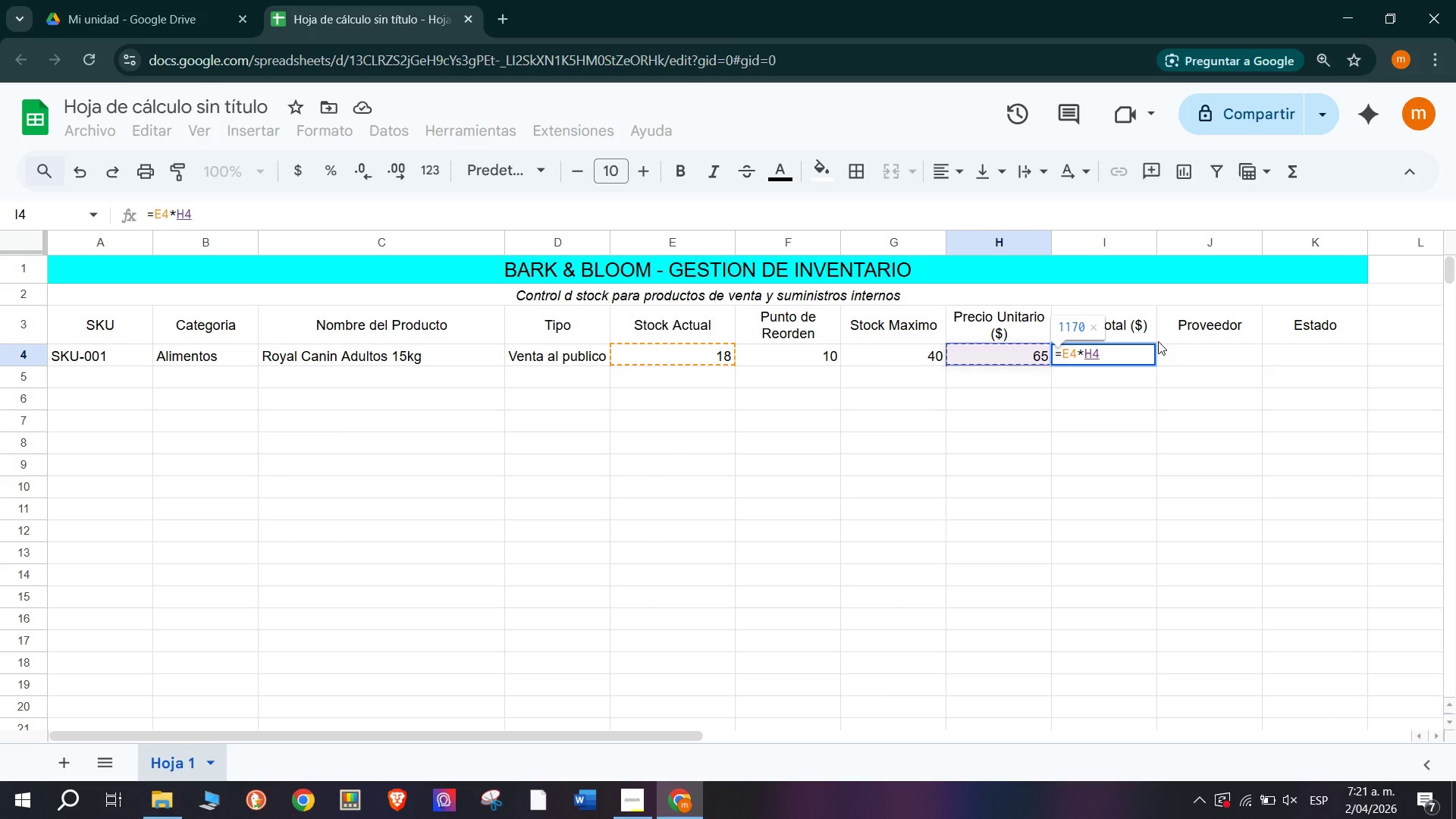 
key(Enter)
 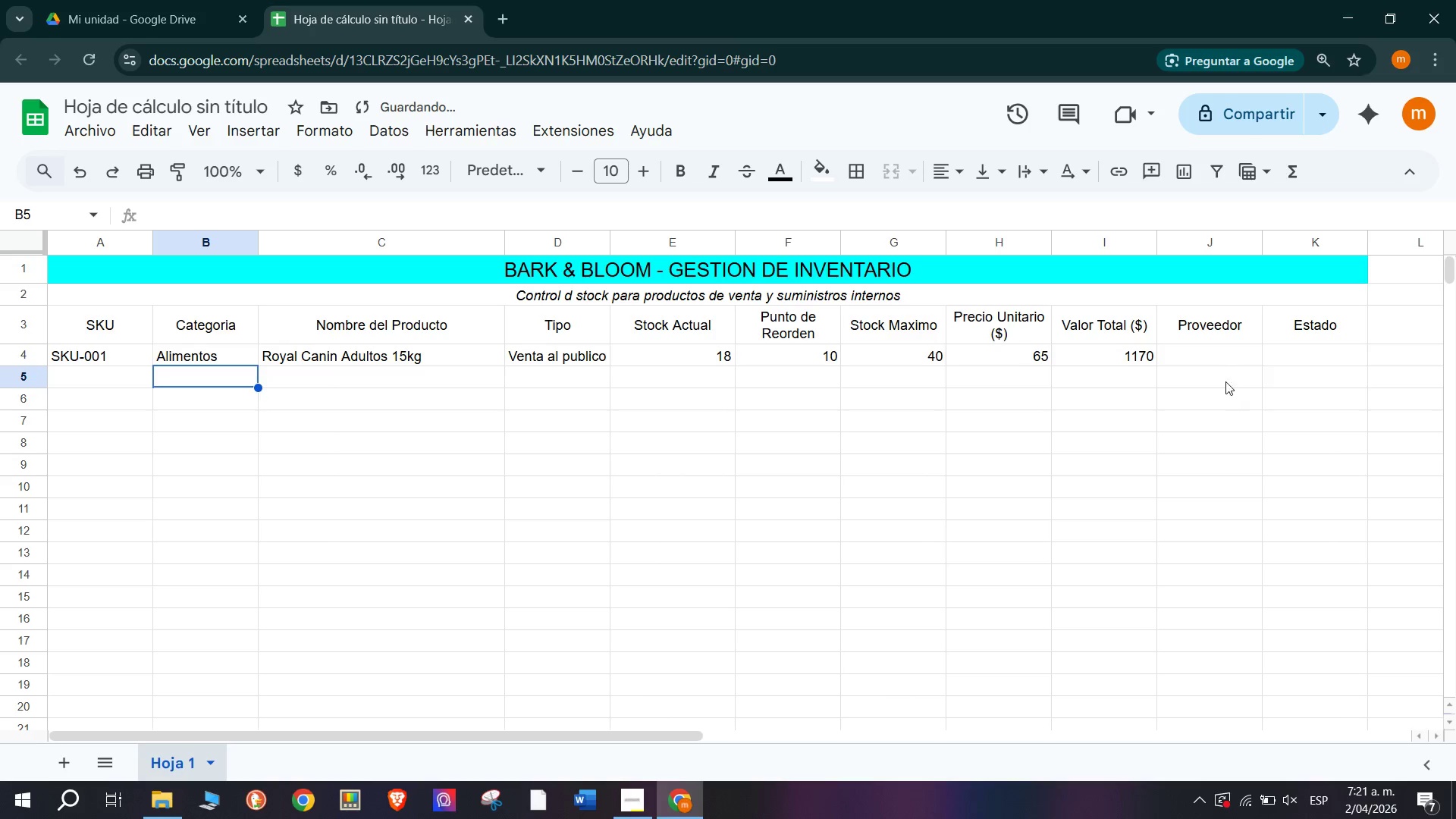 
left_click([1202, 347])
 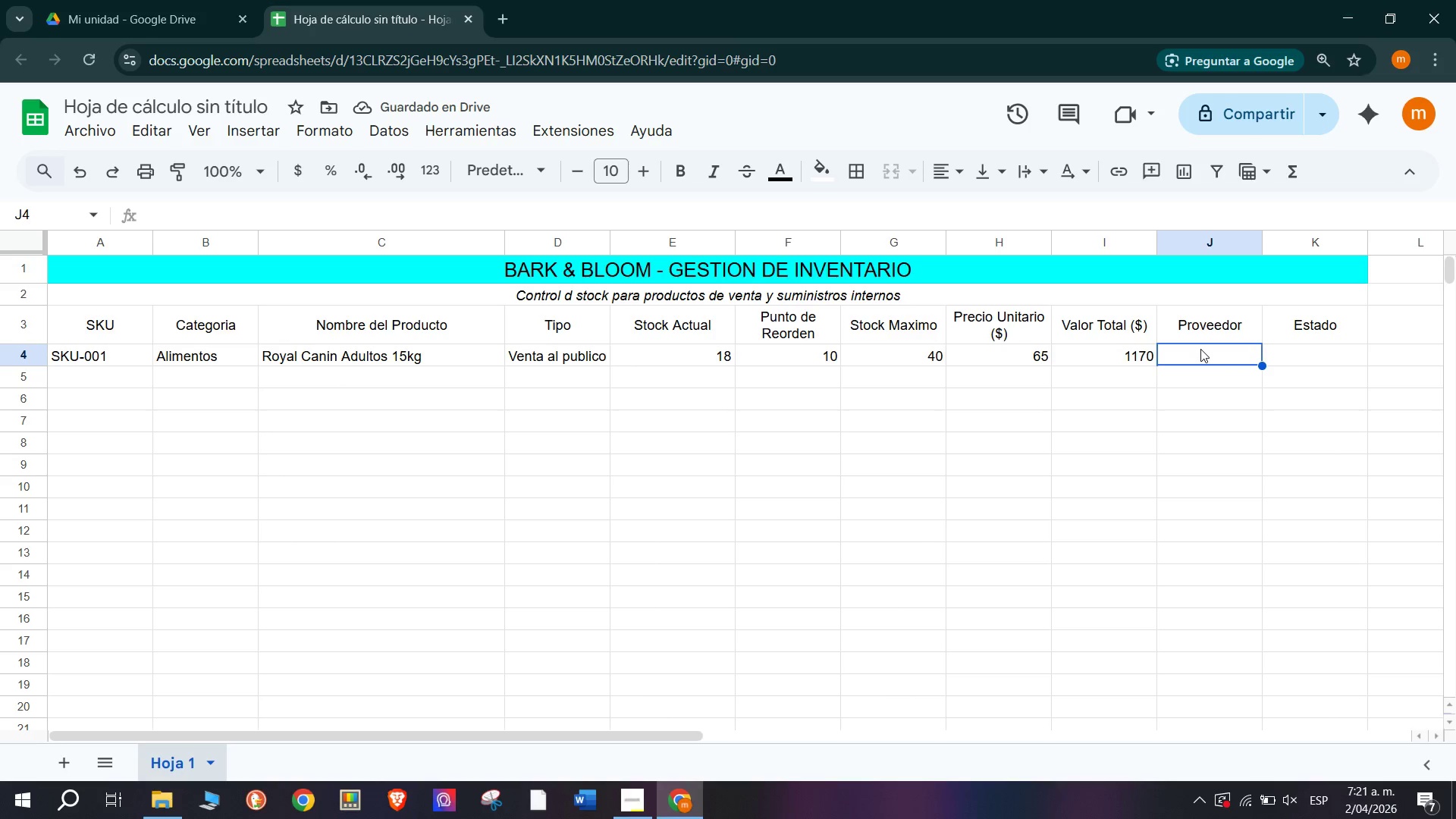 
type(PetSupplies Co.)
 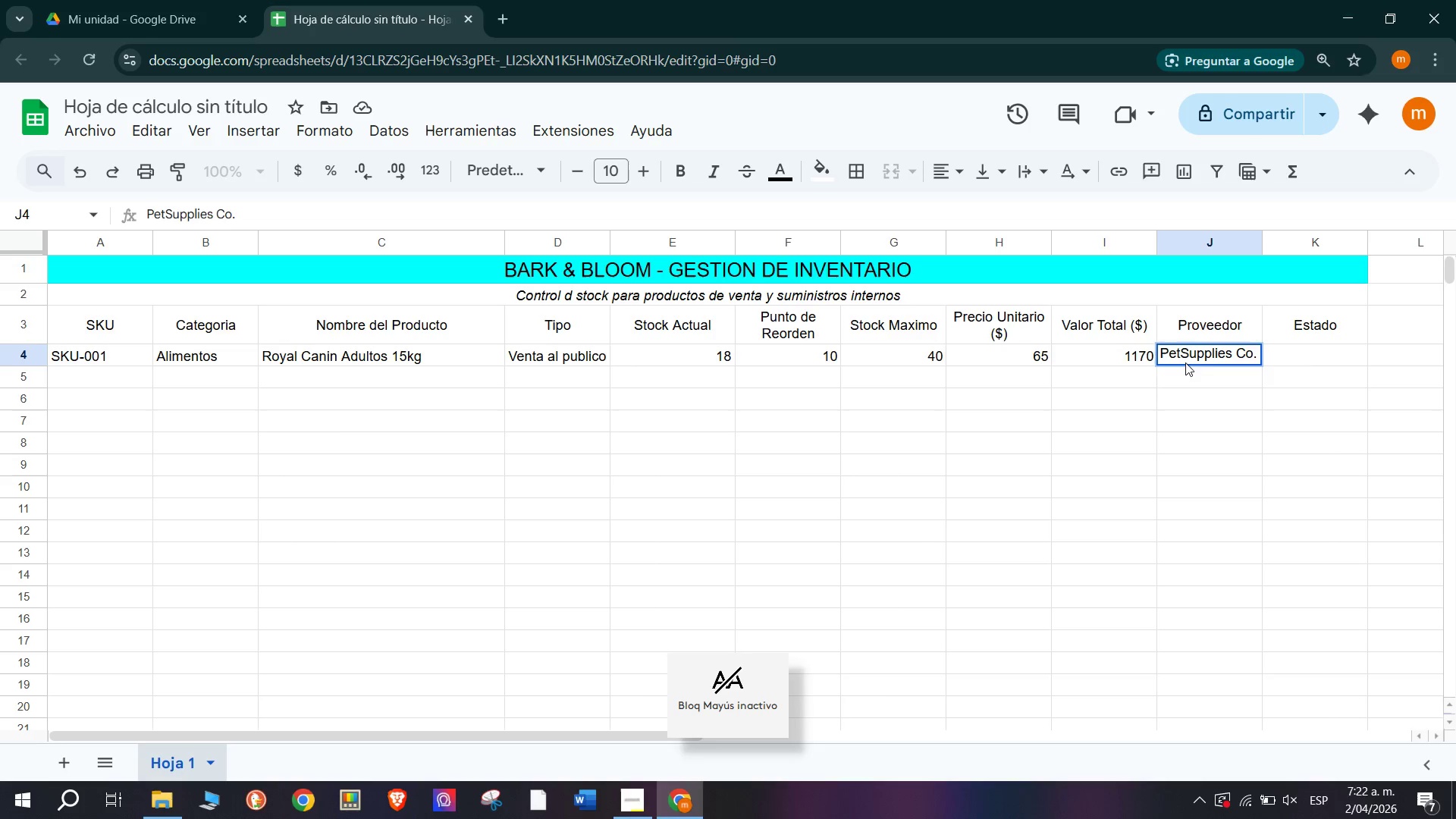 
left_click([882, 419])
 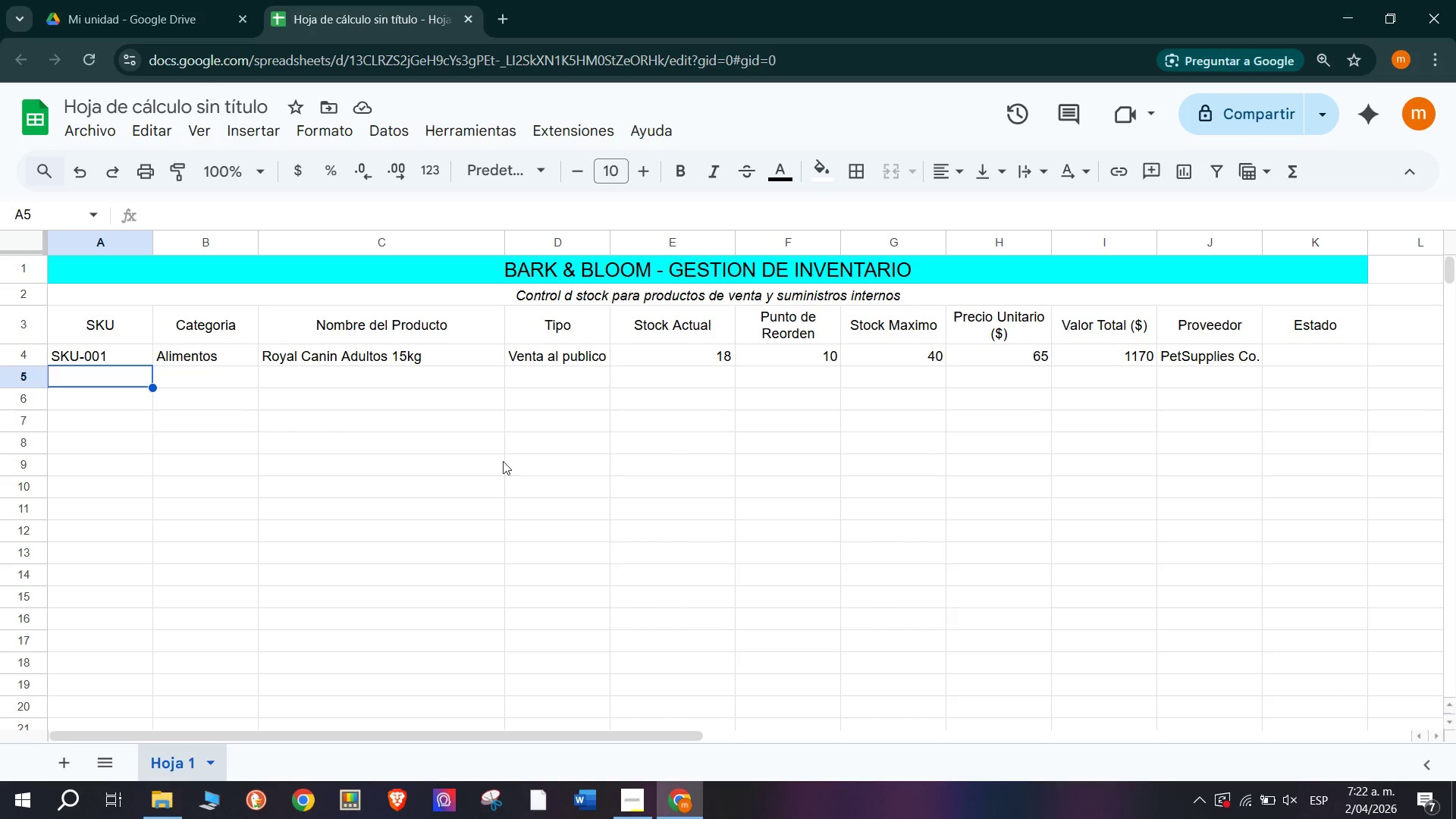 
wait(12.05)
 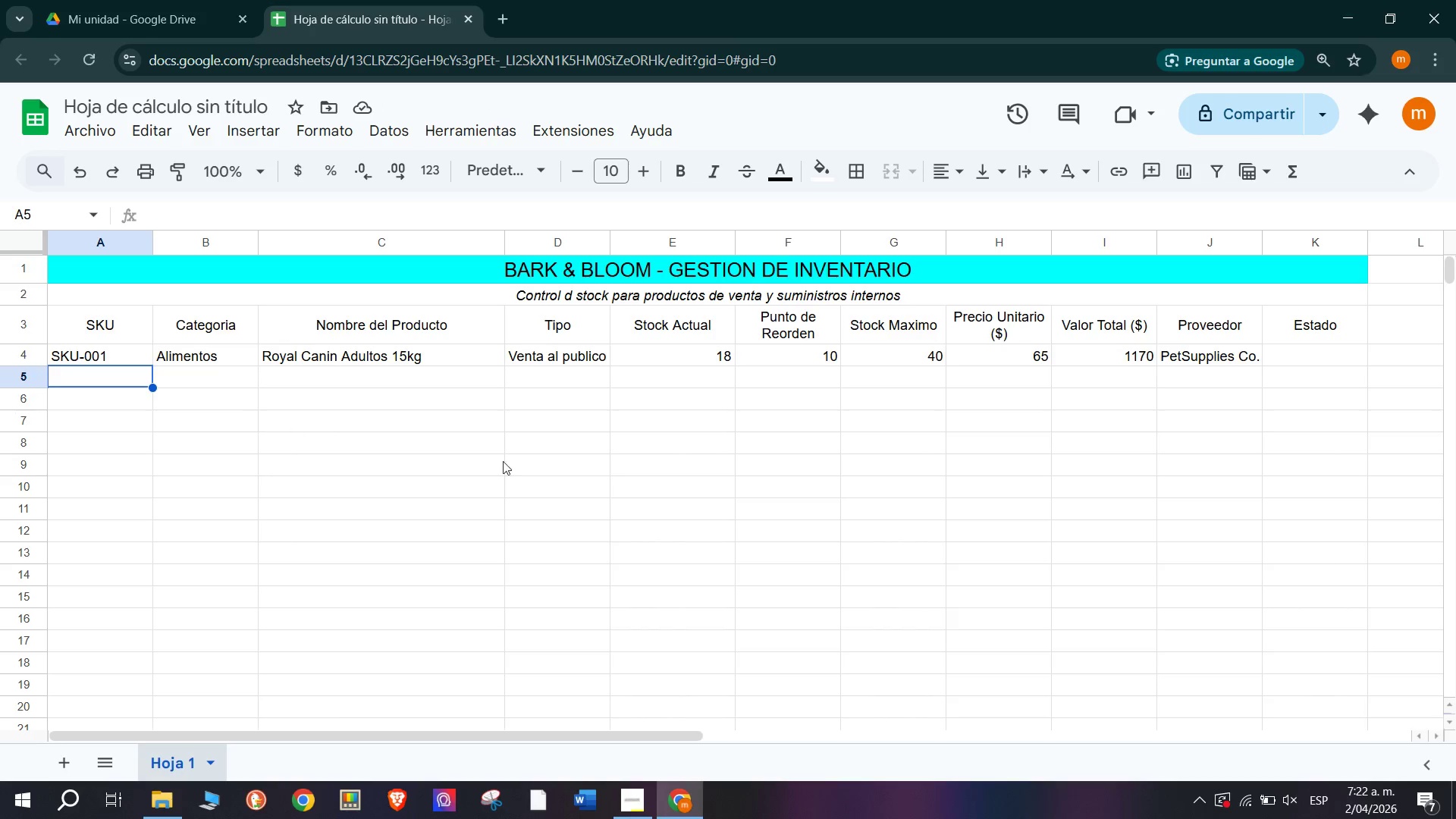 
left_click([103, 362])
 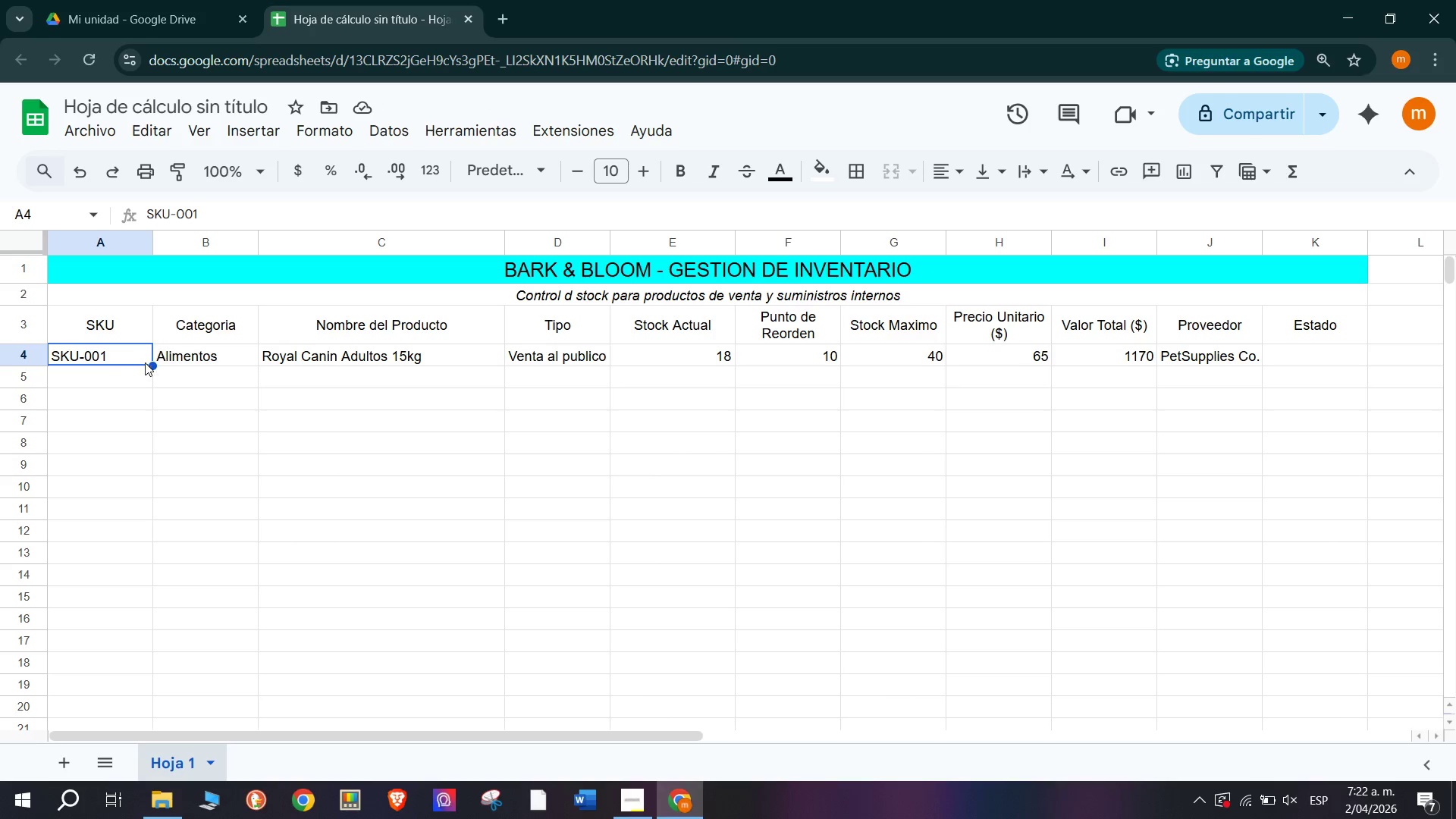 
left_click_drag(start_coordinate=[151, 362], to_coordinate=[150, 381])
 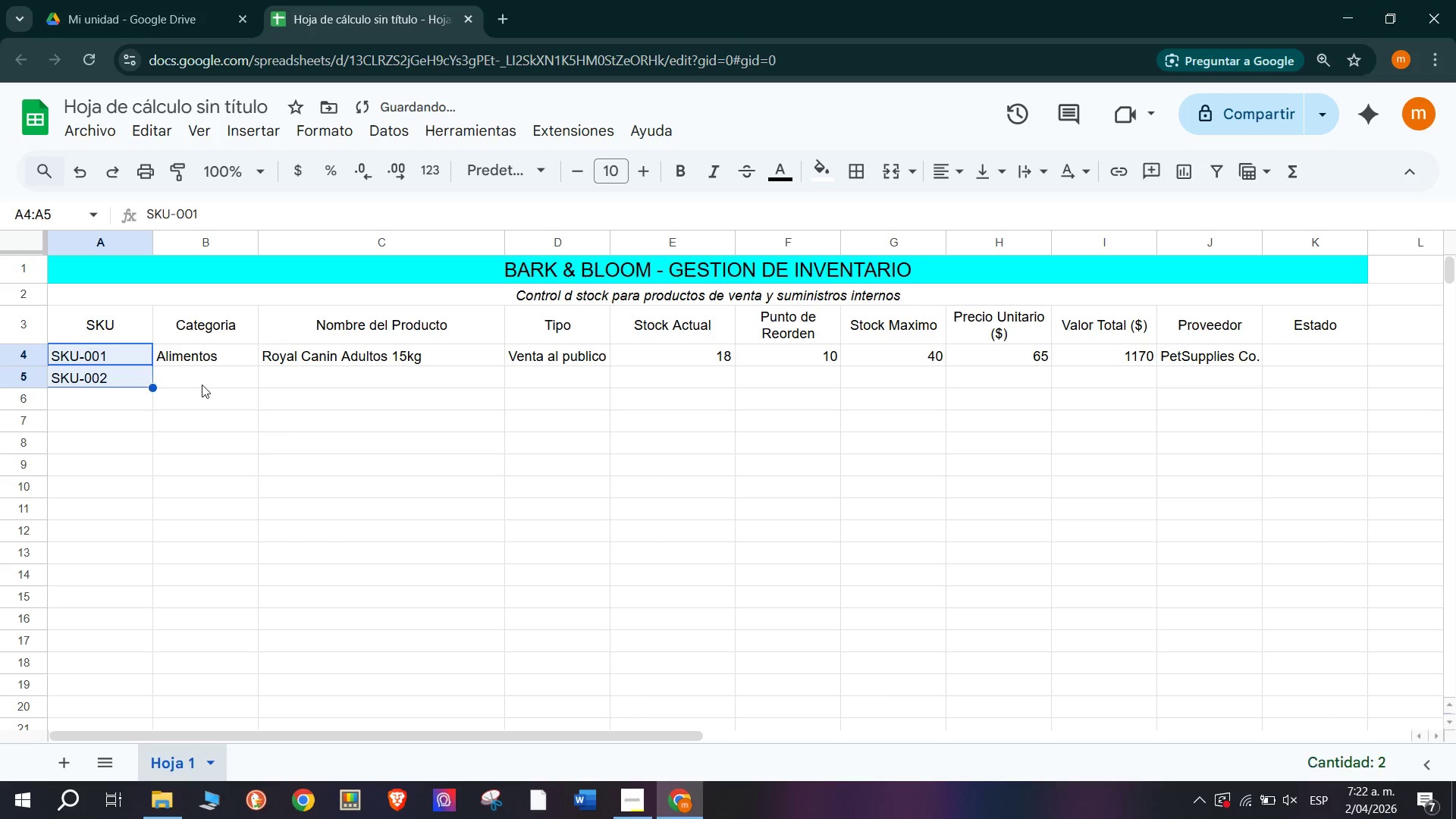 
left_click([203, 384])
 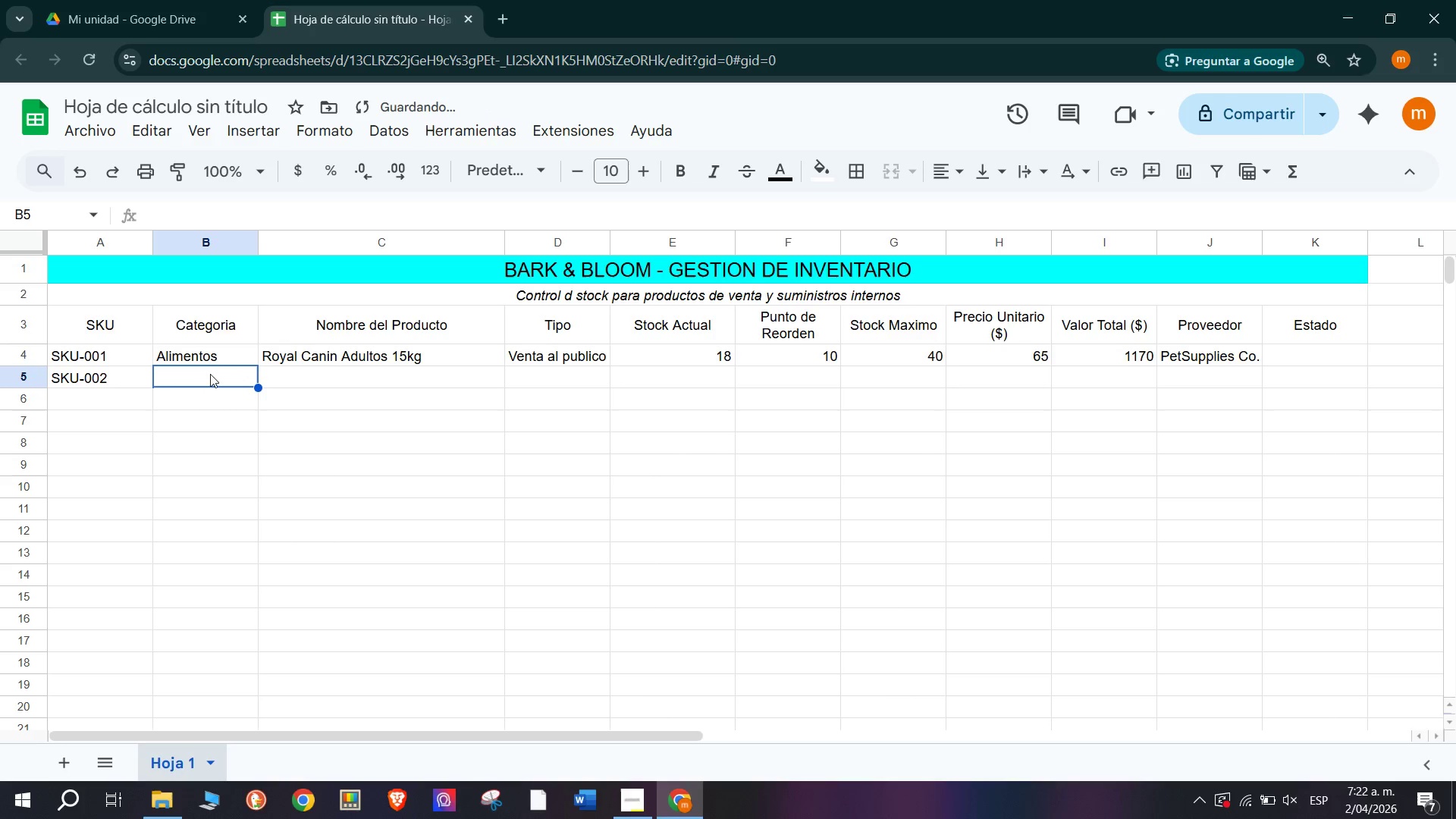 
left_click([221, 361])
 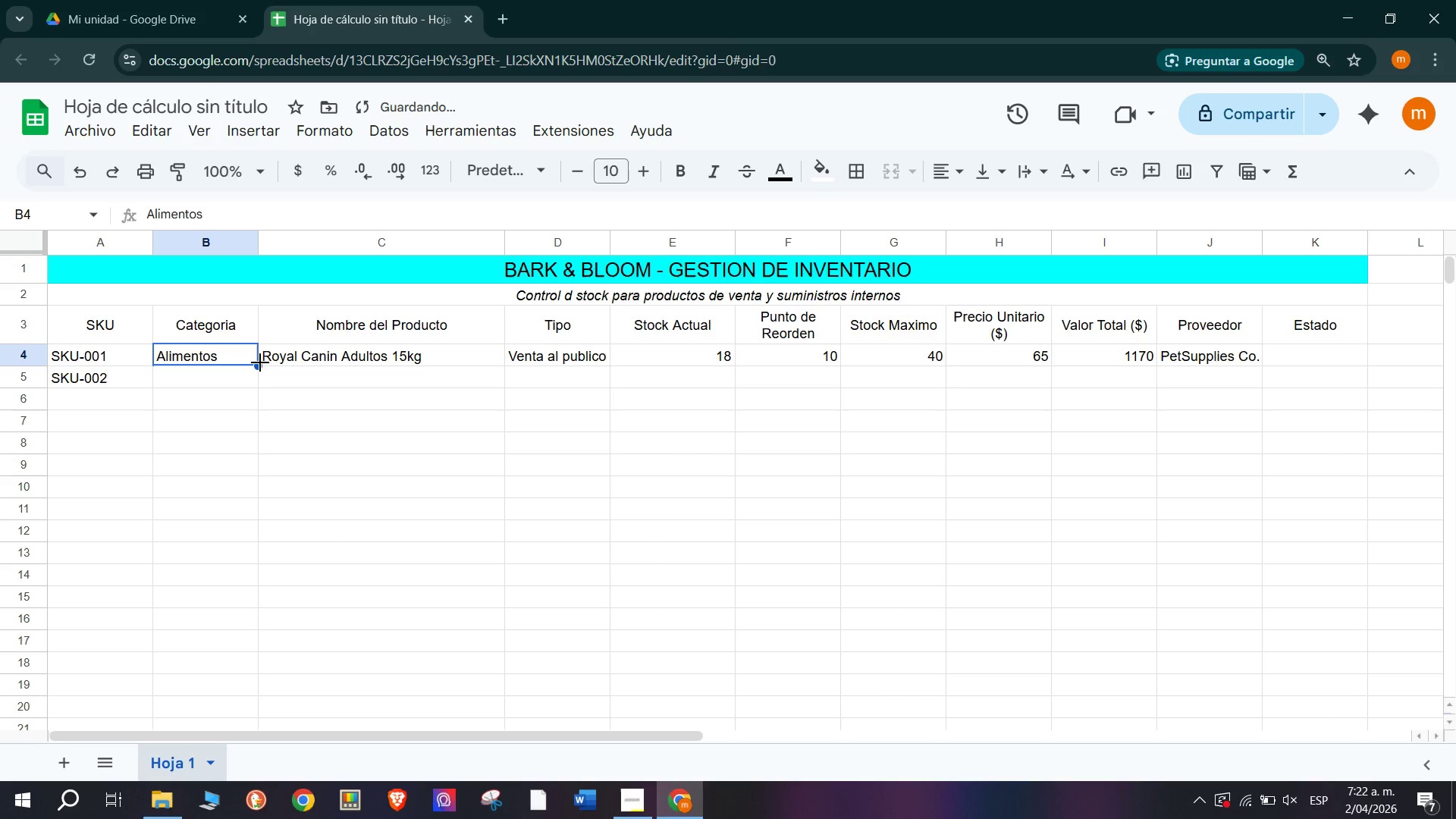 
left_click_drag(start_coordinate=[260, 362], to_coordinate=[261, 384])
 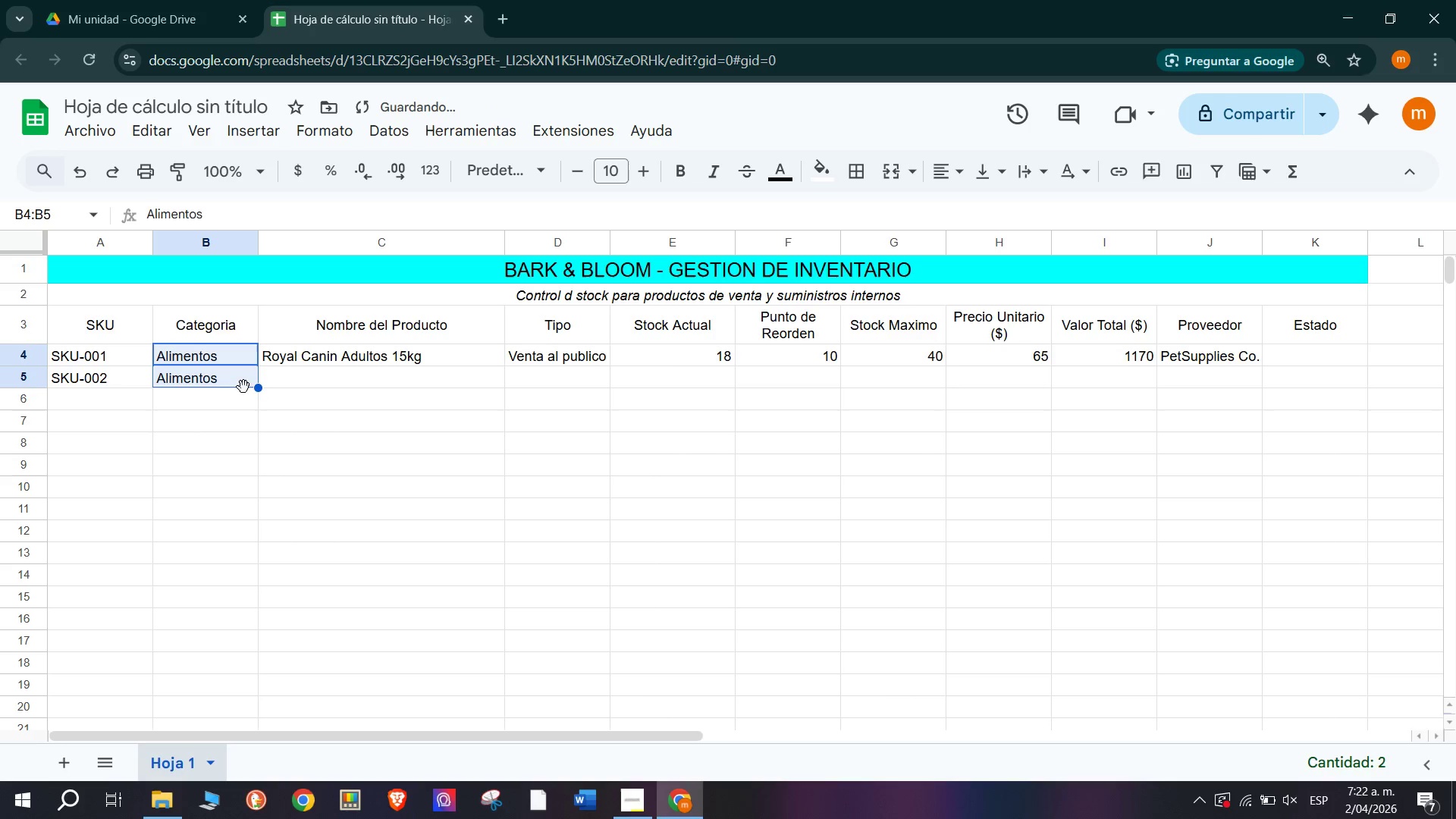 
left_click([343, 379])
 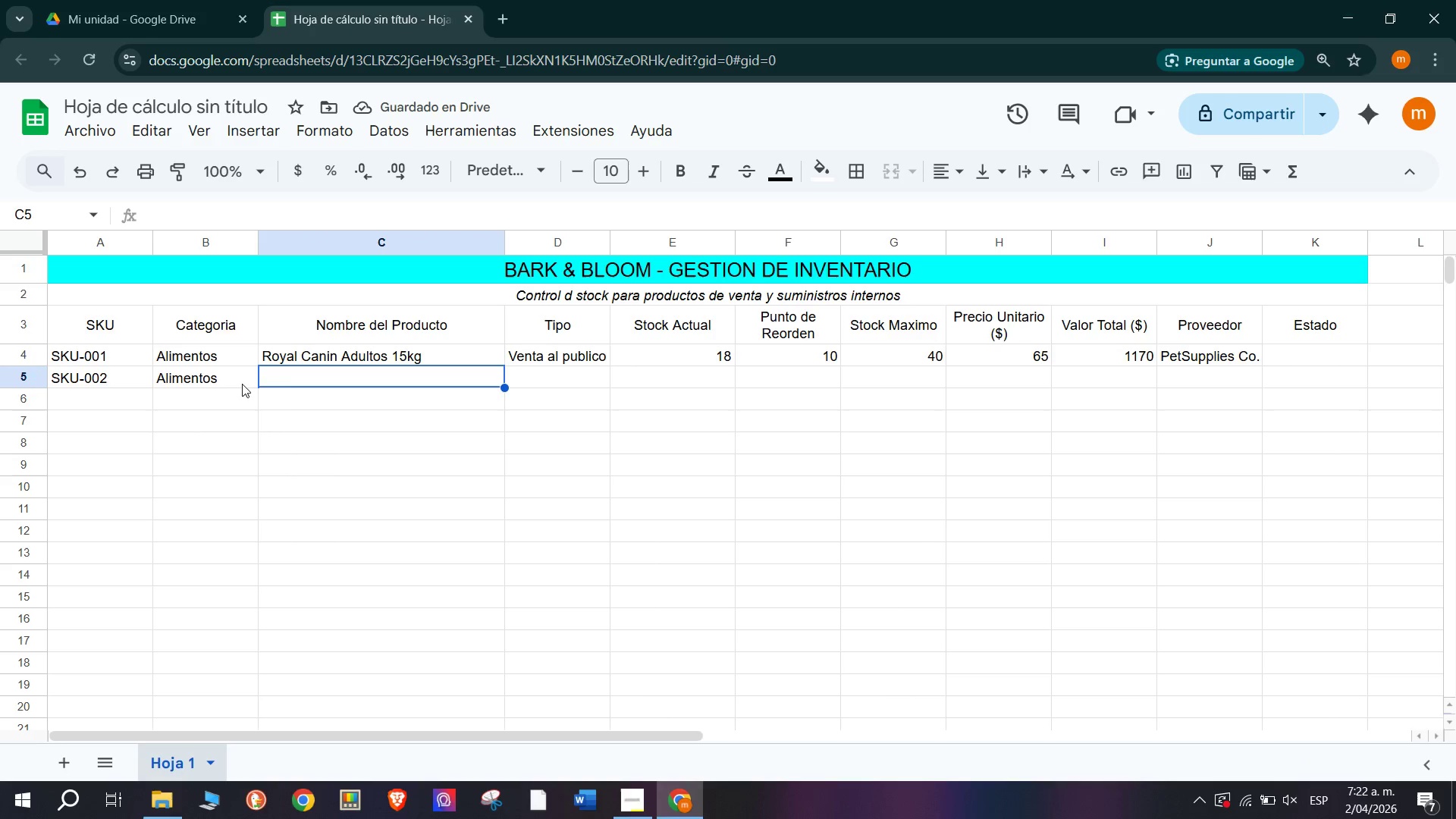 
double_click([372, 356])
 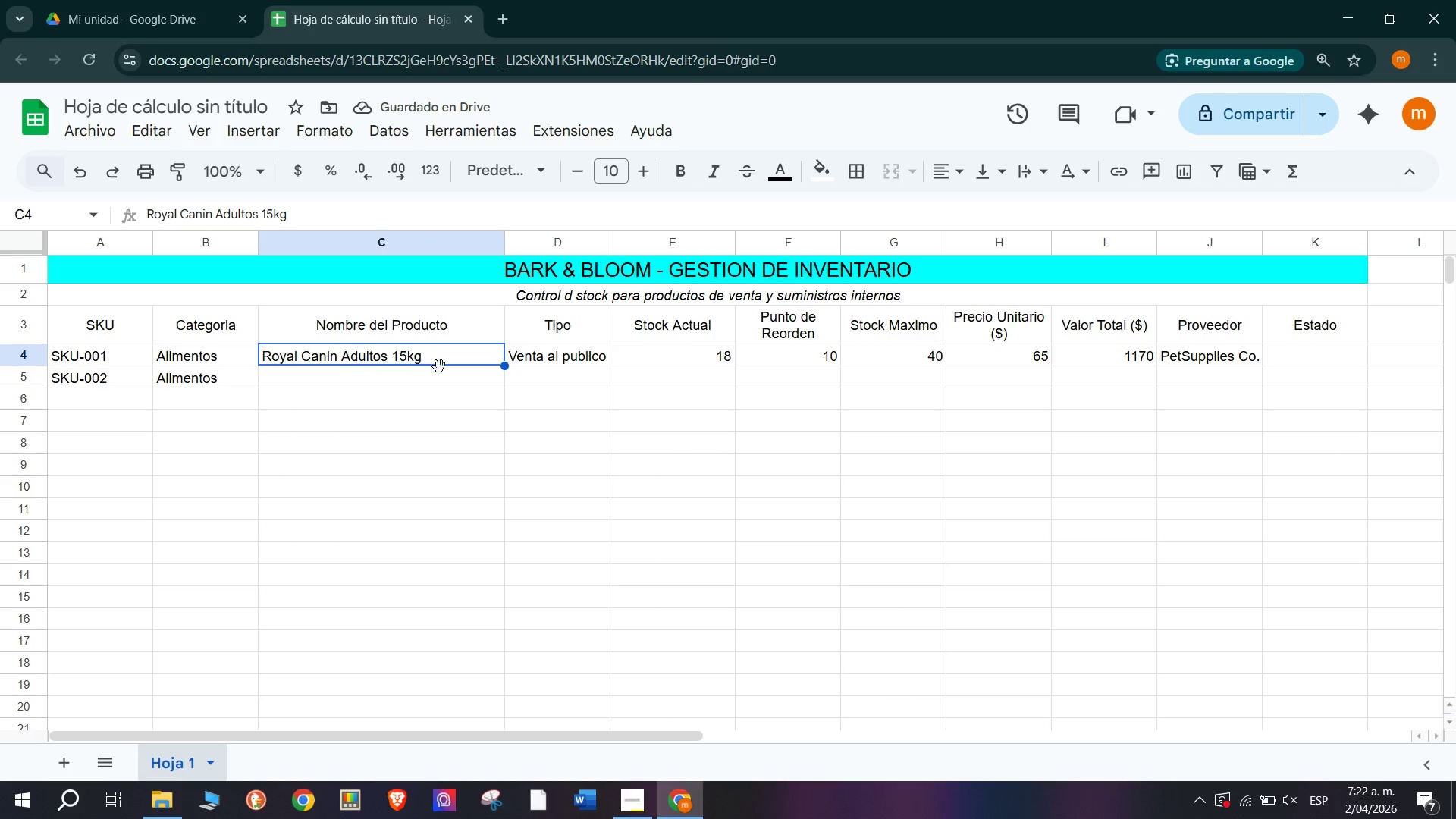 
left_click([447, 374])
 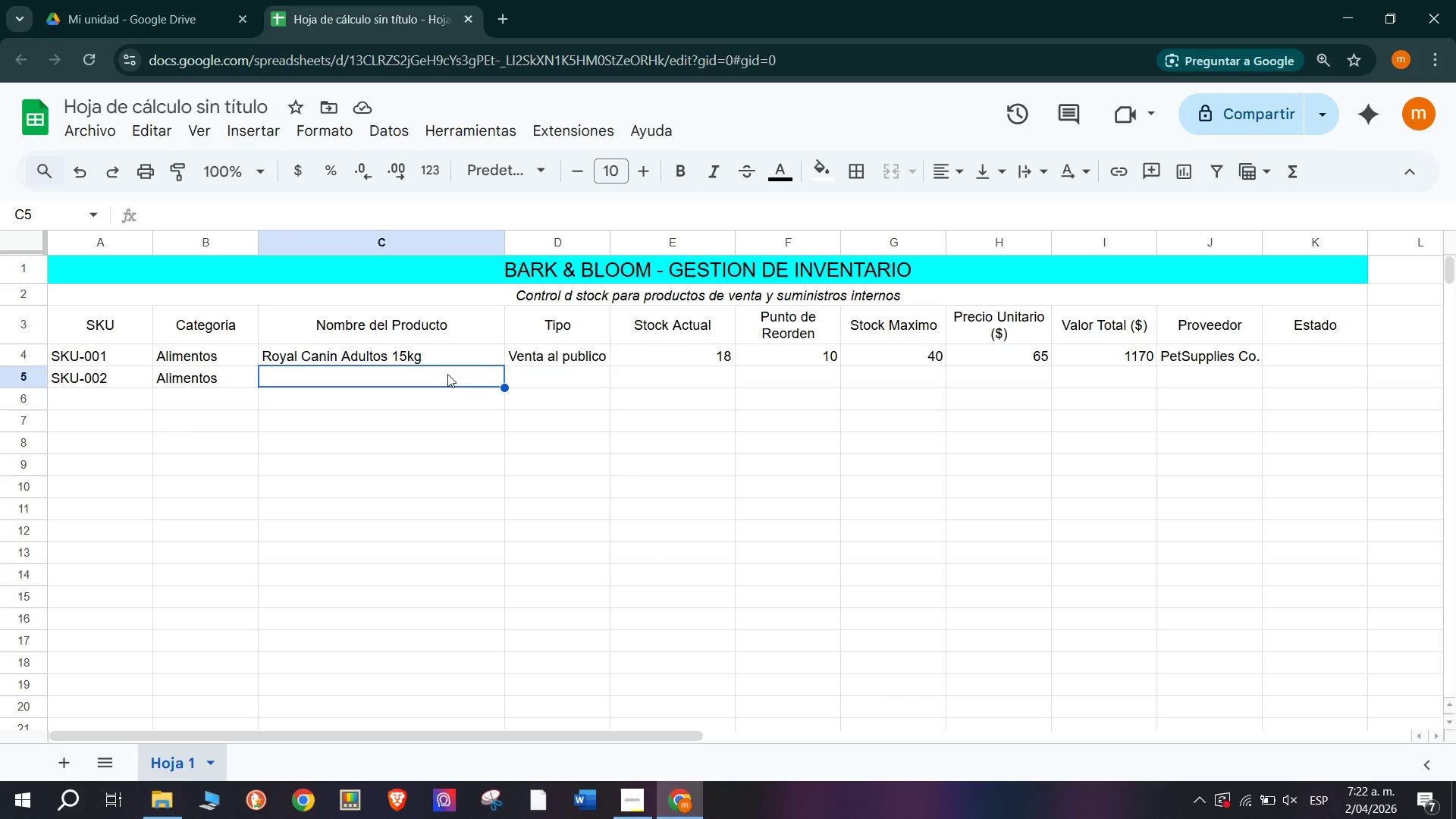 
type(Pedigree Cachorros 45g)
key(Tab)
 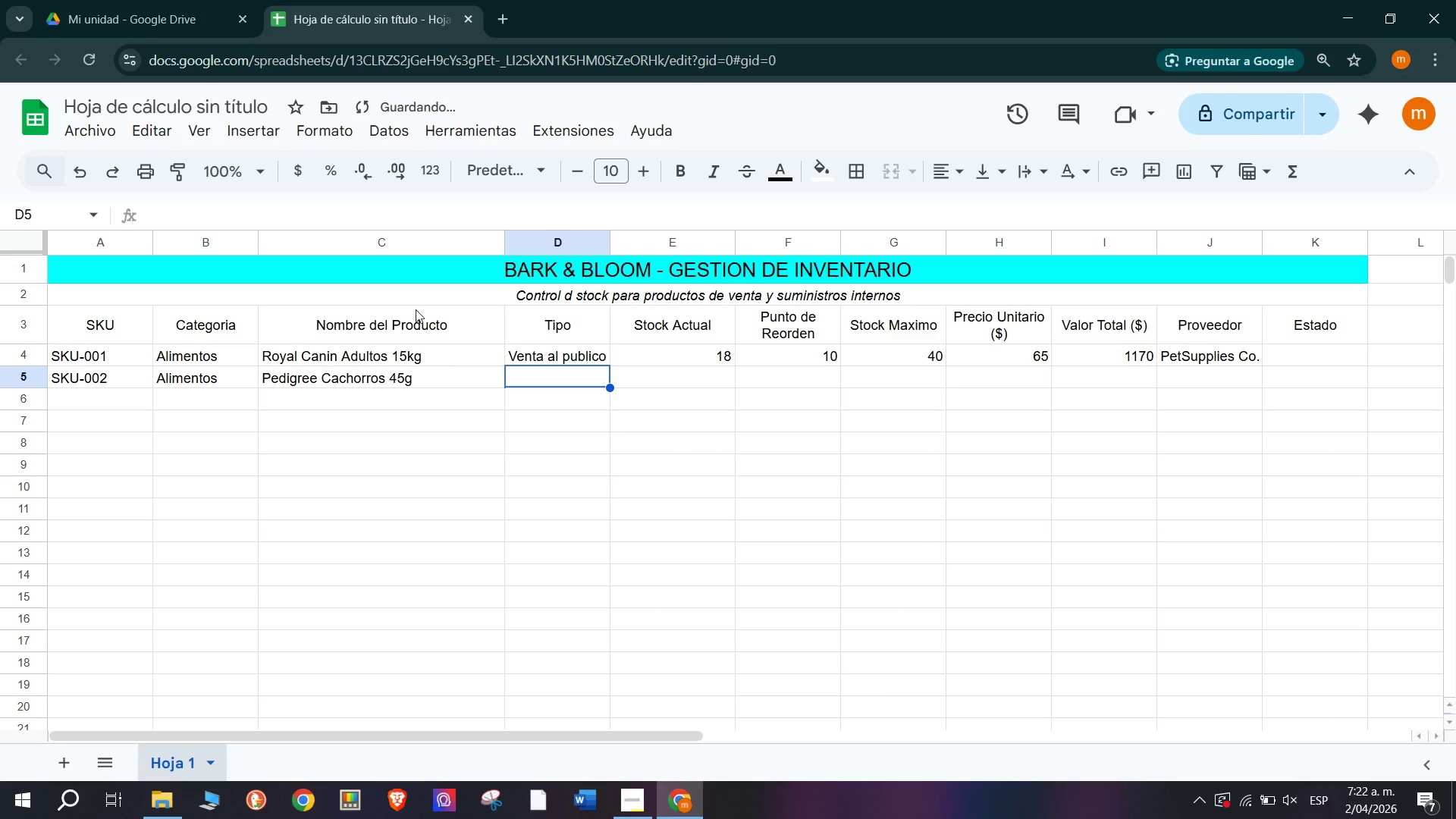 
left_click([541, 358])
 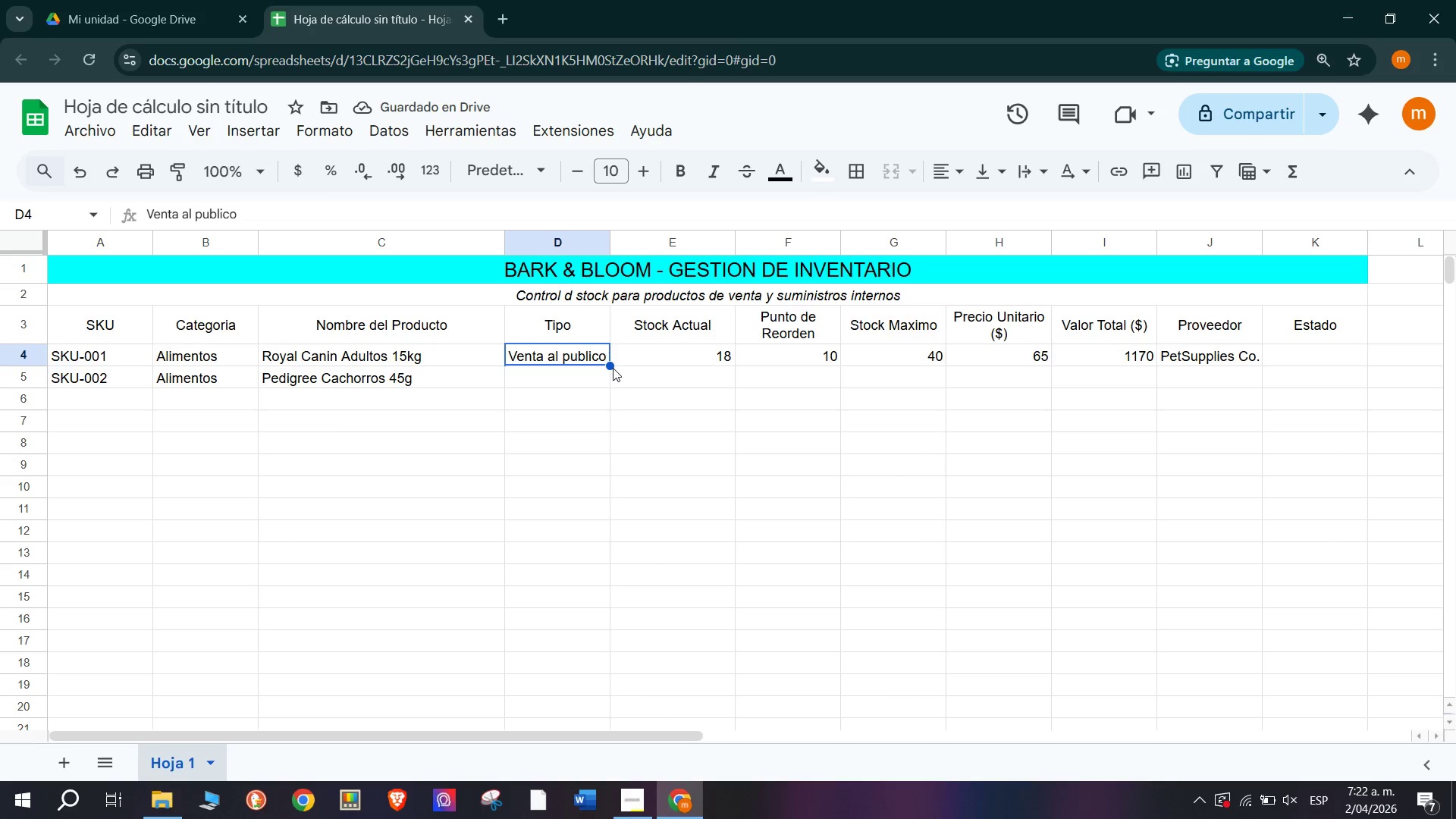 
left_click_drag(start_coordinate=[613, 366], to_coordinate=[613, 383])
 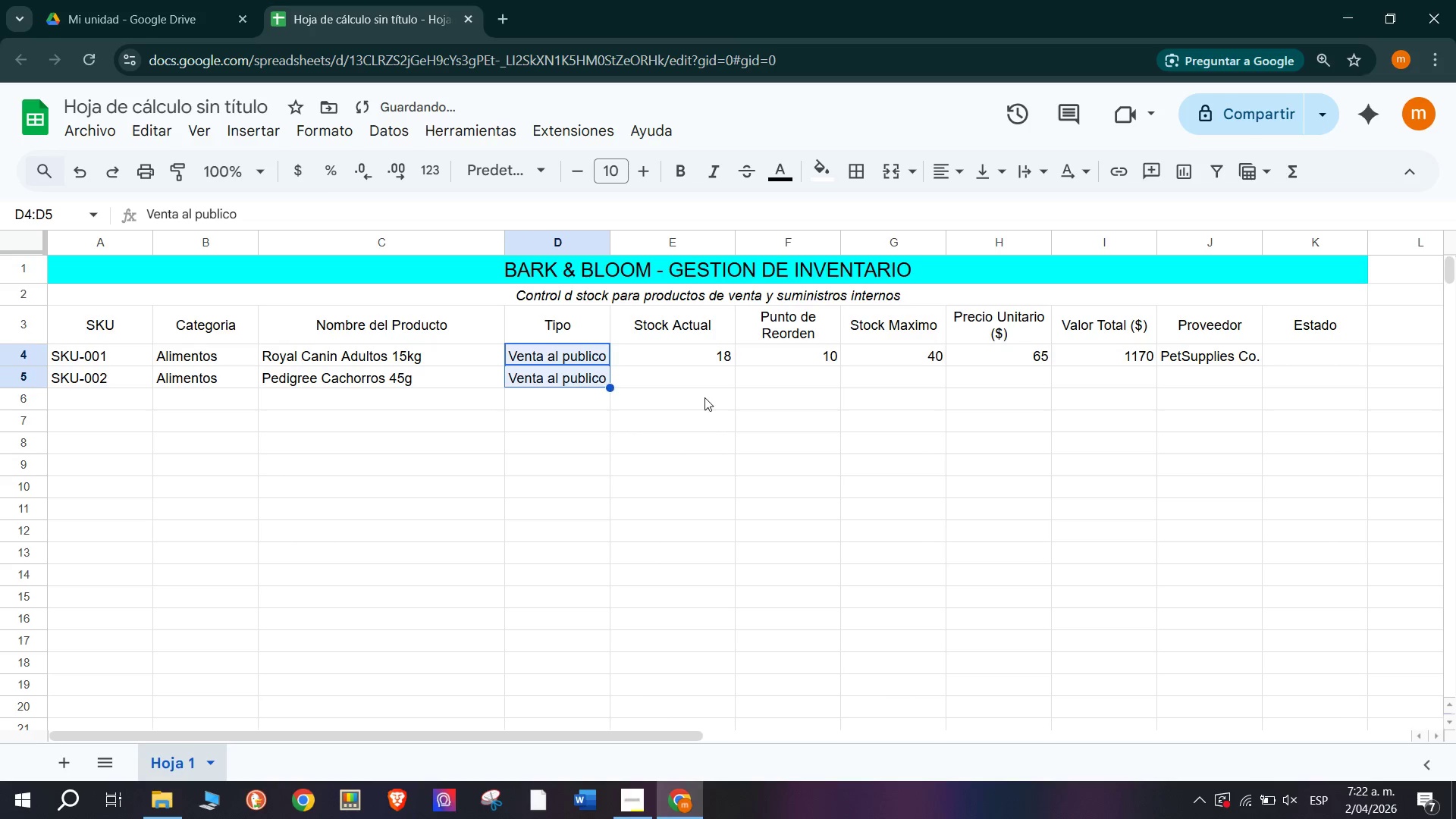 
left_click([704, 397])
 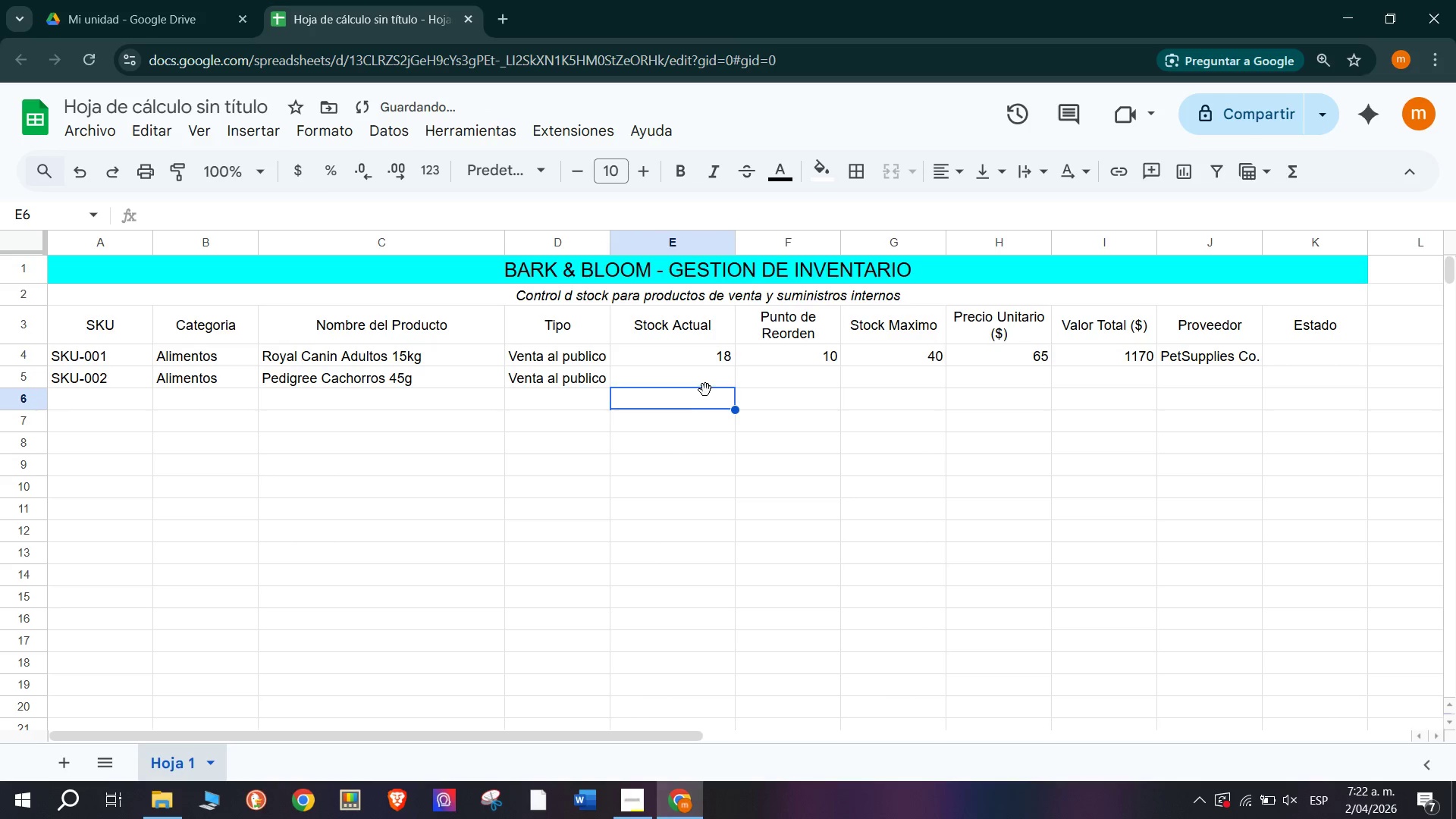 
left_click([705, 386])
 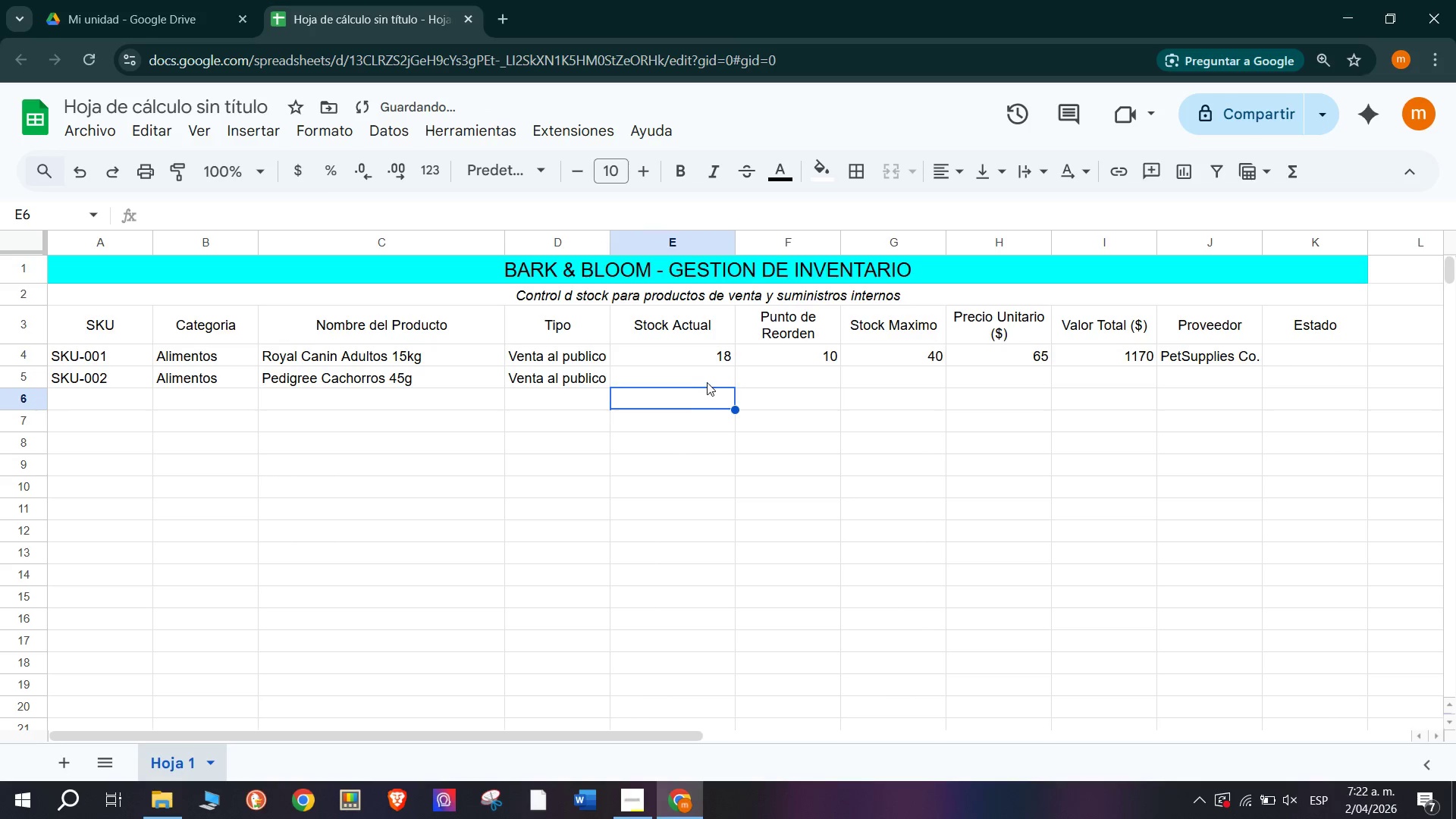 
left_click([709, 379])
 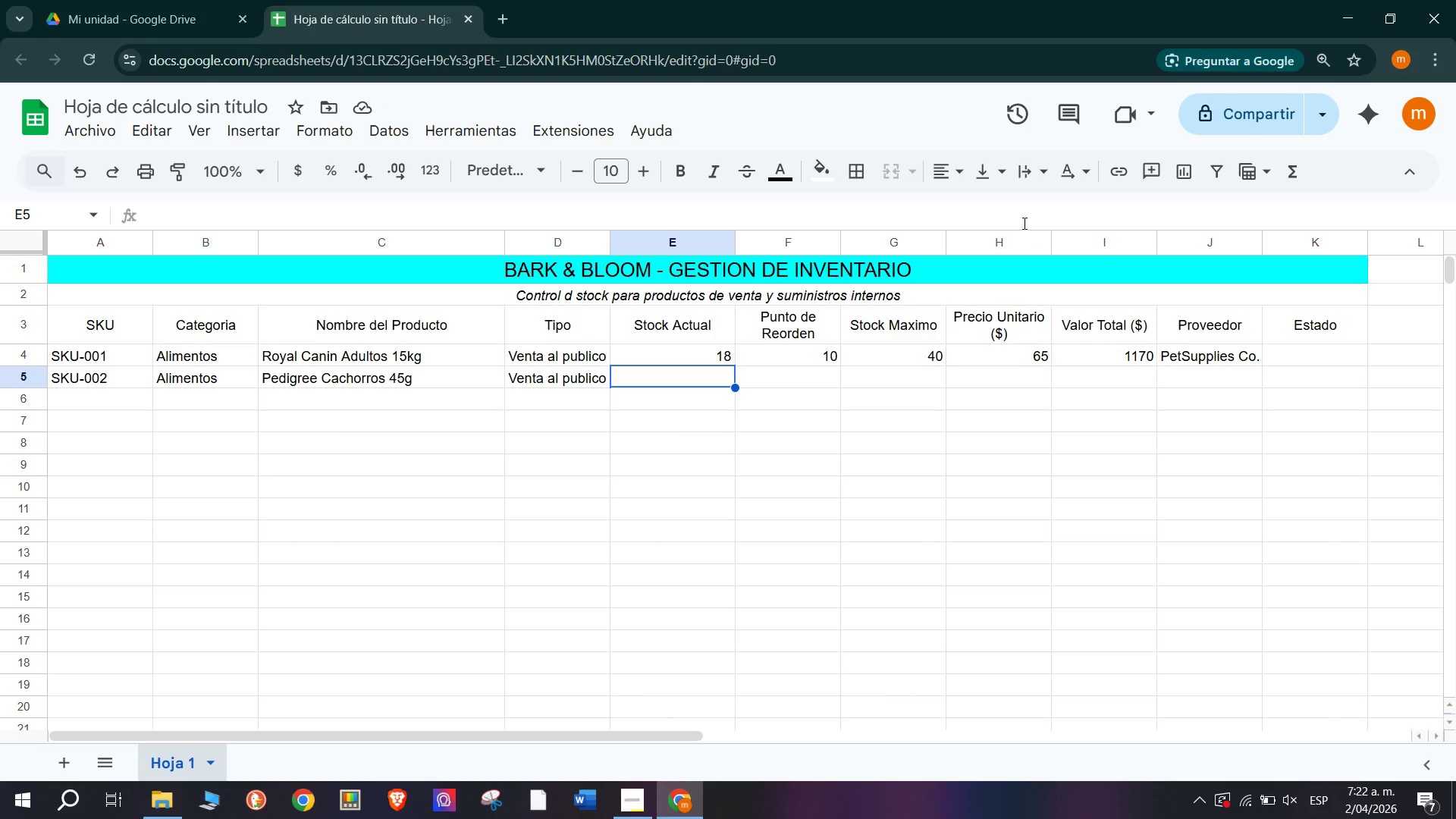 
wait(6.67)
 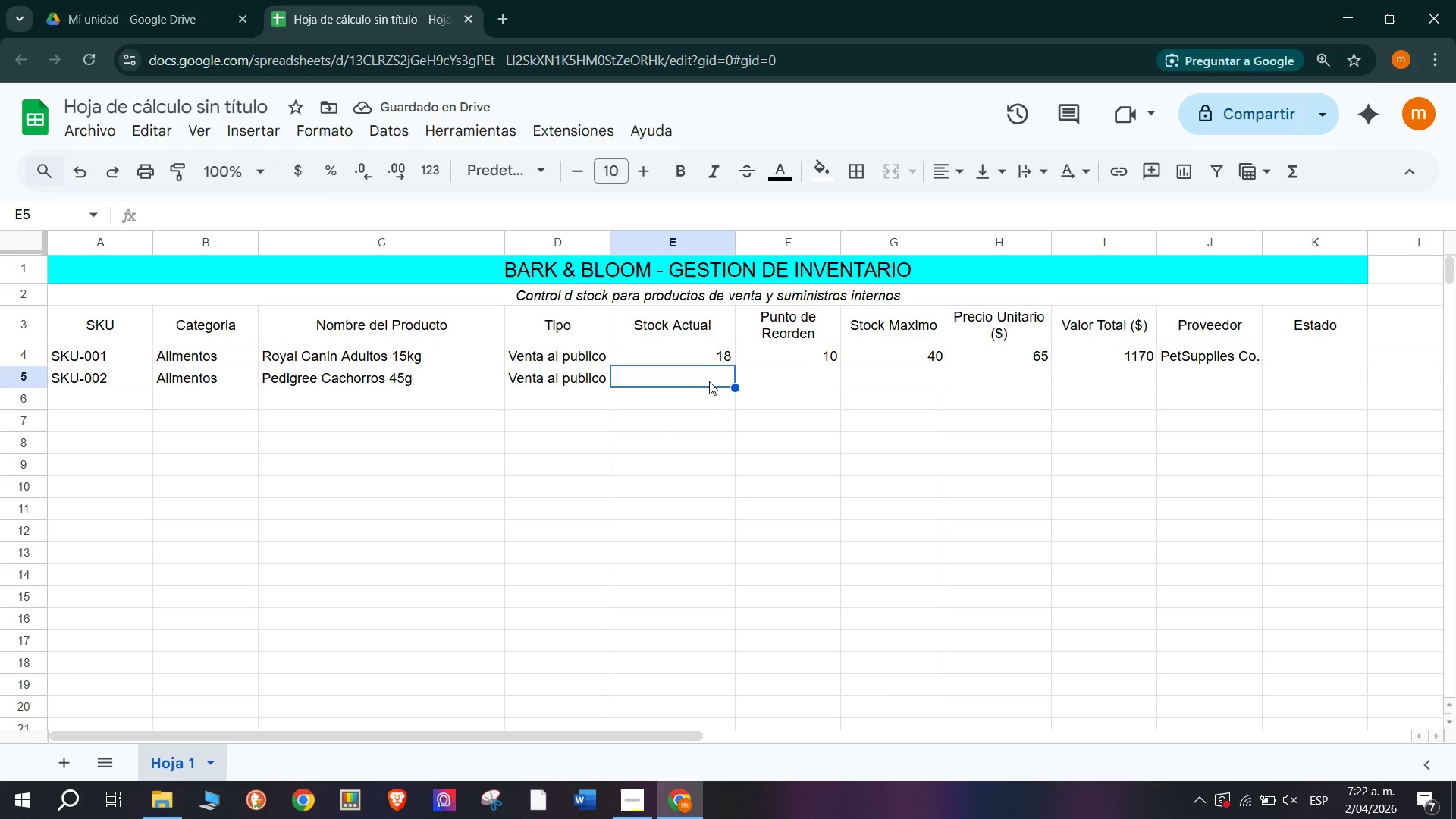 
type(25)
key(Tab)
type(12)
key(Tab)
 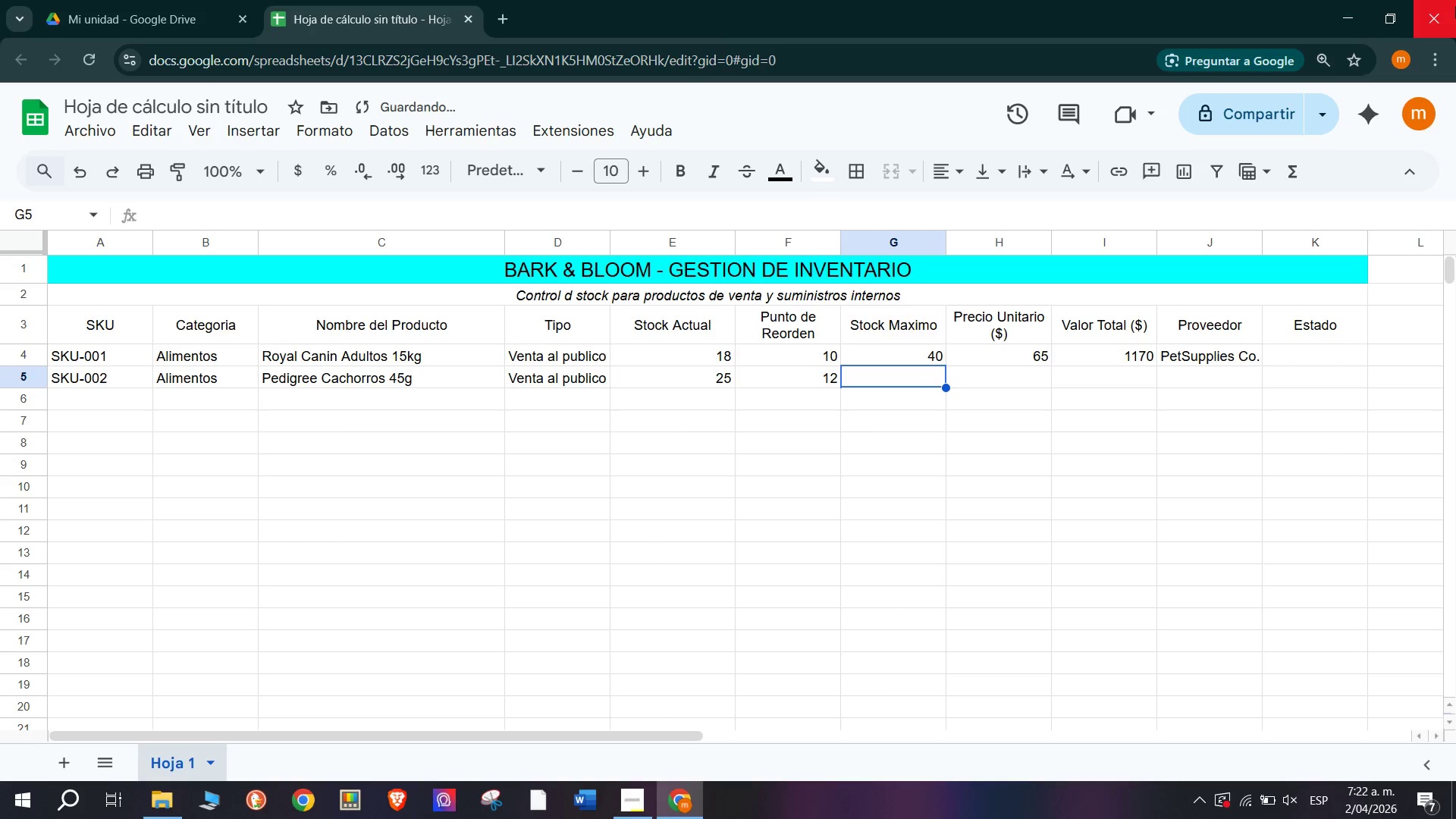 
type(50)
key(Tab)
 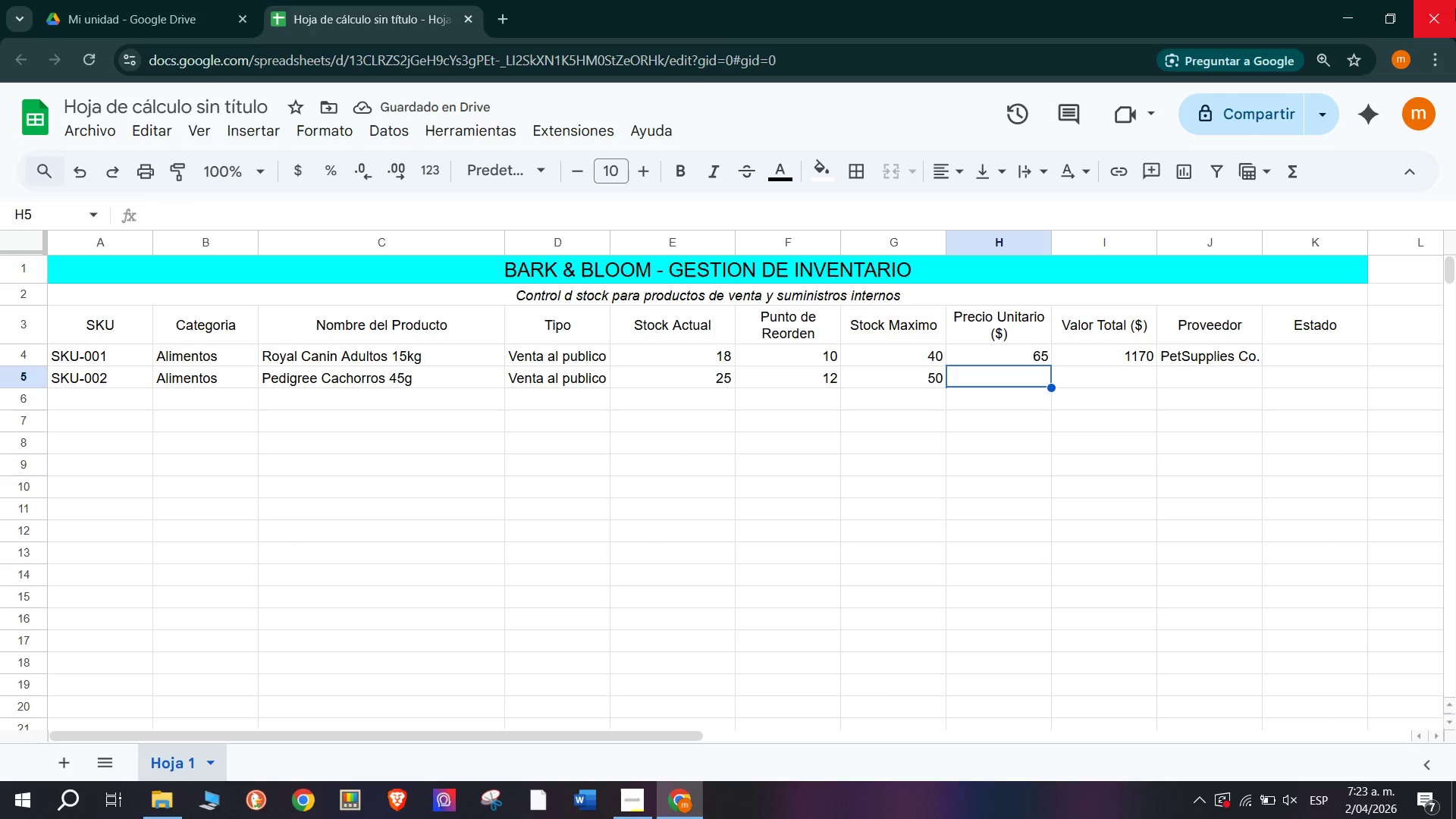 
wait(6.47)
 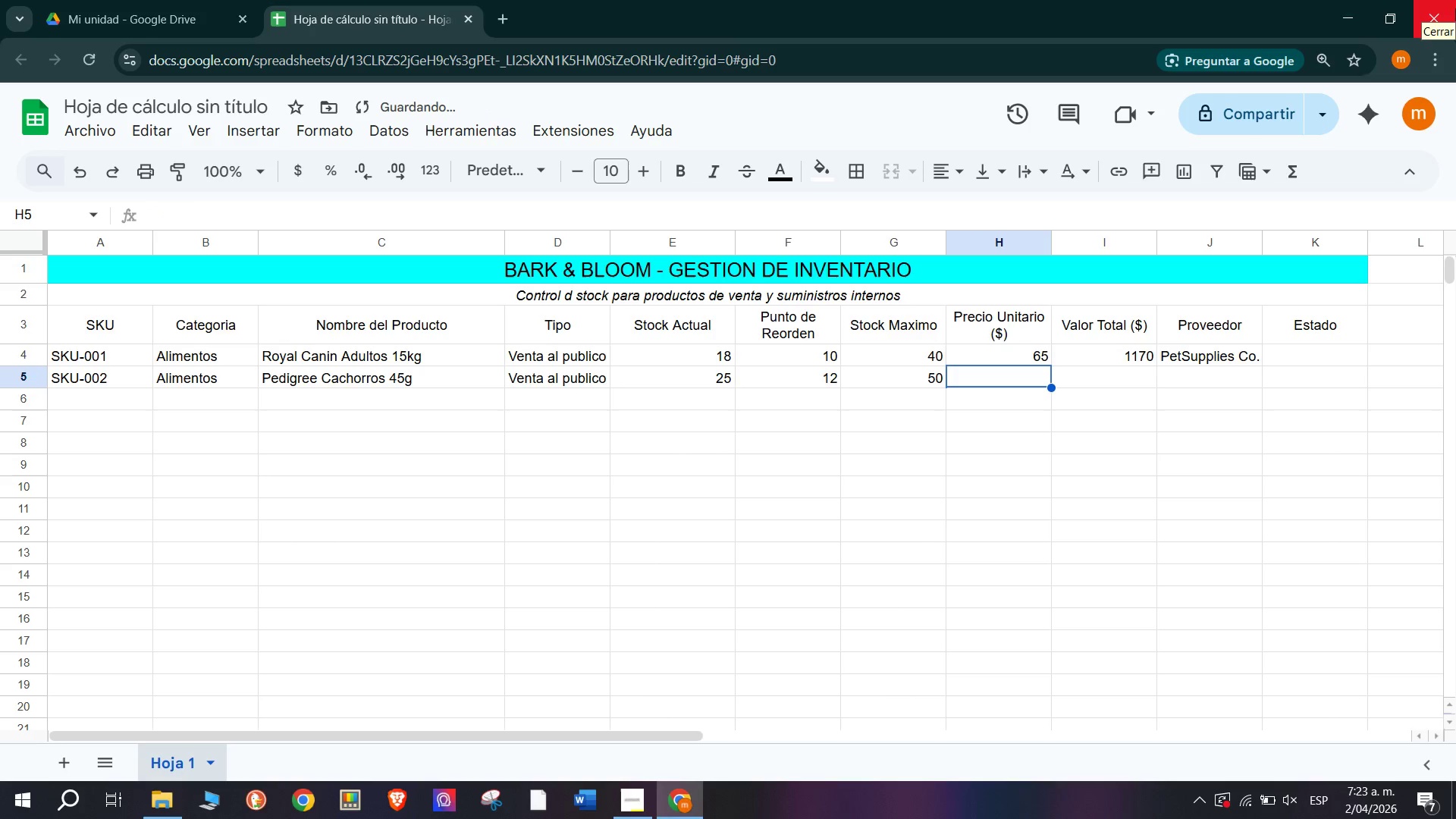 
type(22.50 )
key(Tab)
 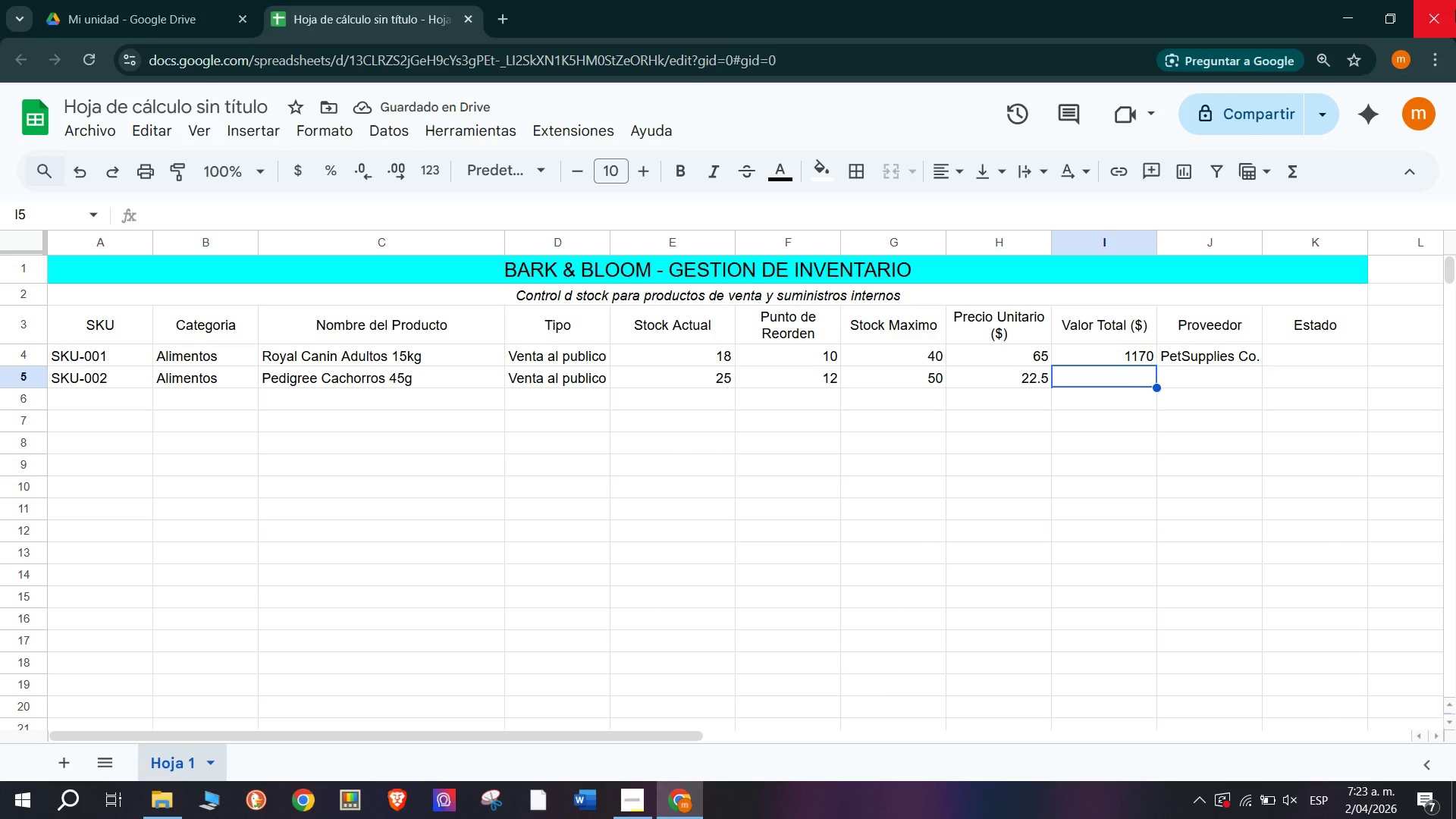 
wait(5.78)
 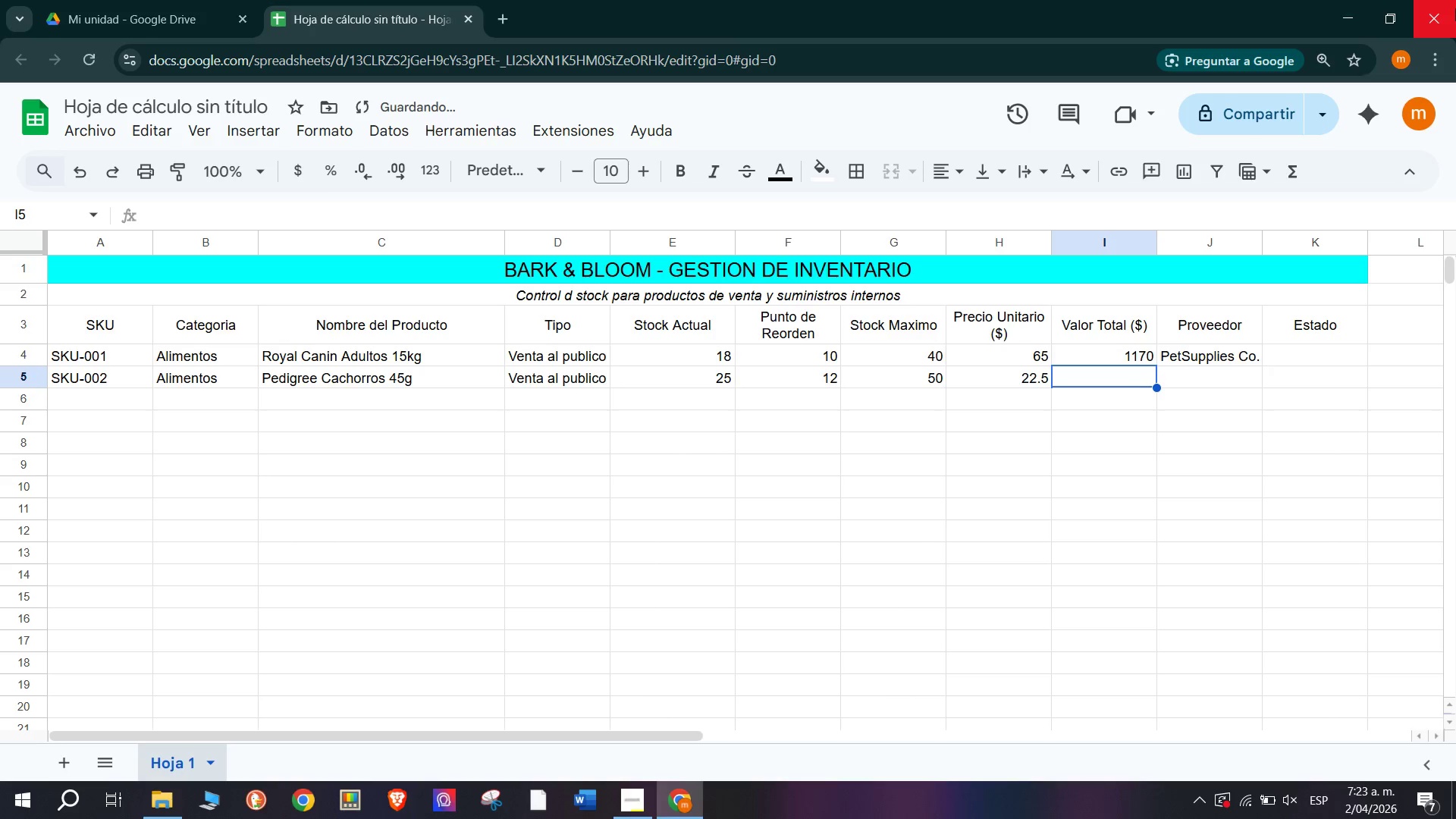 
left_click([1106, 362])
 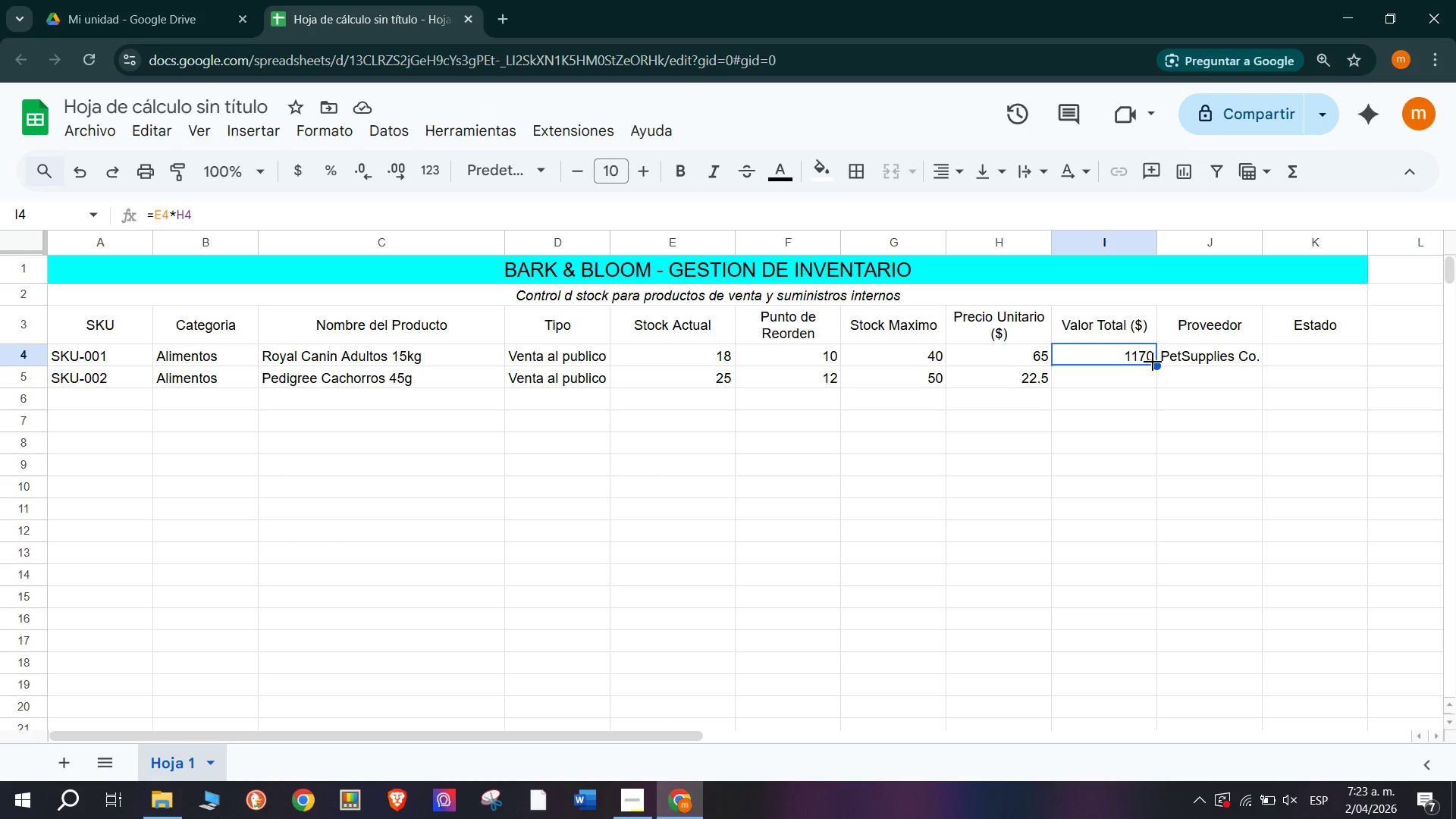 
left_click_drag(start_coordinate=[1153, 362], to_coordinate=[1154, 378])
 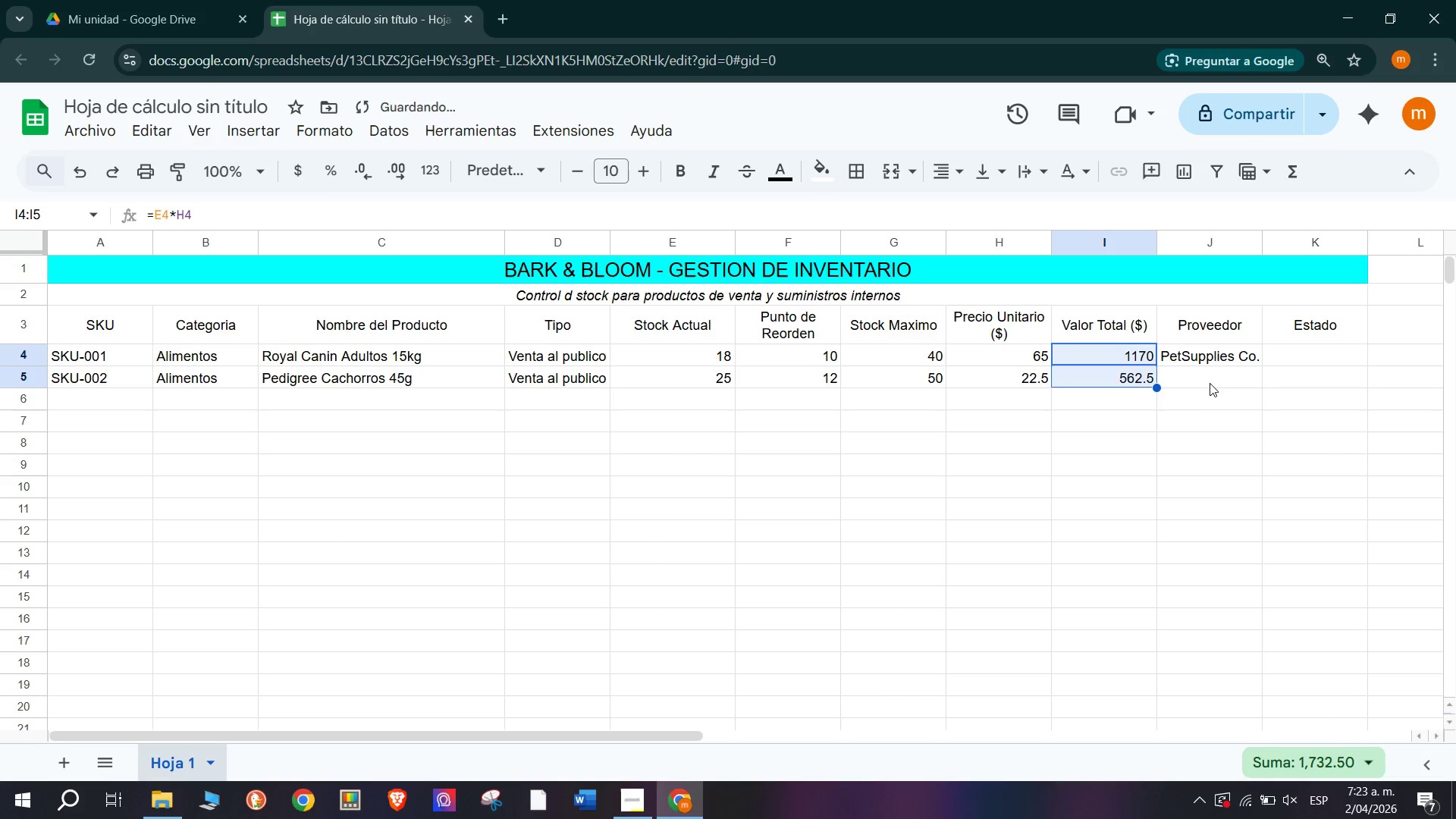 
left_click([1210, 381])
 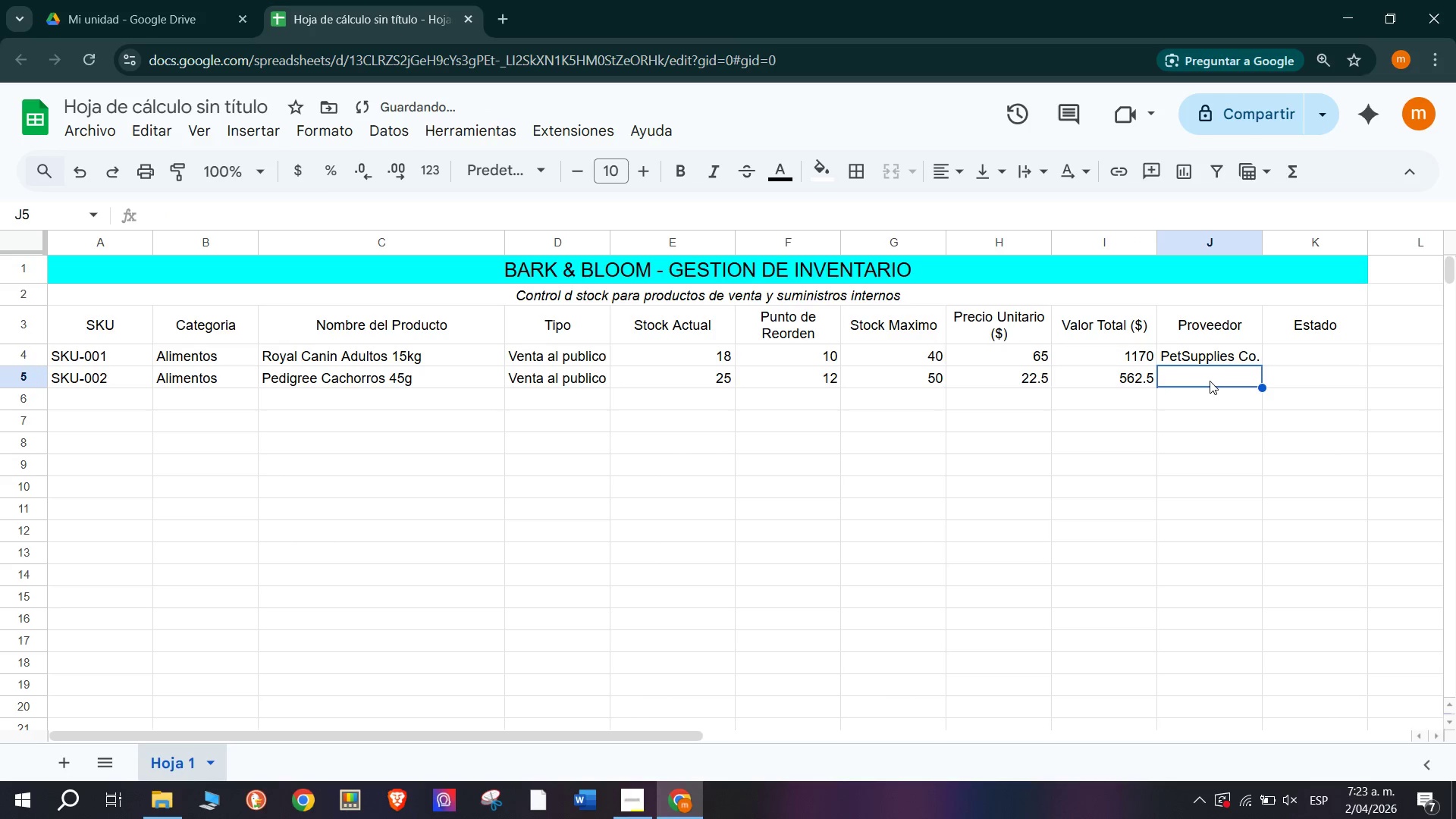 
left_click([1210, 351])
 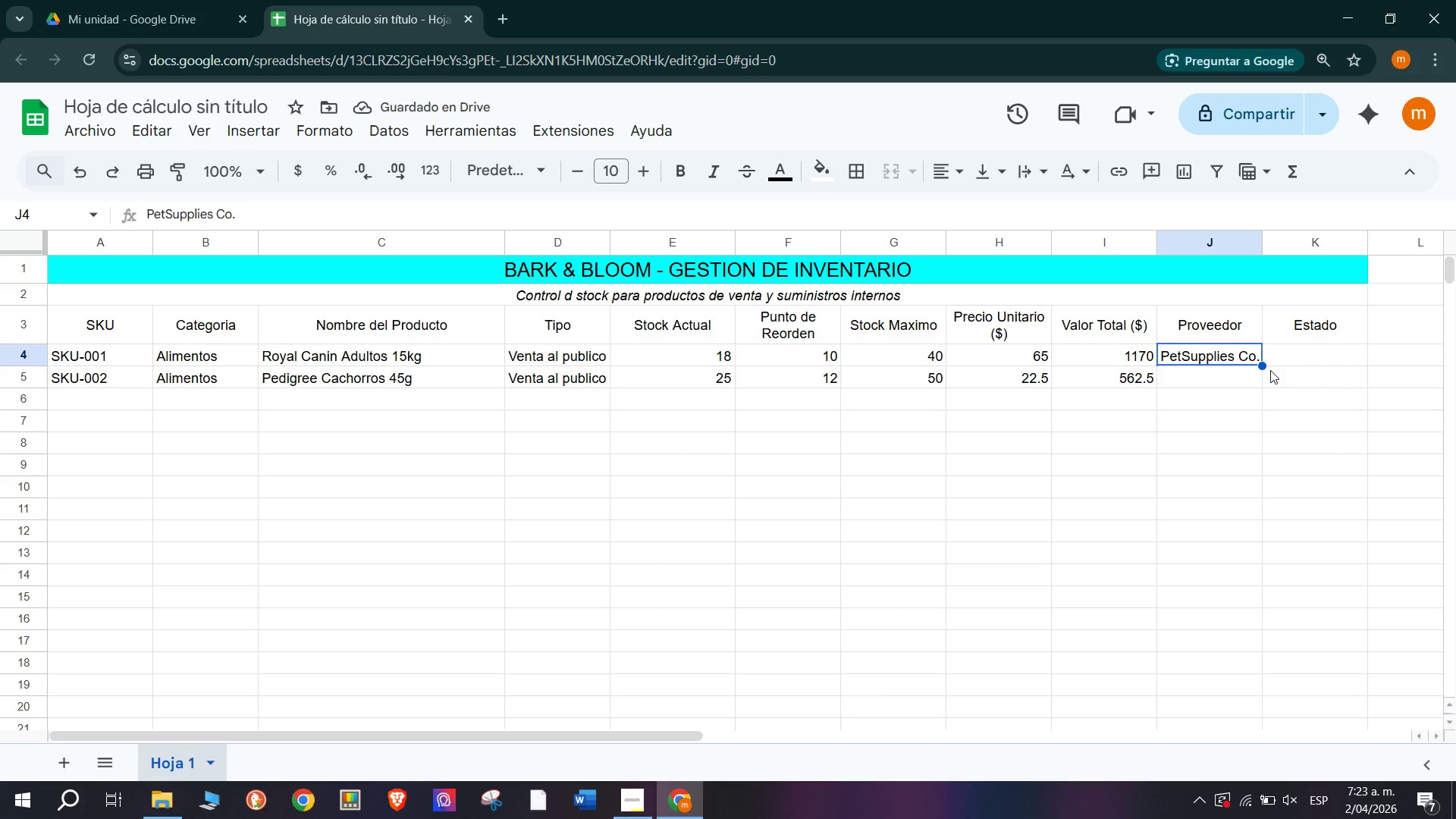 
left_click_drag(start_coordinate=[1260, 366], to_coordinate=[1257, 382])
 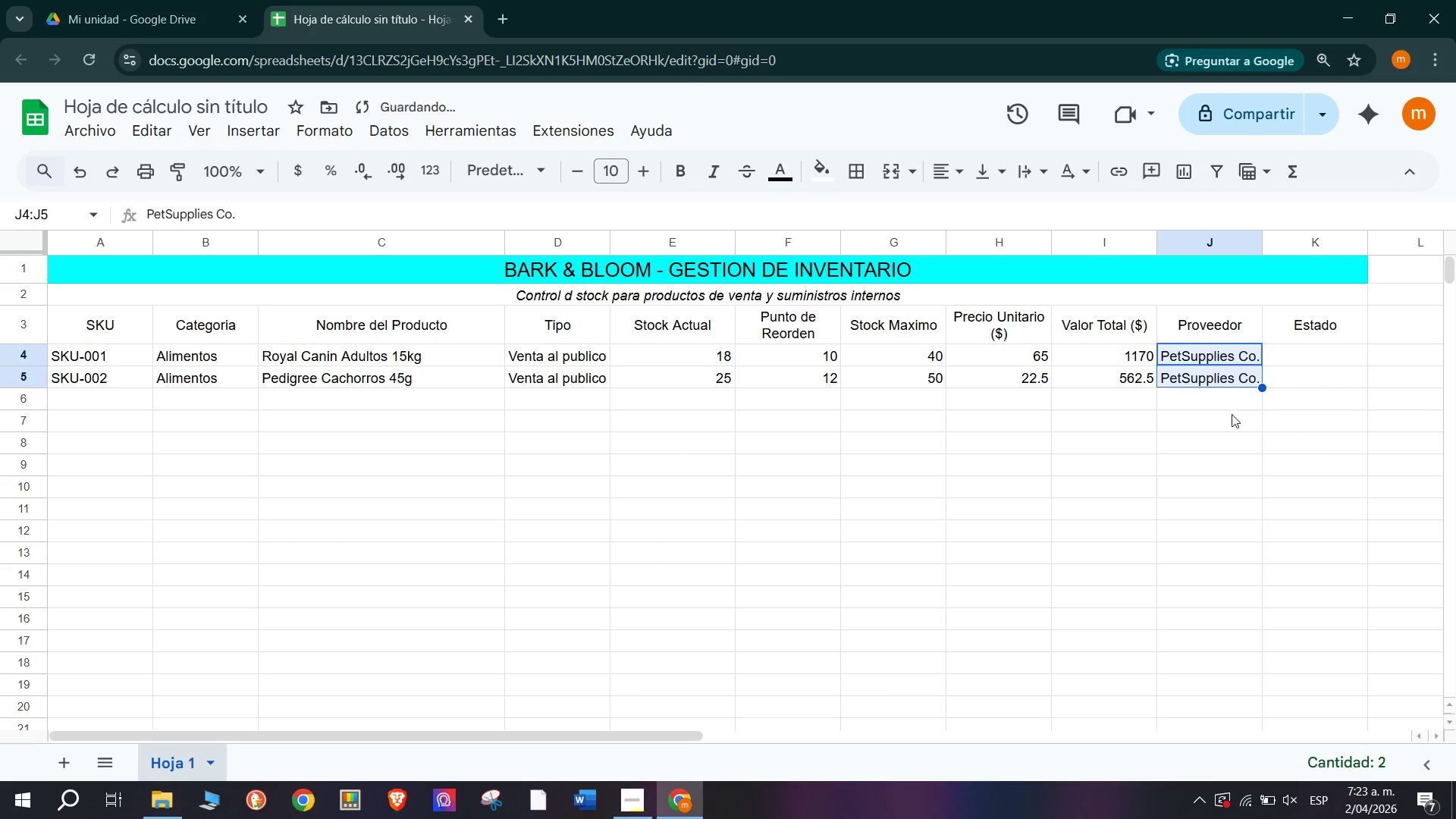 
left_click([1216, 421])
 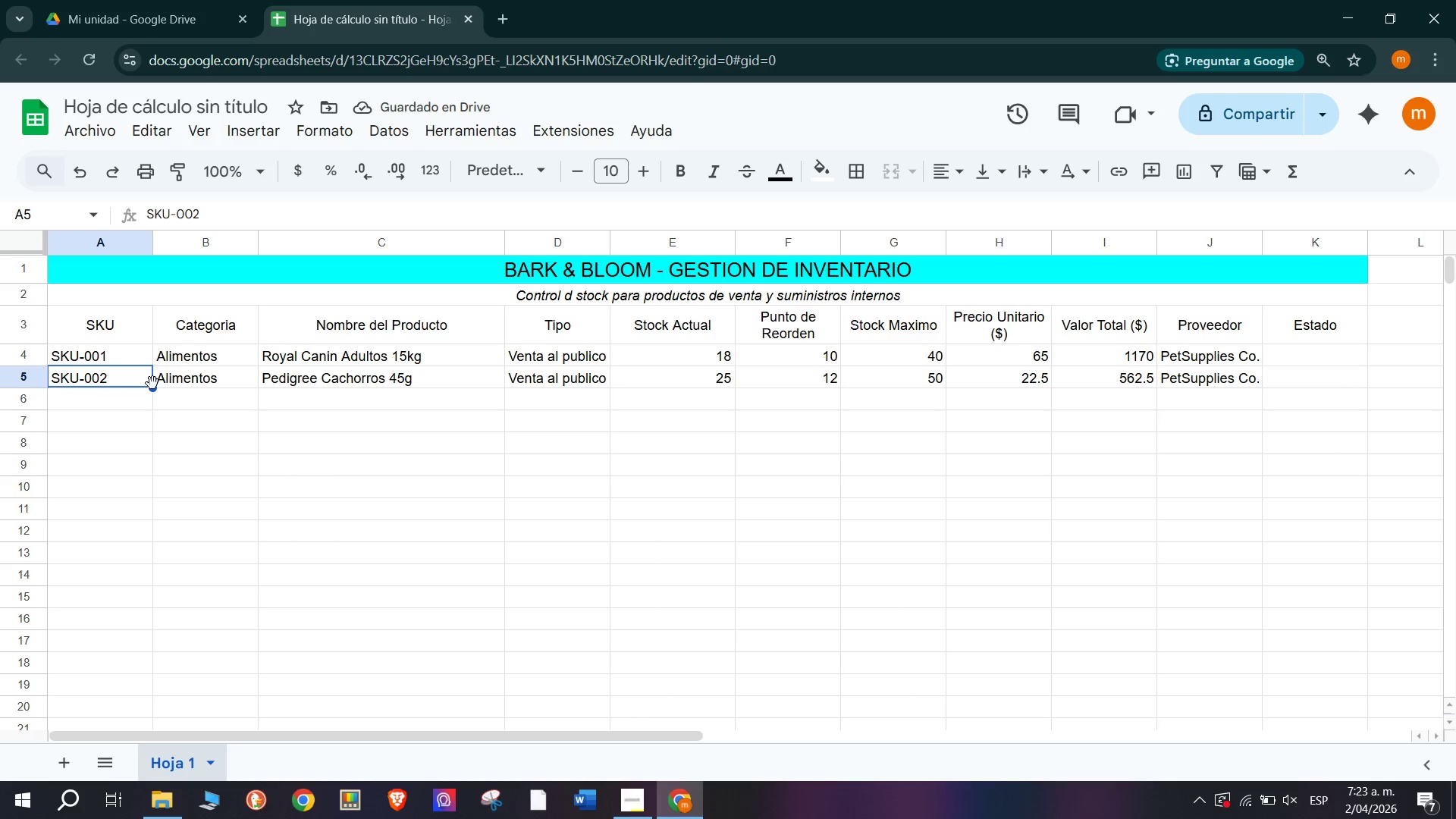 
left_click_drag(start_coordinate=[152, 384], to_coordinate=[158, 494])
 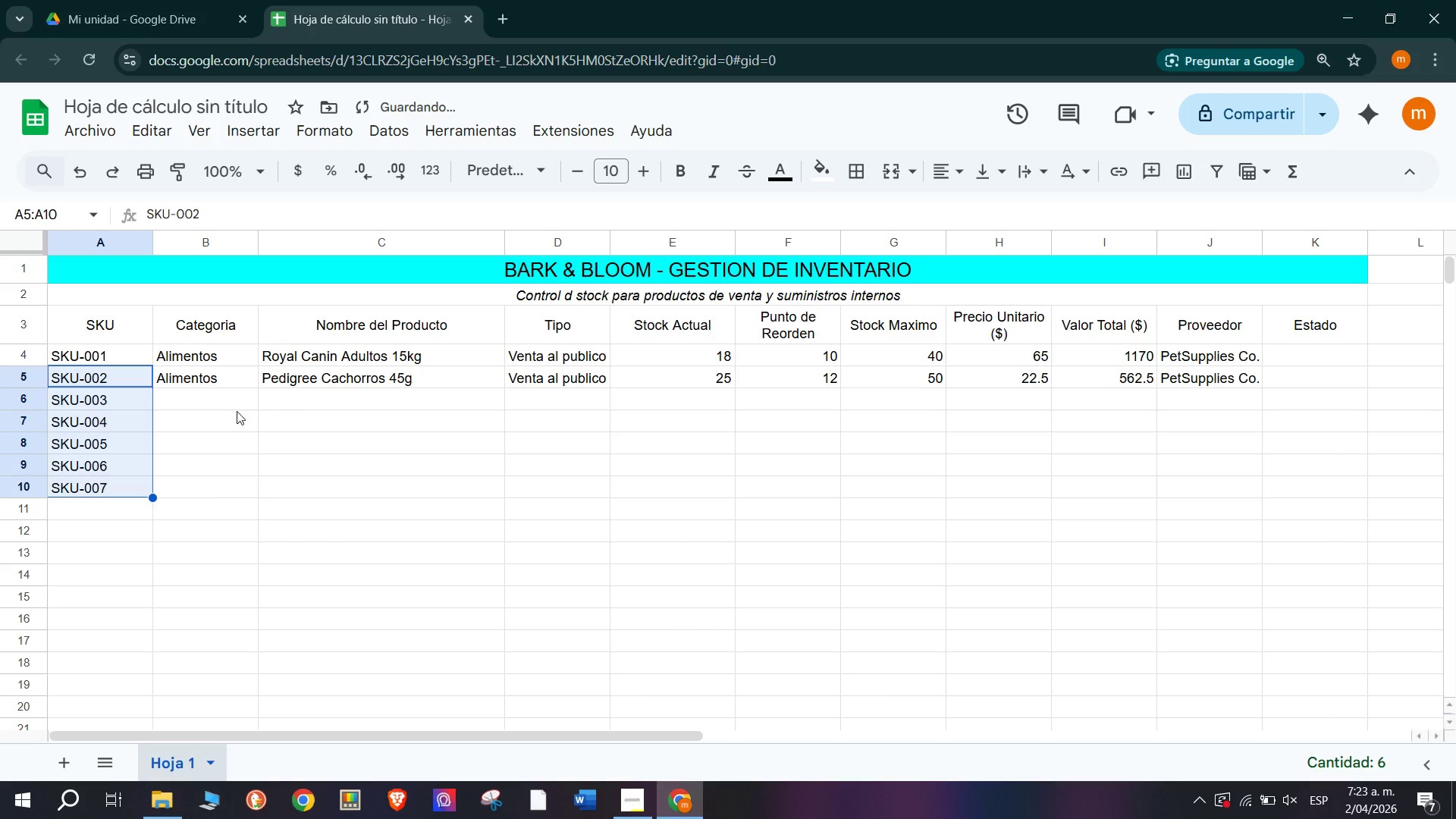 
left_click([224, 406])
 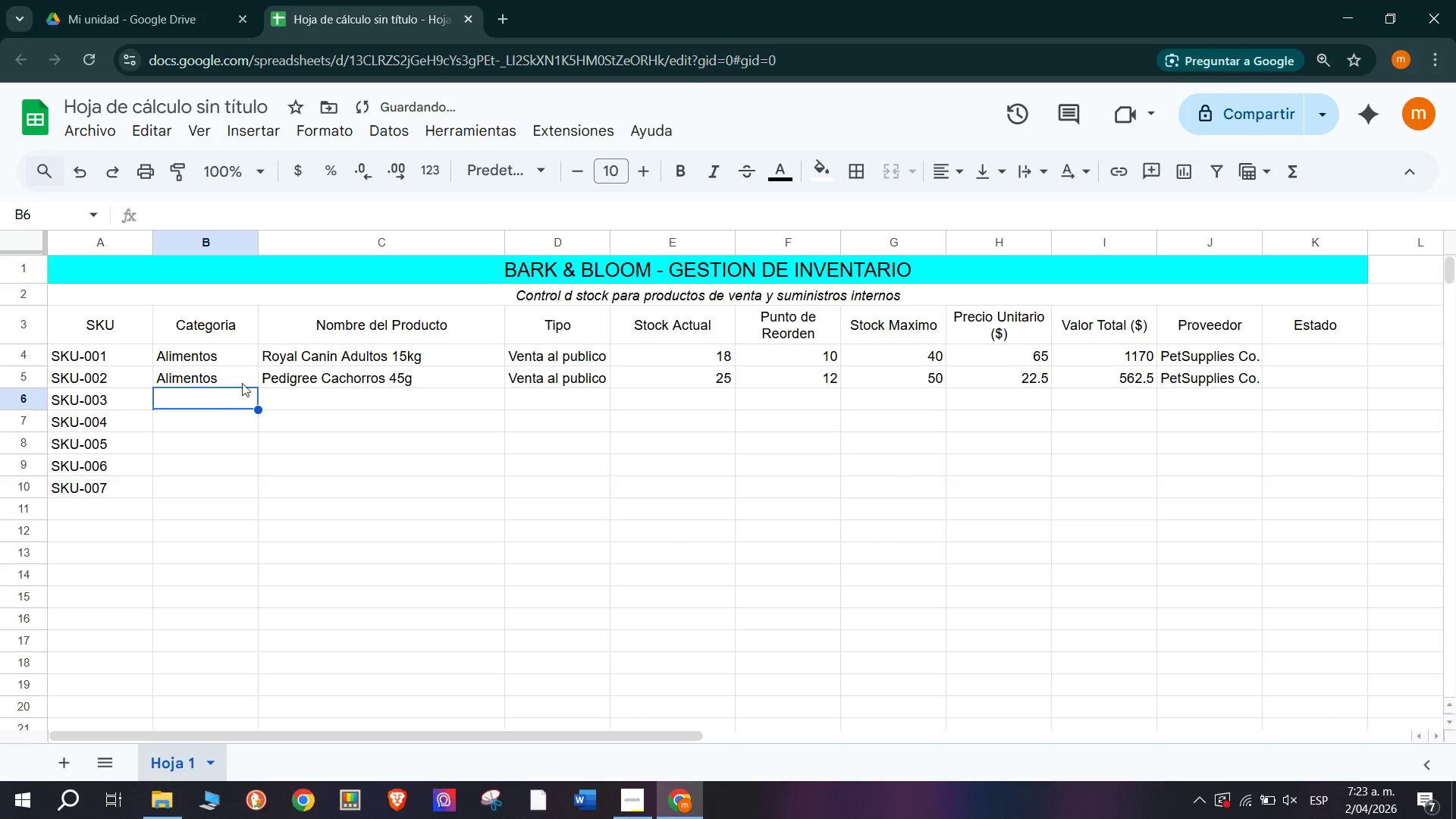 
left_click([242, 381])
 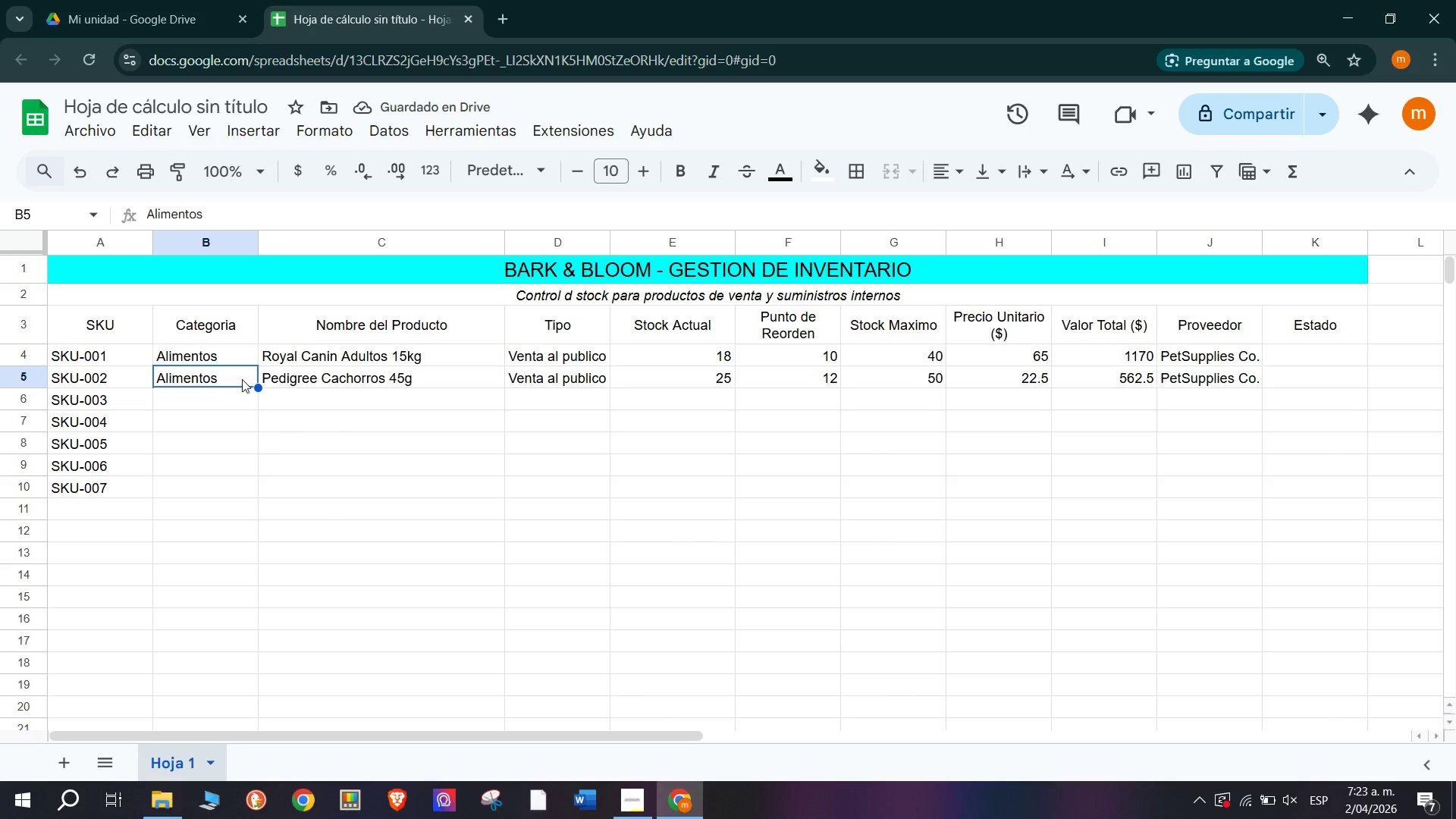 
left_click([204, 402])
 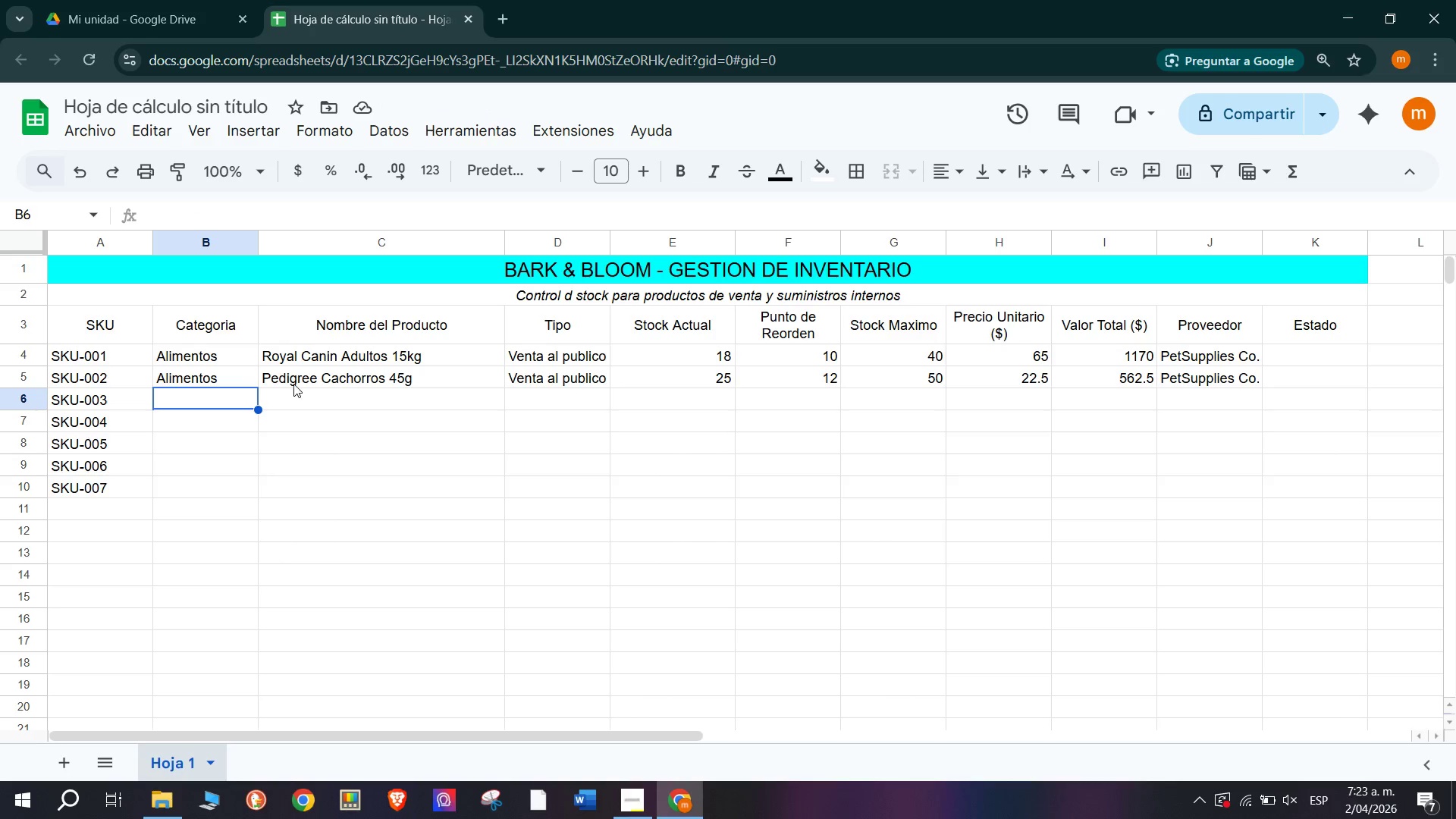 
left_click([243, 383])
 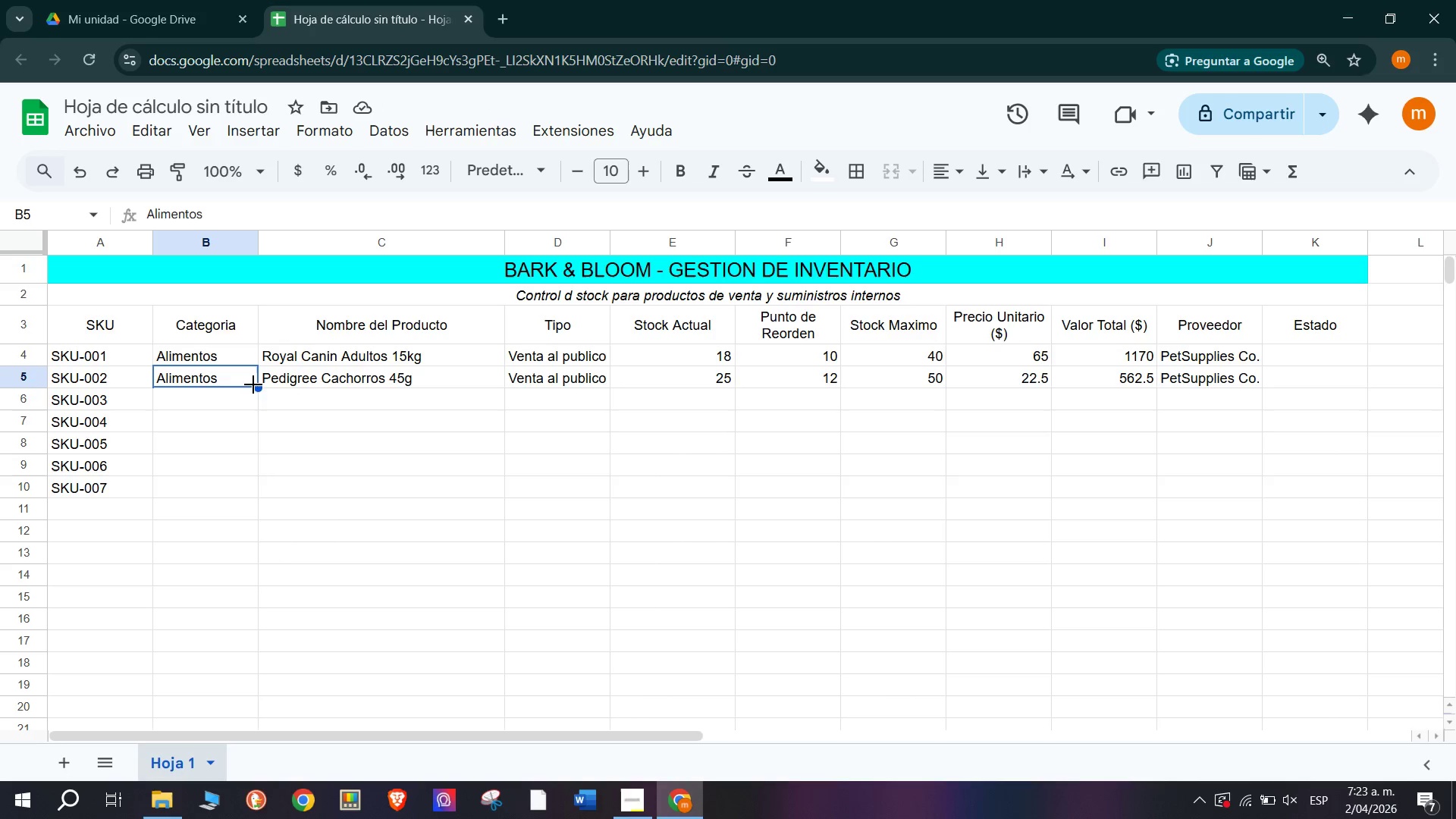 
left_click_drag(start_coordinate=[257, 386], to_coordinate=[250, 408])
 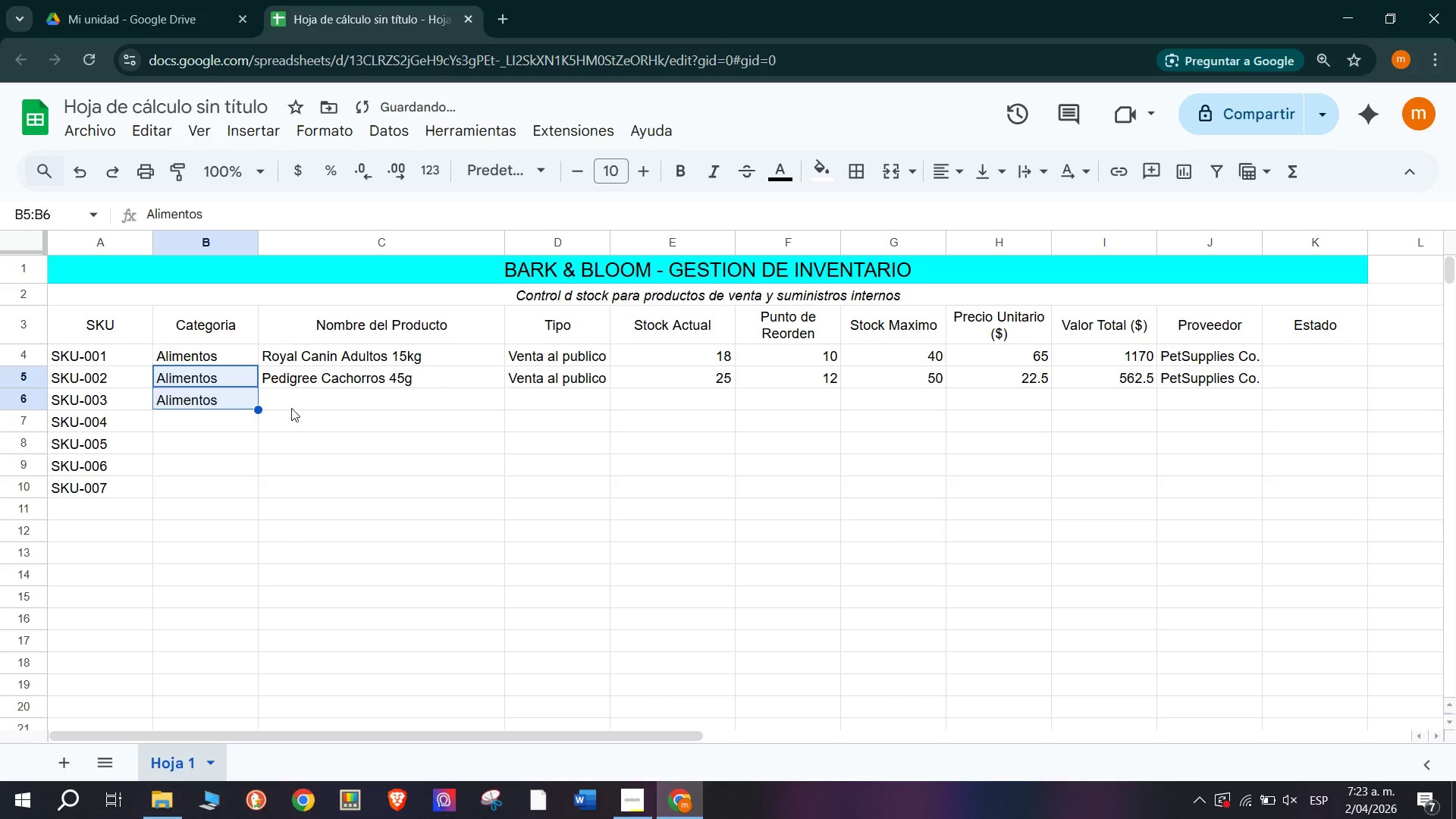 
left_click([306, 406])
 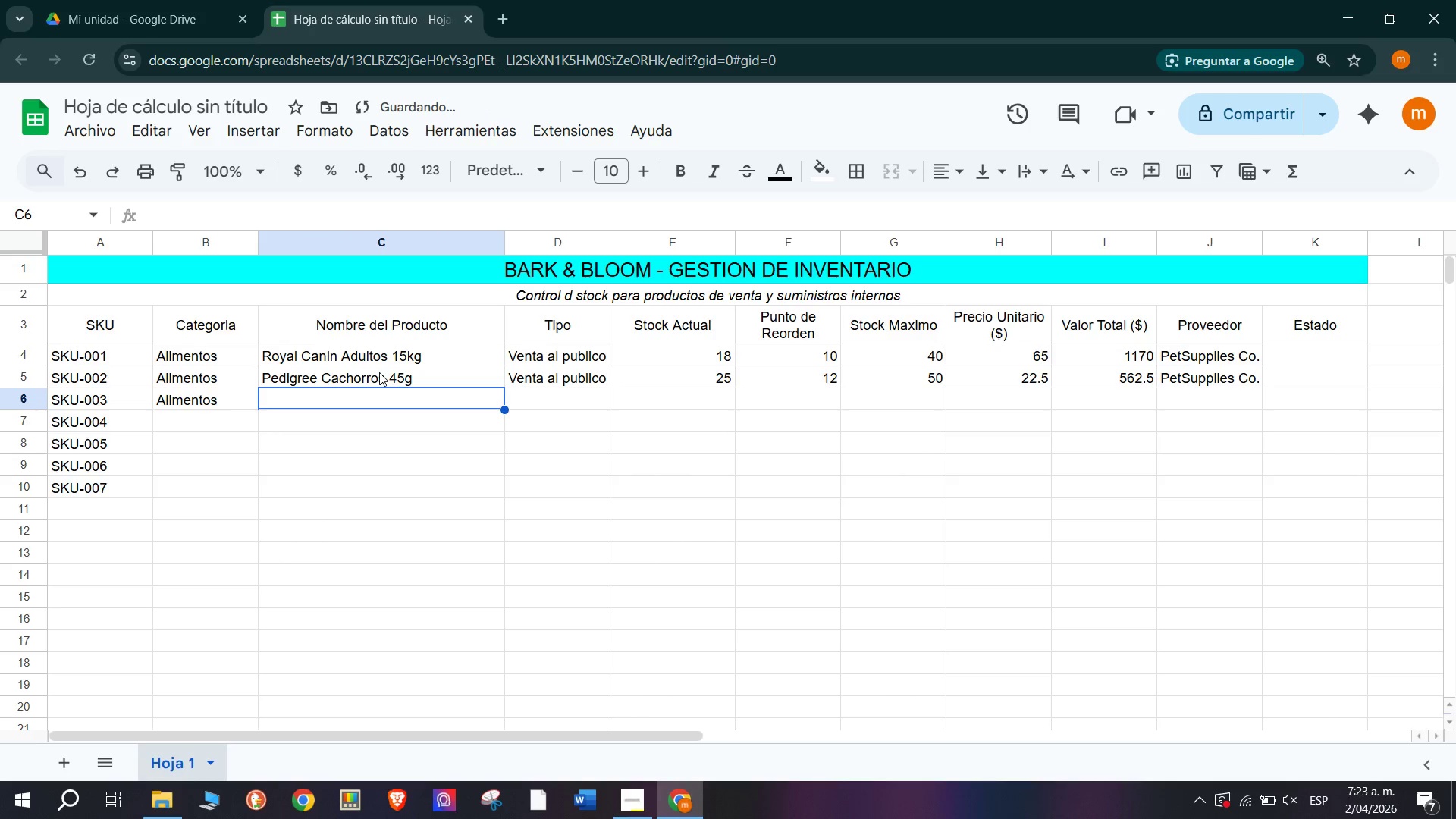 
type(Whiskas)
 